 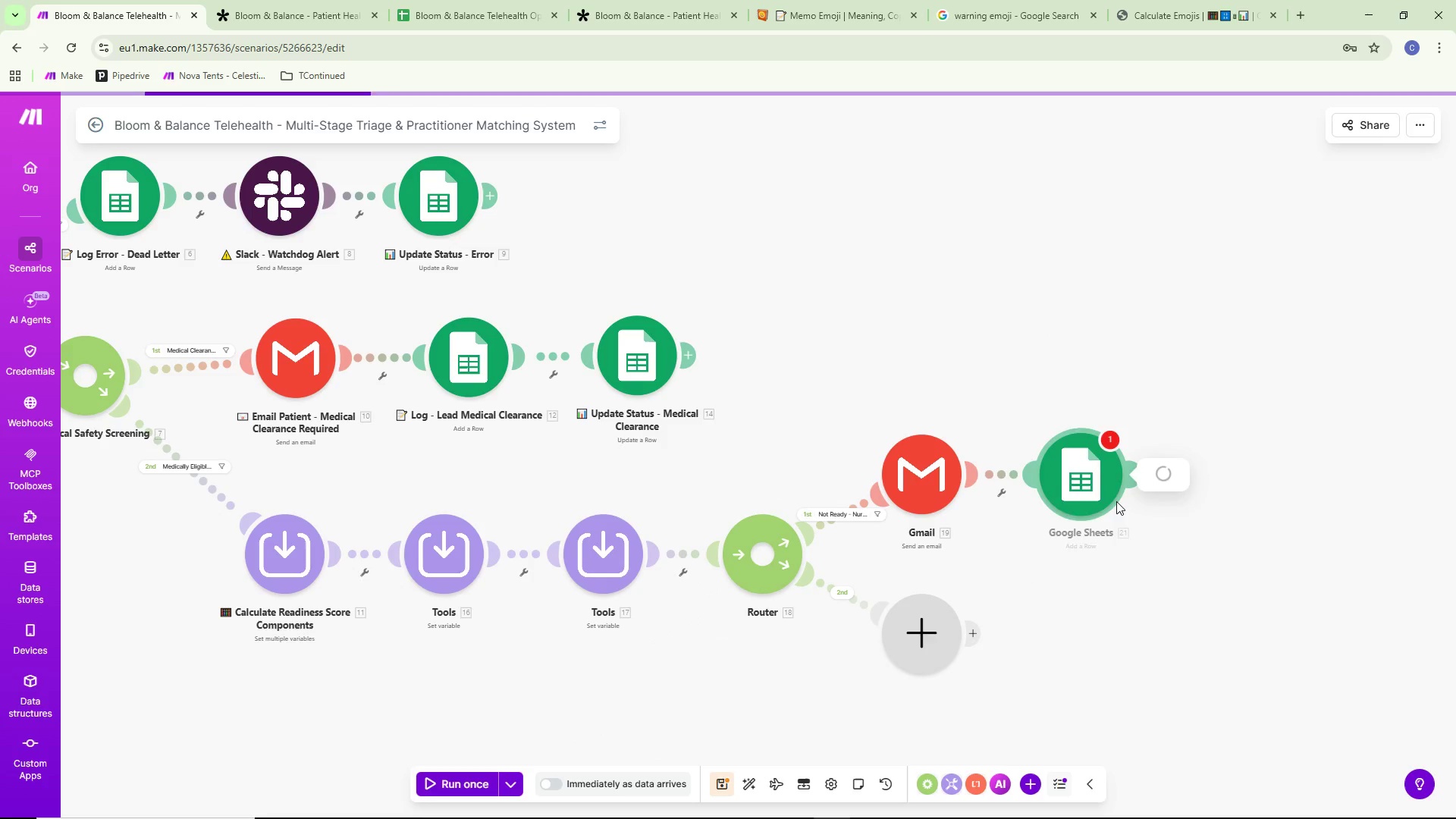 
double_click([1212, 537])
 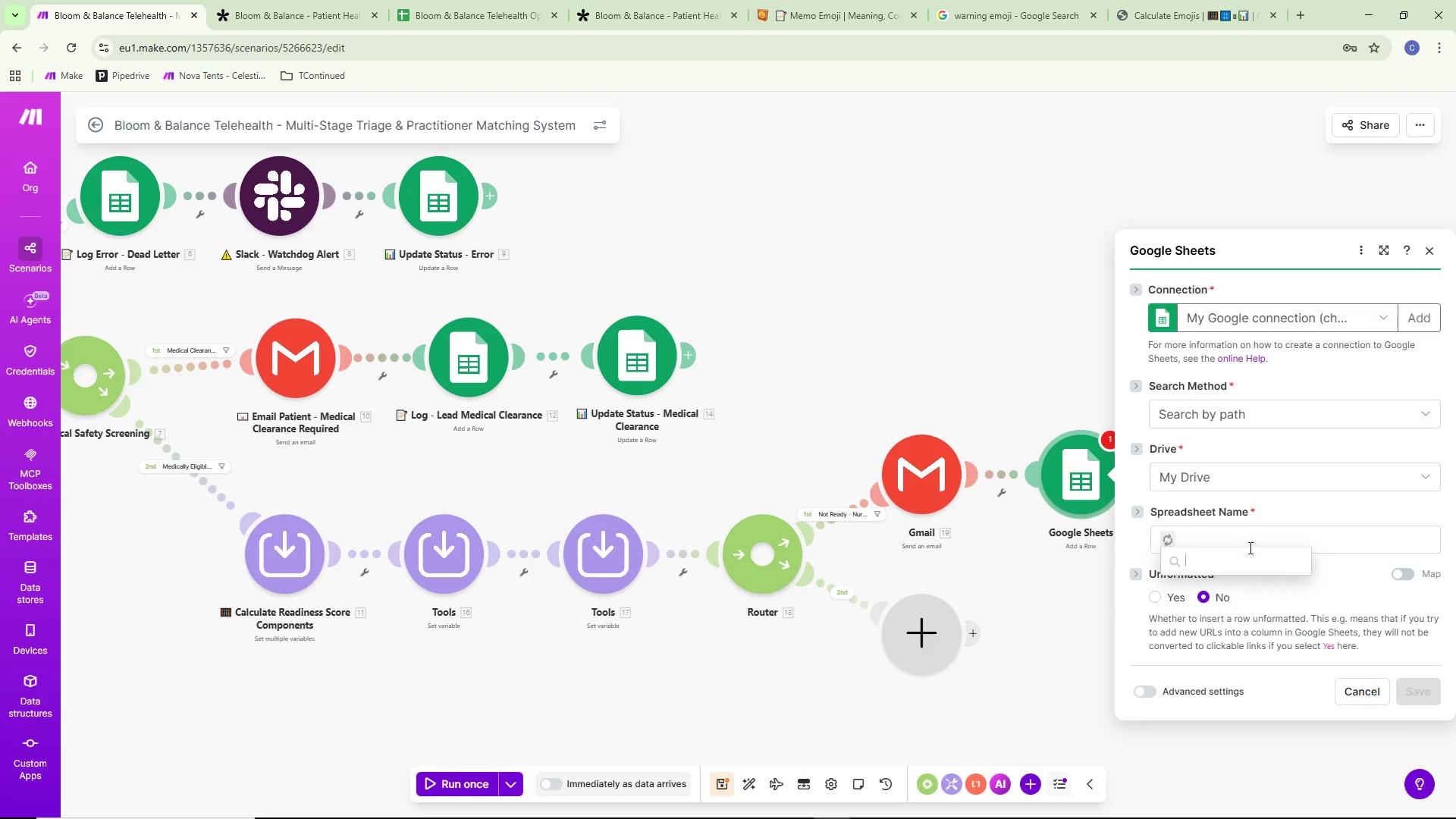 
scroll: coordinate [1248, 548], scroll_direction: down, amount: 2.0
 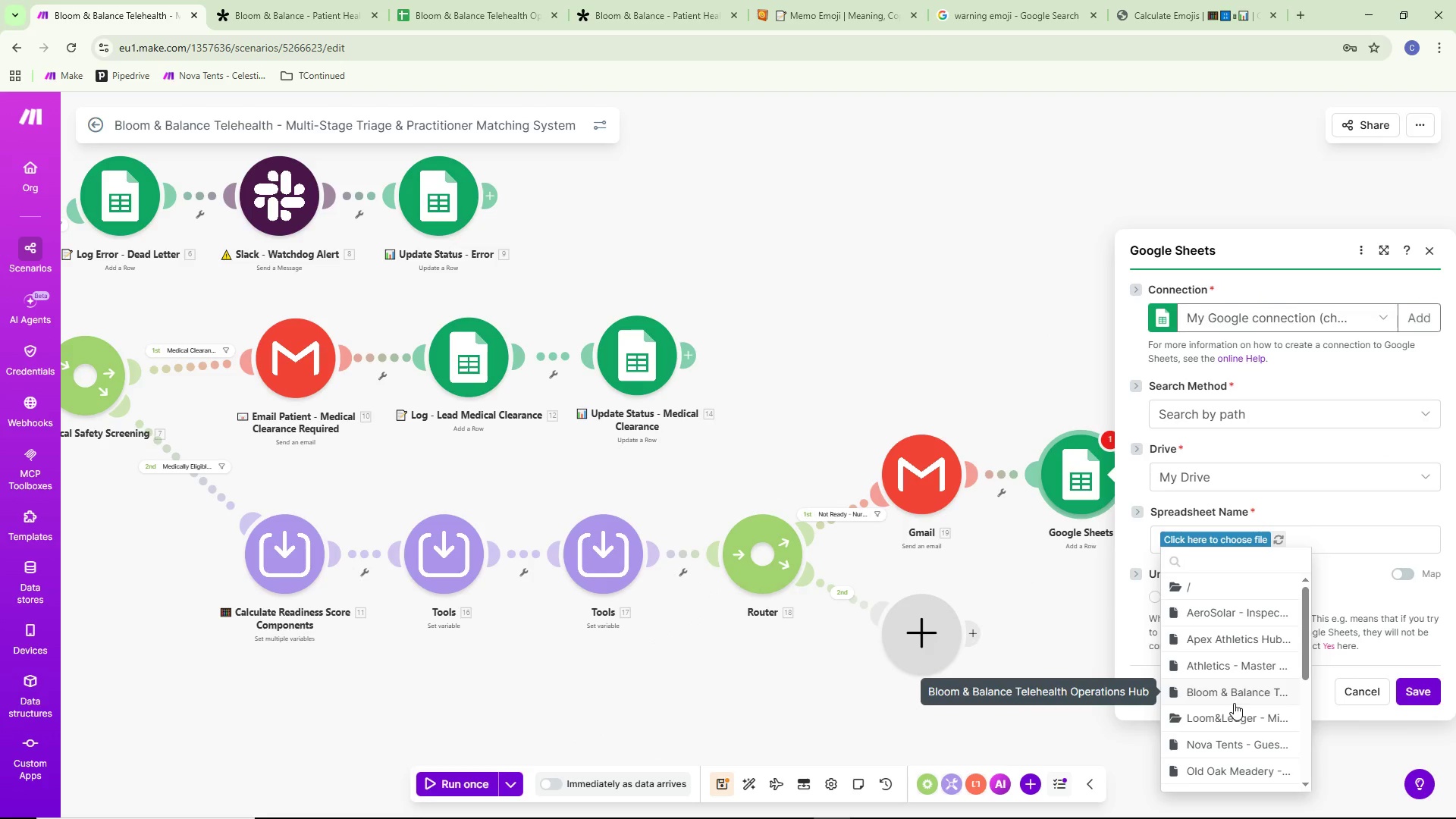 
left_click([1235, 692])
 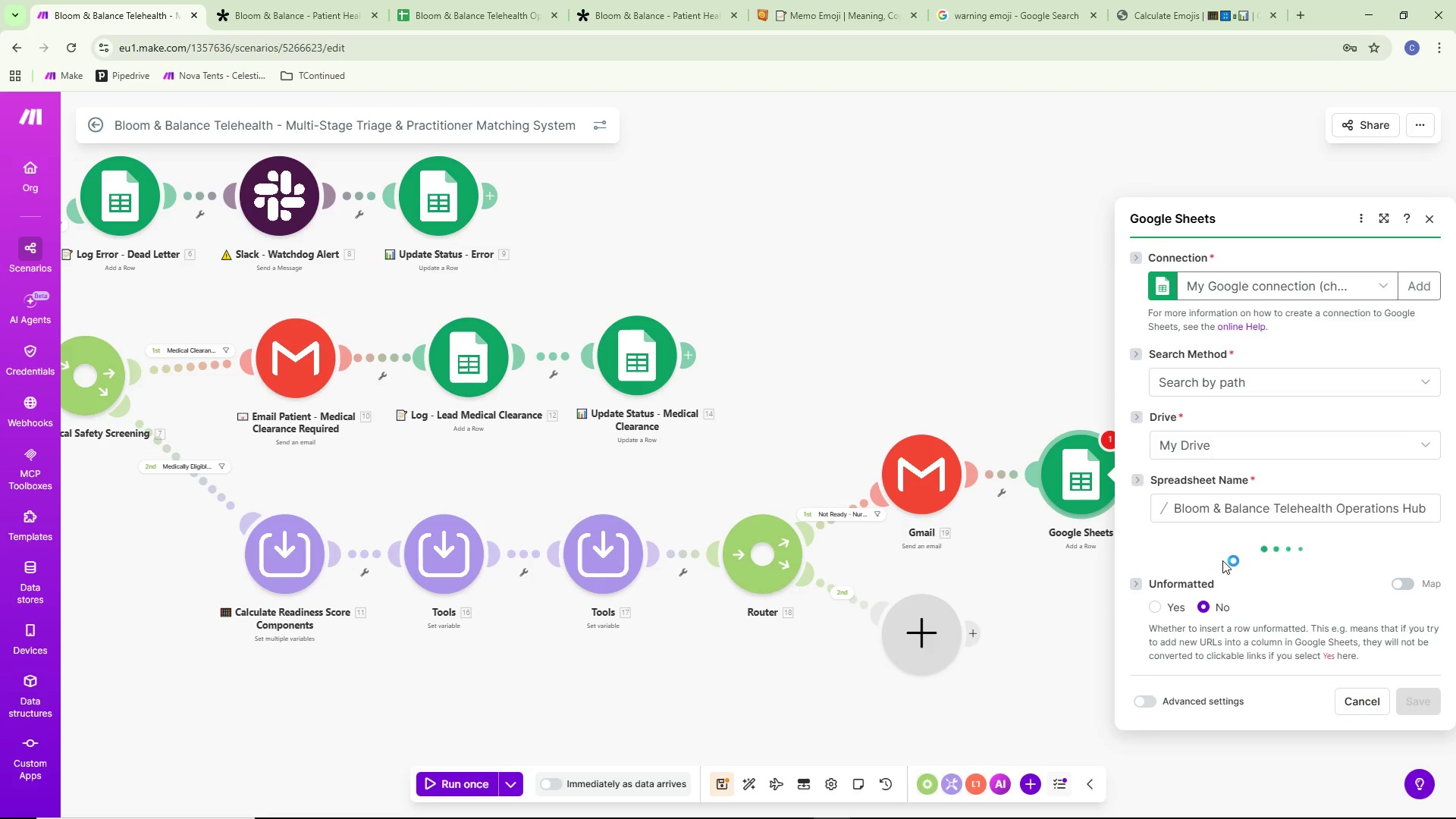 
left_click([1217, 561])
 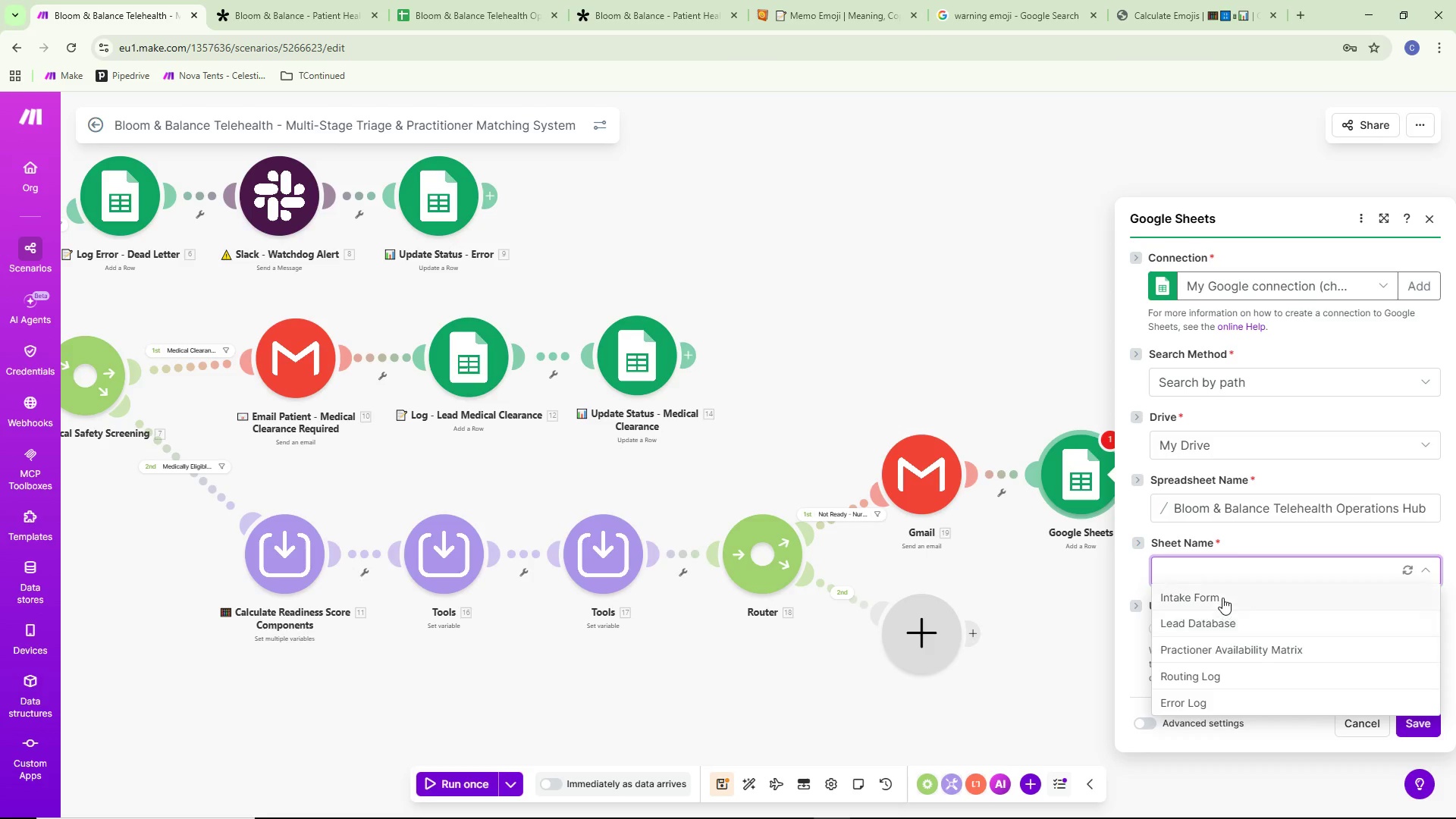 
scroll: coordinate [1222, 560], scroll_direction: down, amount: 3.0
 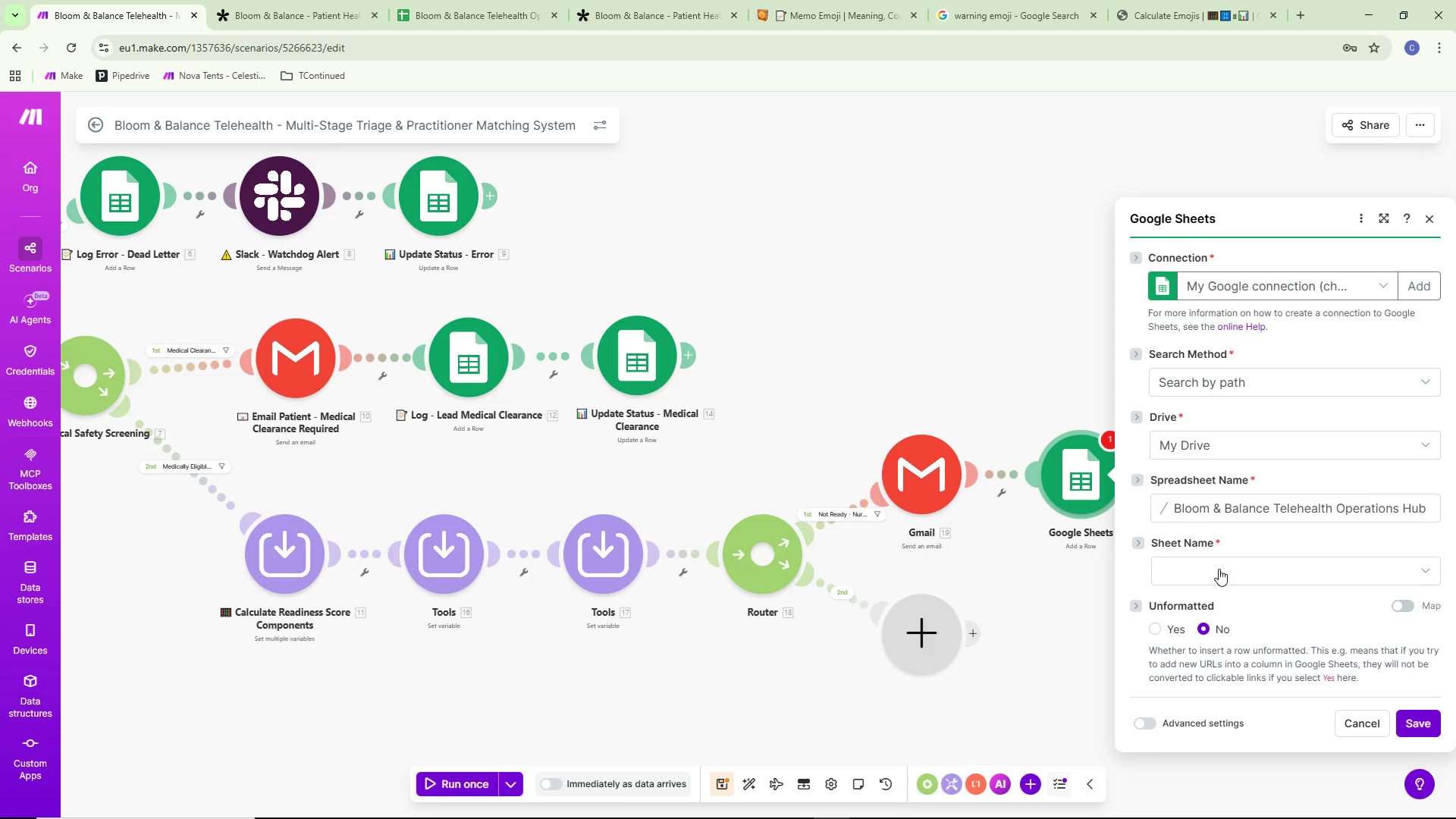 
left_click([1222, 627])
 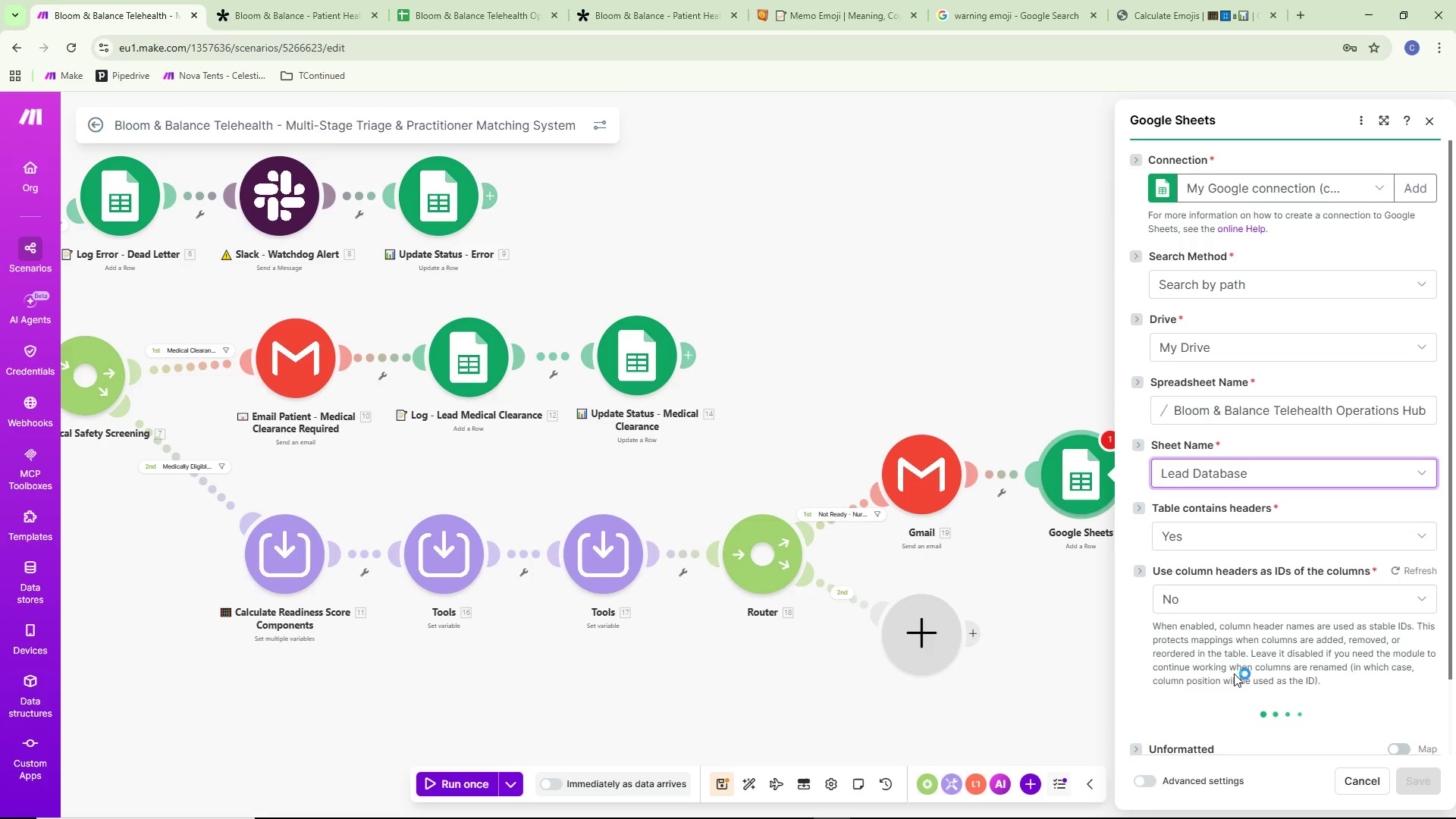 
scroll: coordinate [1250, 624], scroll_direction: down, amount: 11.0
 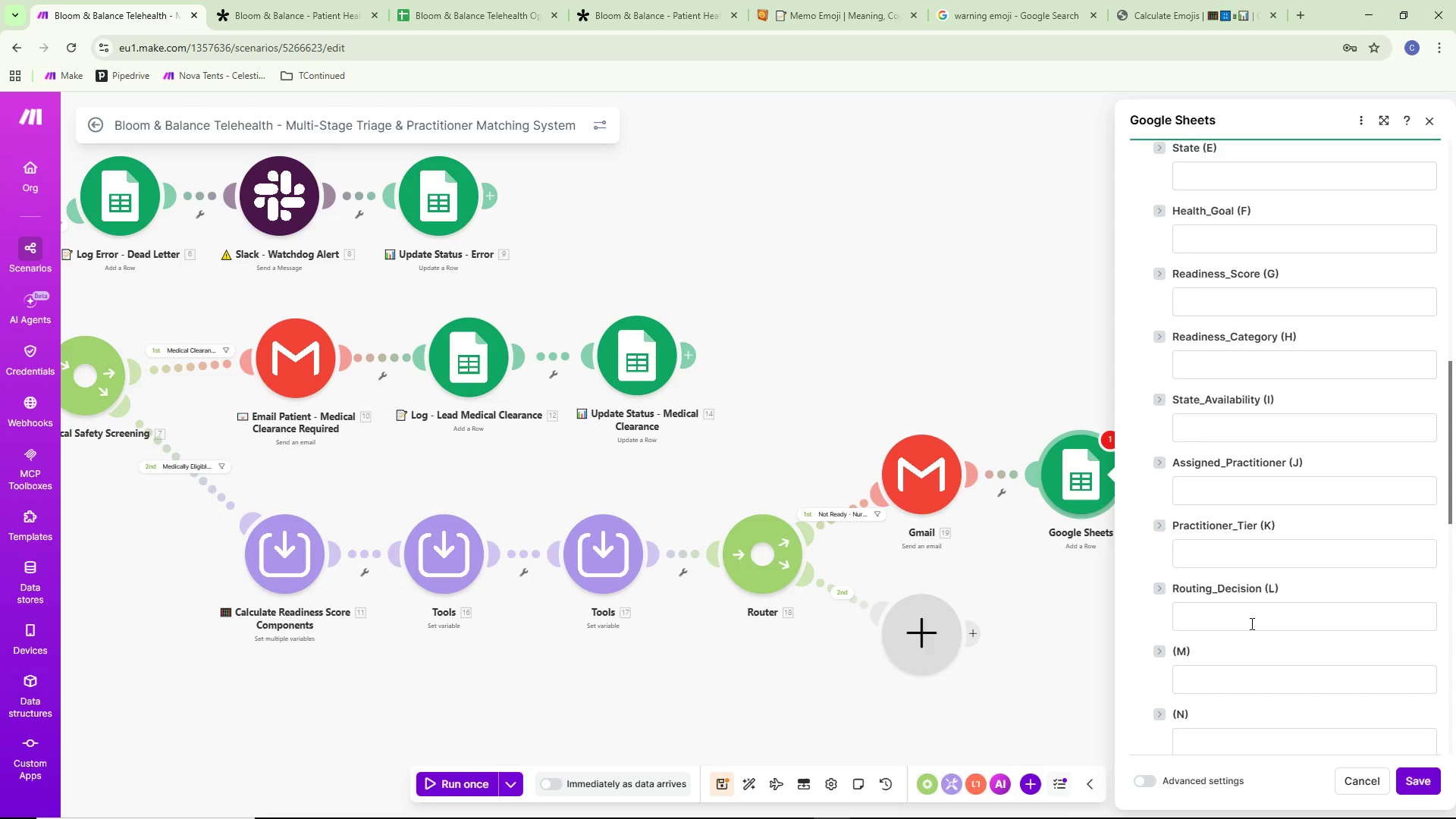 
wait(8.41)
 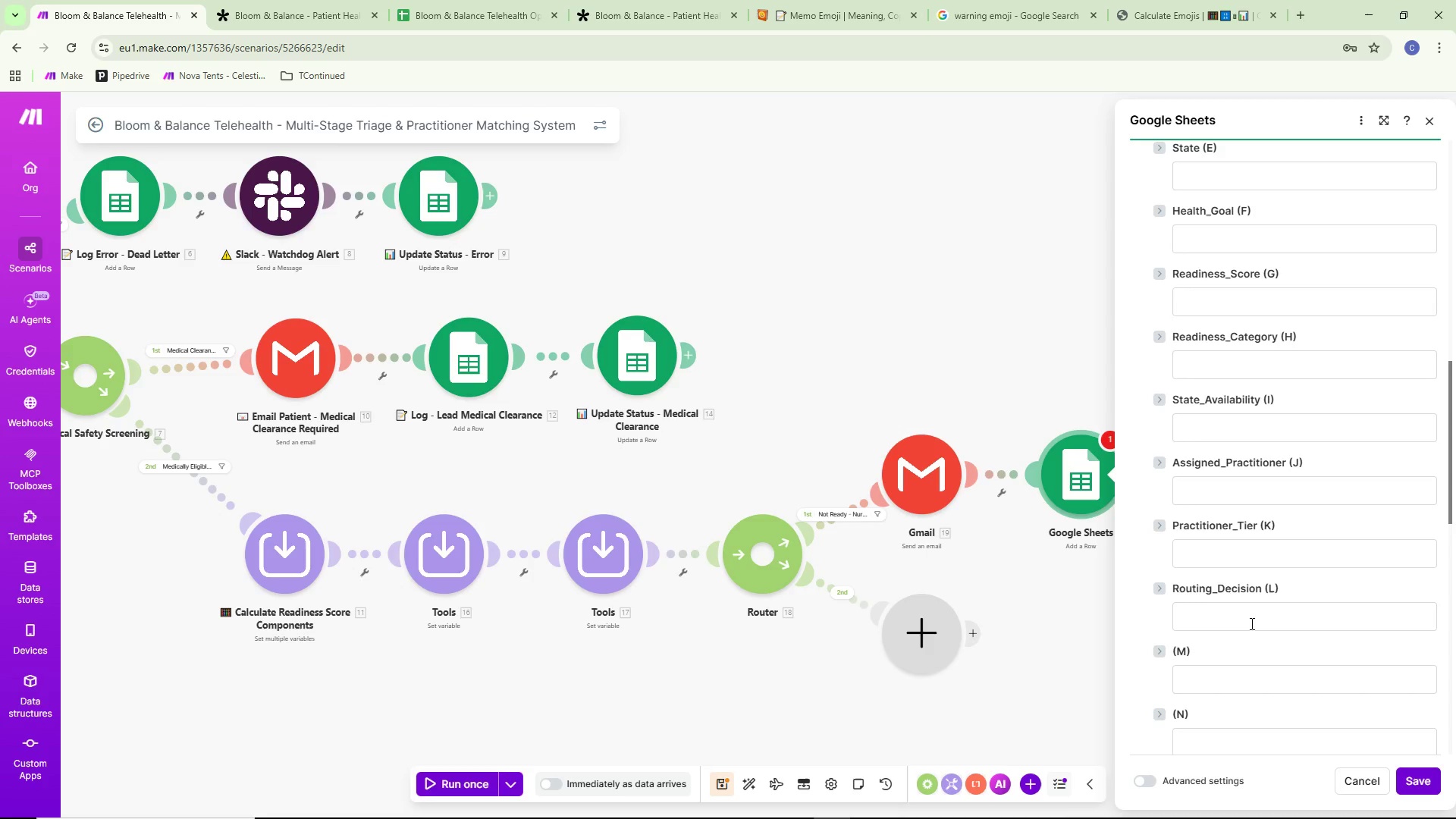 
scroll: coordinate [1239, 613], scroll_direction: down, amount: 2.0
 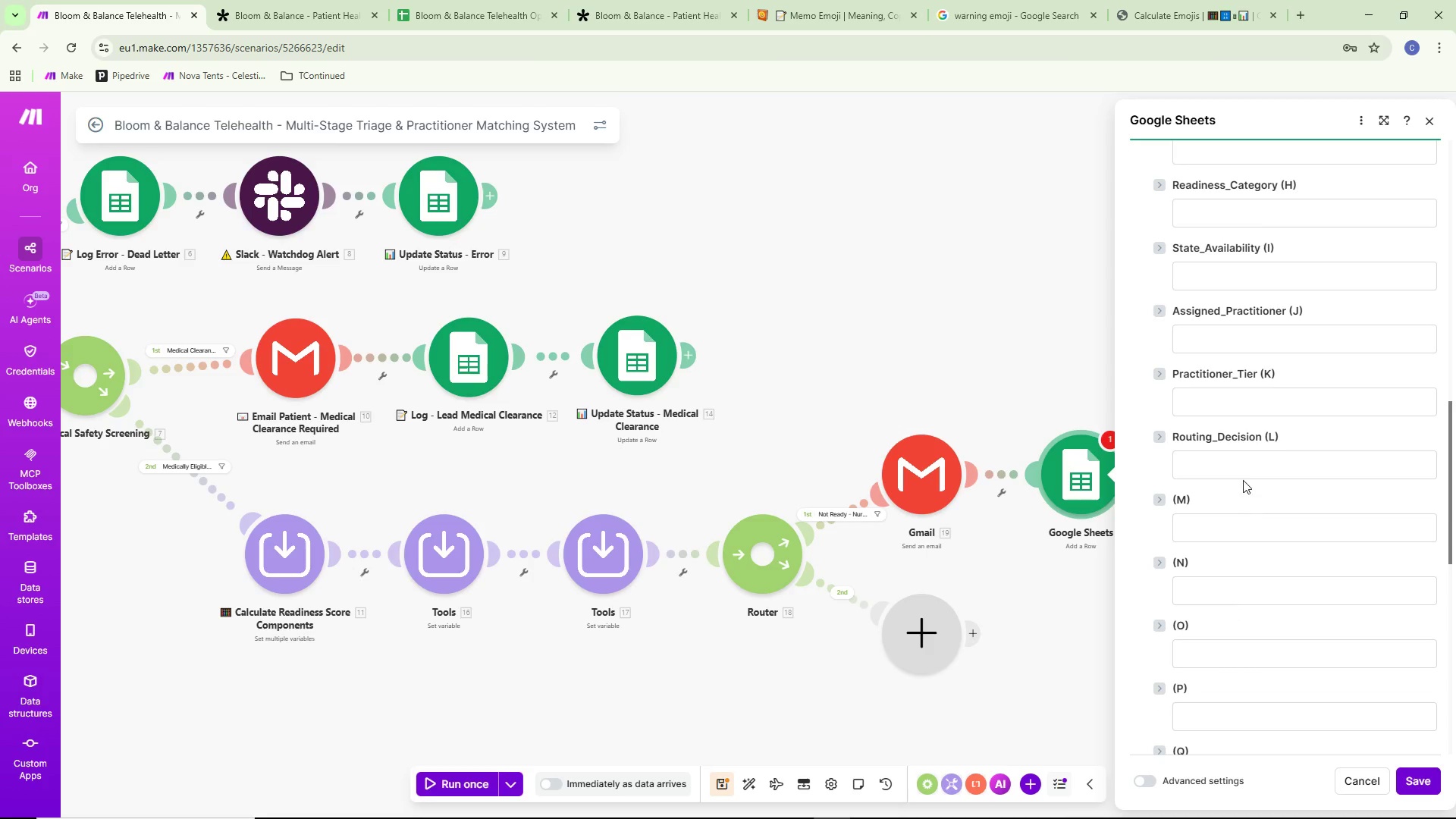 
scroll: coordinate [1242, 474], scroll_direction: up, amount: 3.0
 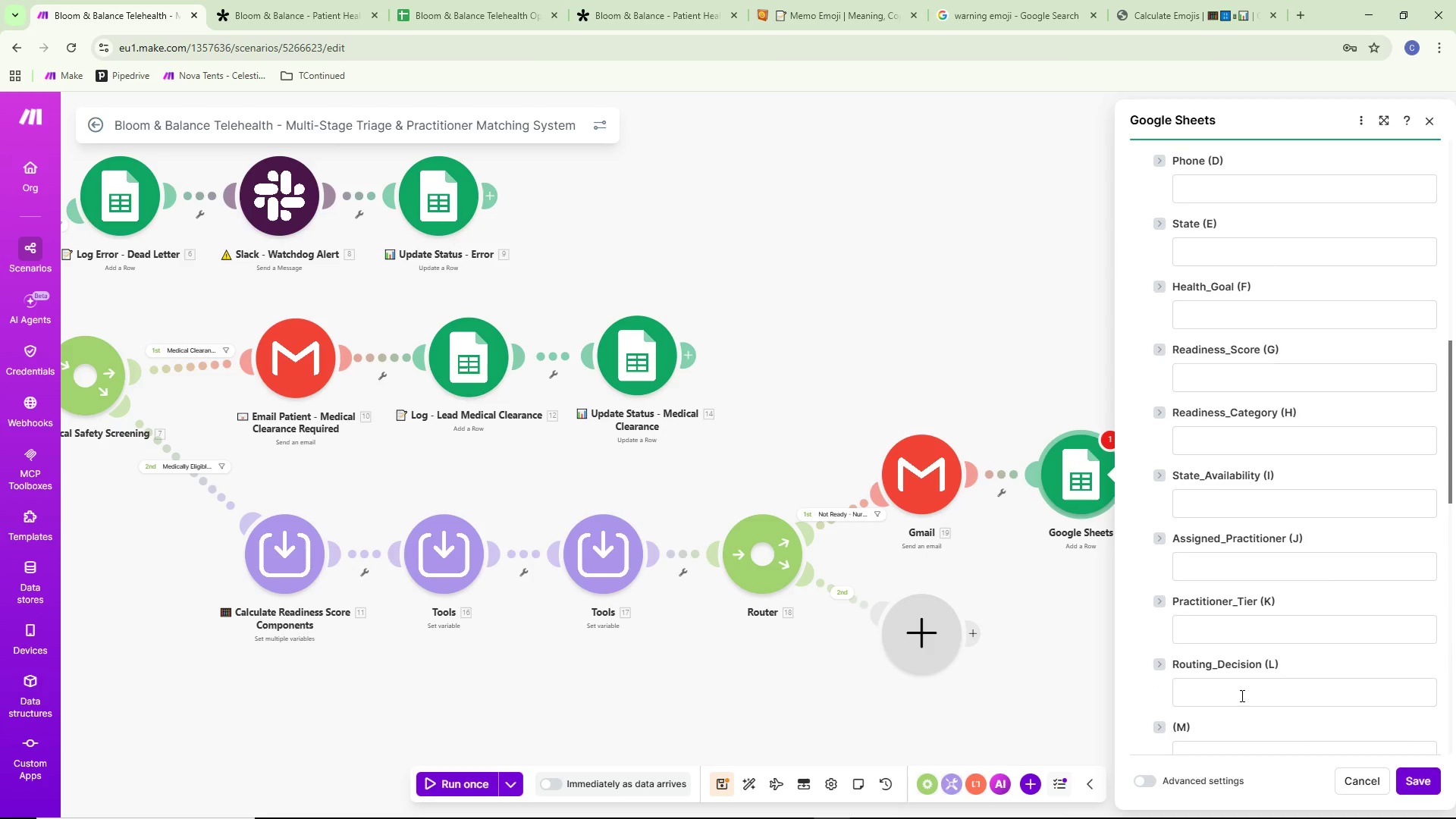 
scroll: coordinate [1230, 664], scroll_direction: down, amount: 1.0
 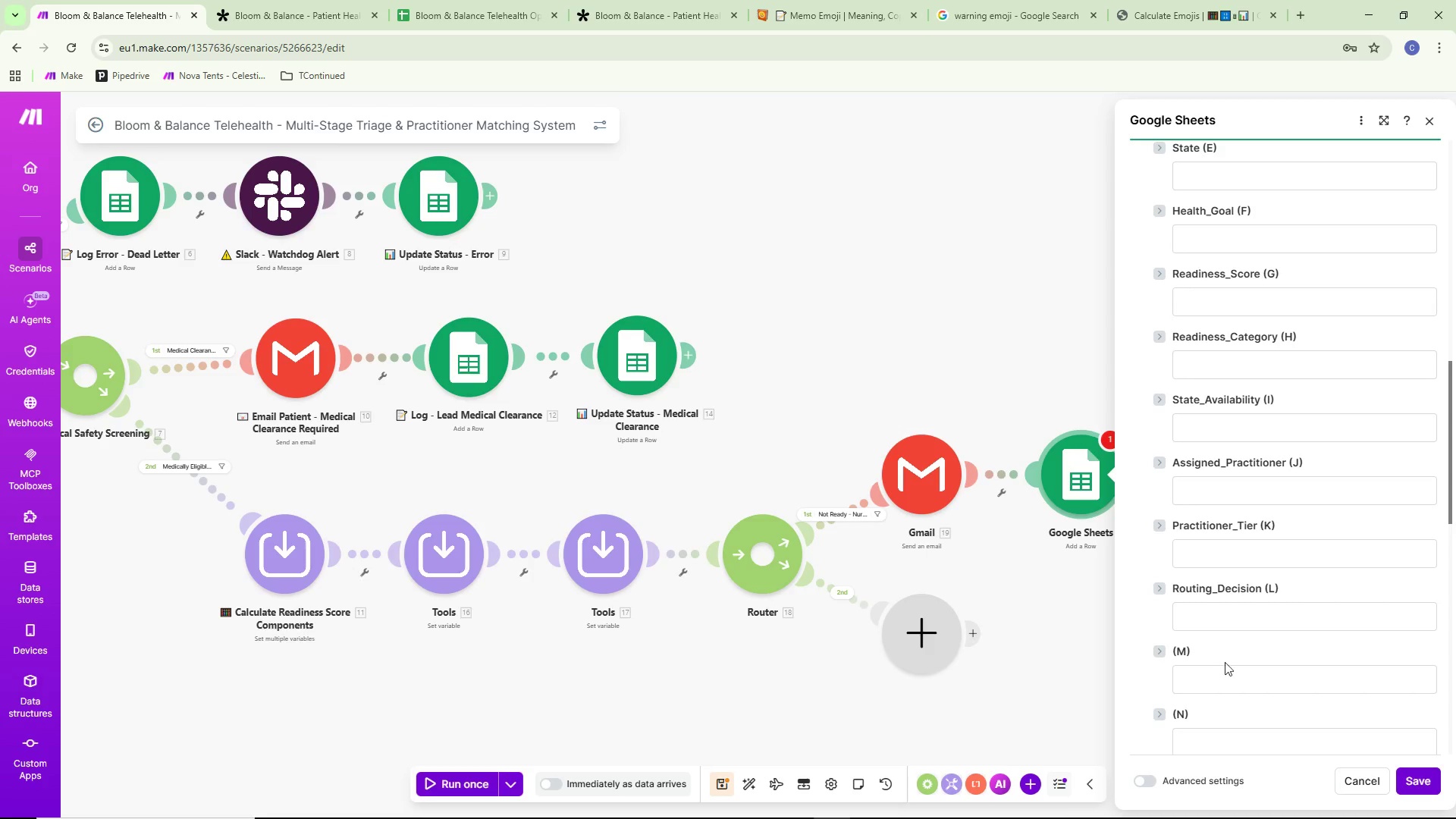 
scroll: coordinate [1224, 625], scroll_direction: up, amount: 6.0
 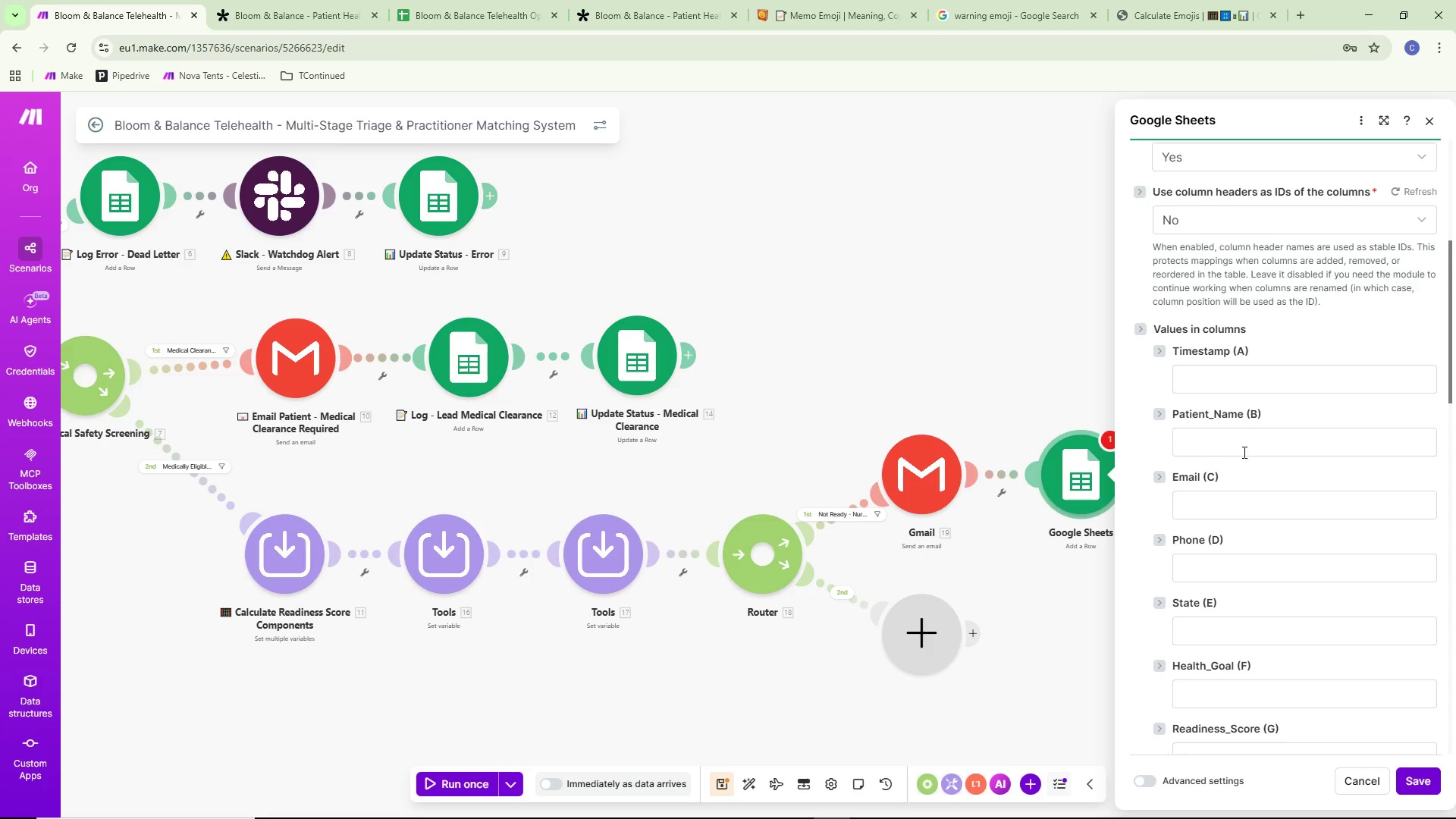 
scroll: coordinate [1238, 553], scroll_direction: down, amount: 7.0
 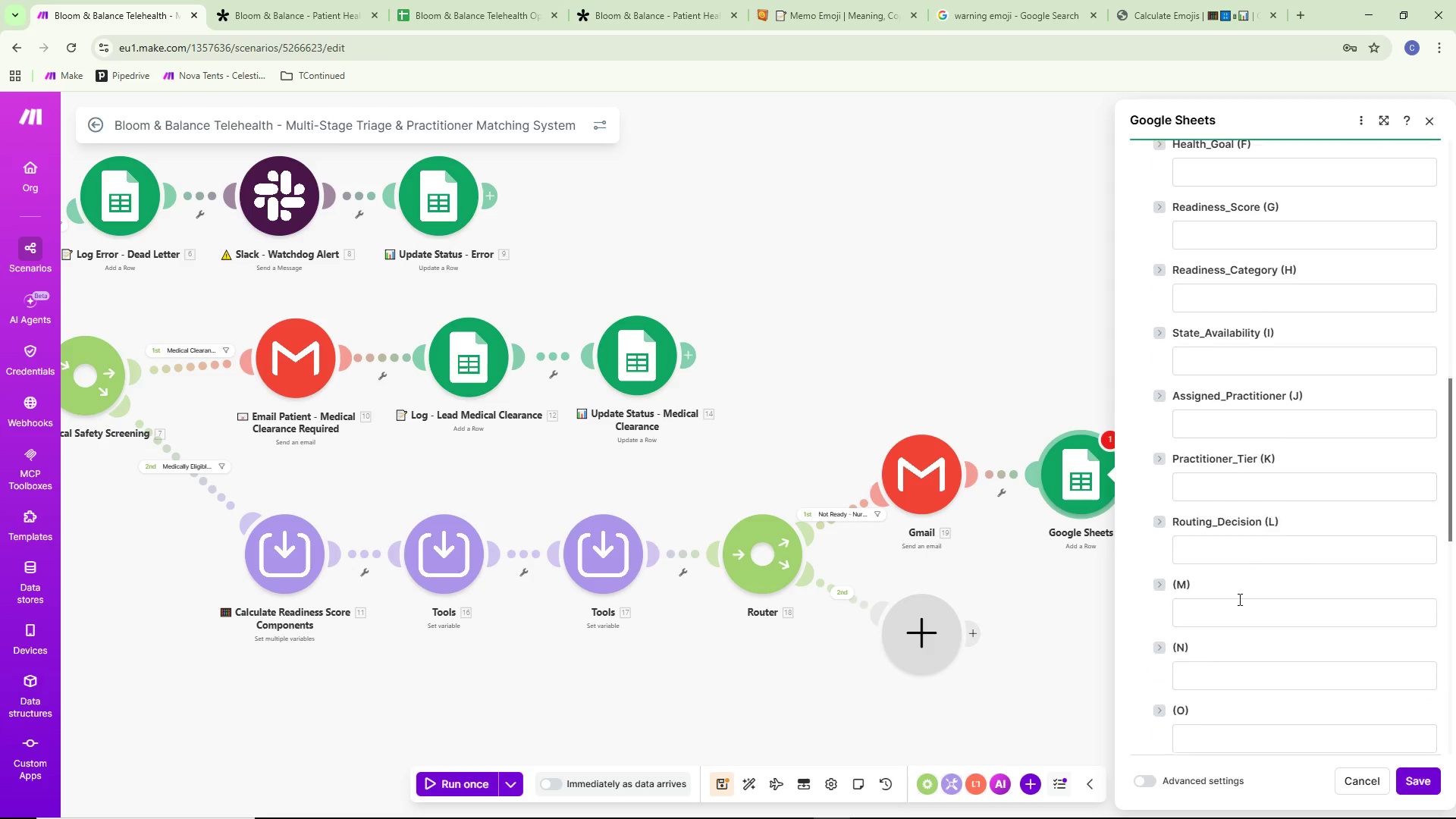 
mouse_move([1222, 596])
 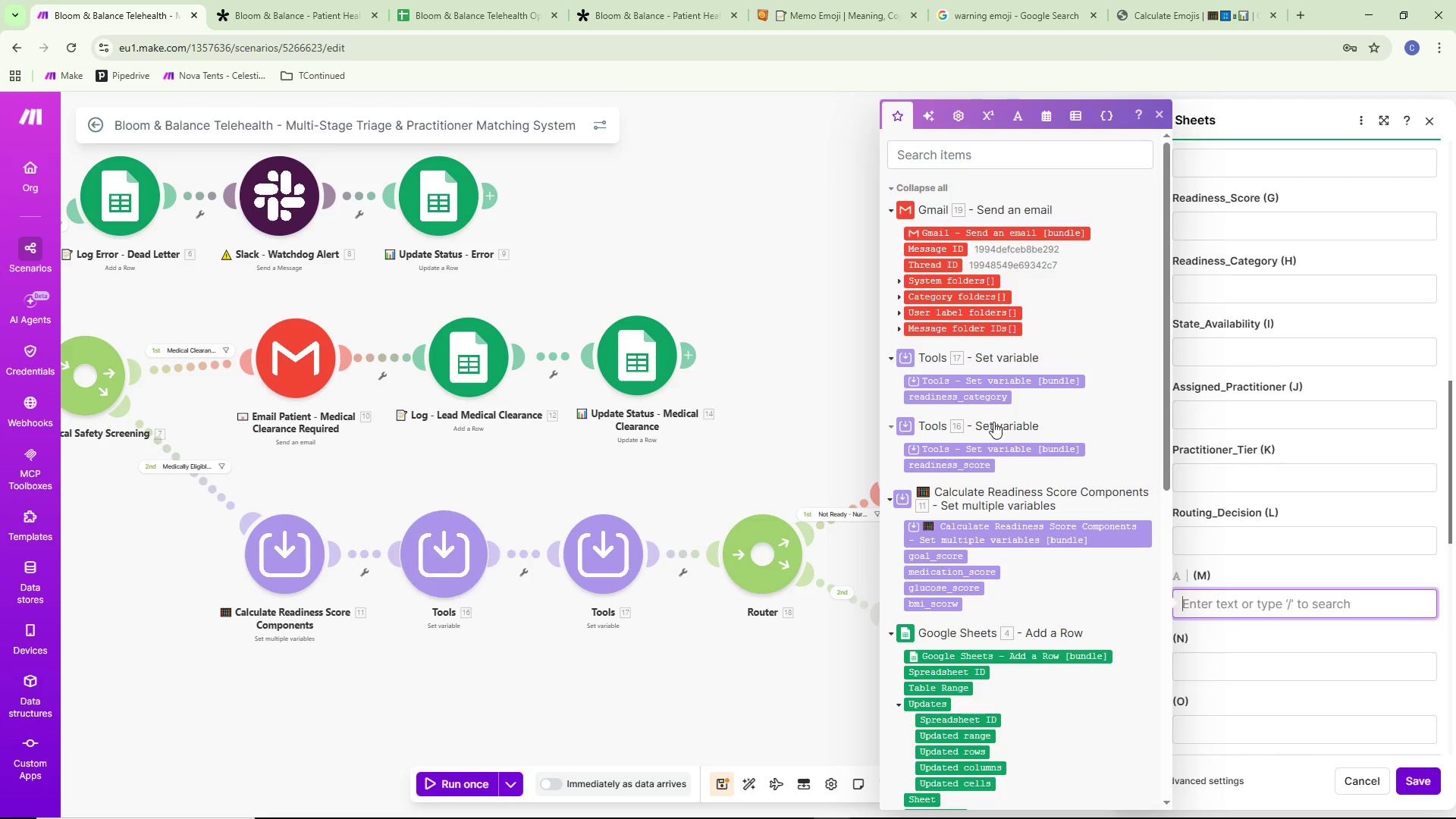 
wait(6.3)
 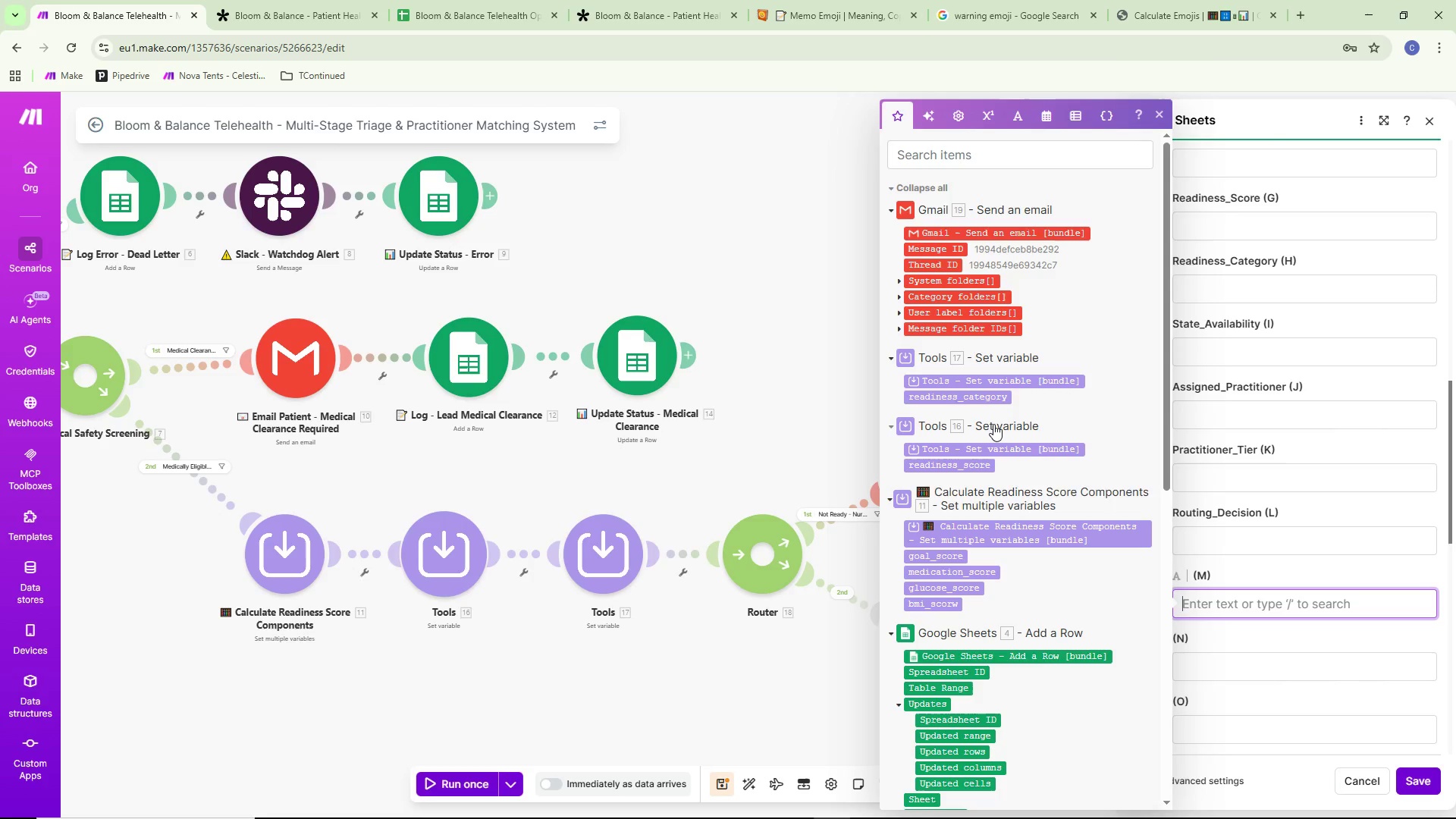 
scroll: coordinate [1289, 526], scroll_direction: up, amount: 1.0
 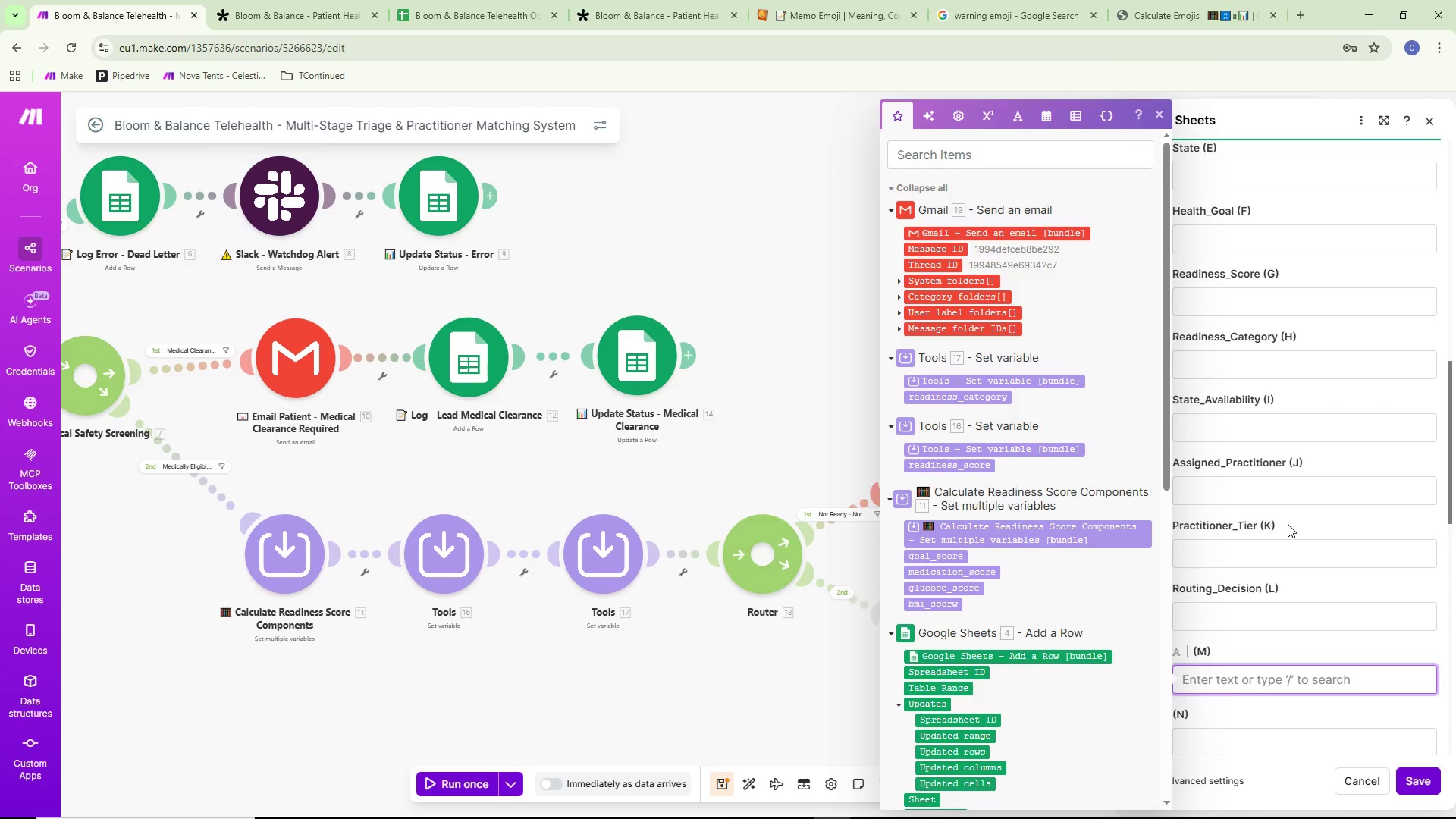 
wait(7.64)
 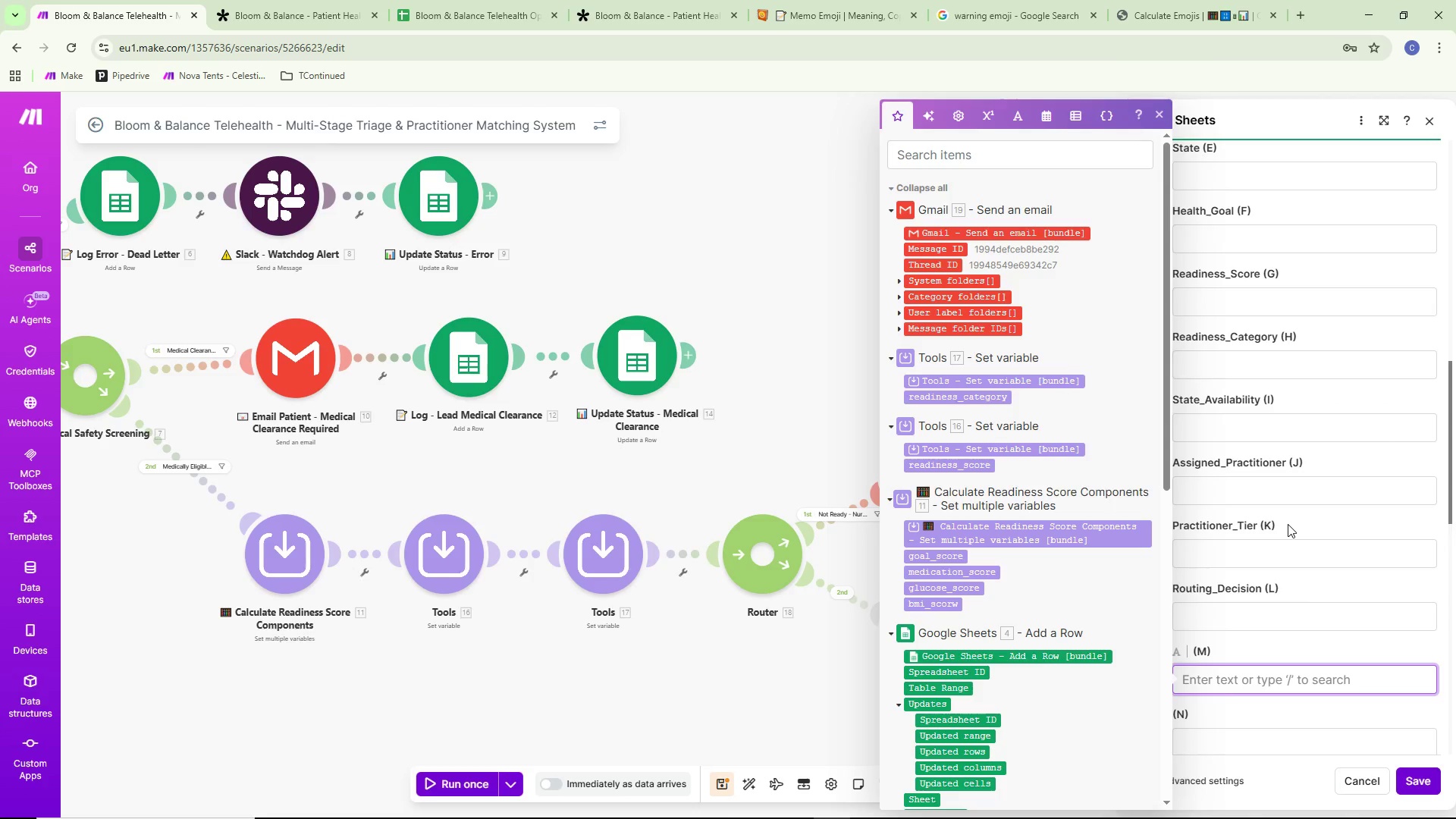 
type(Not Ready Nurture)
 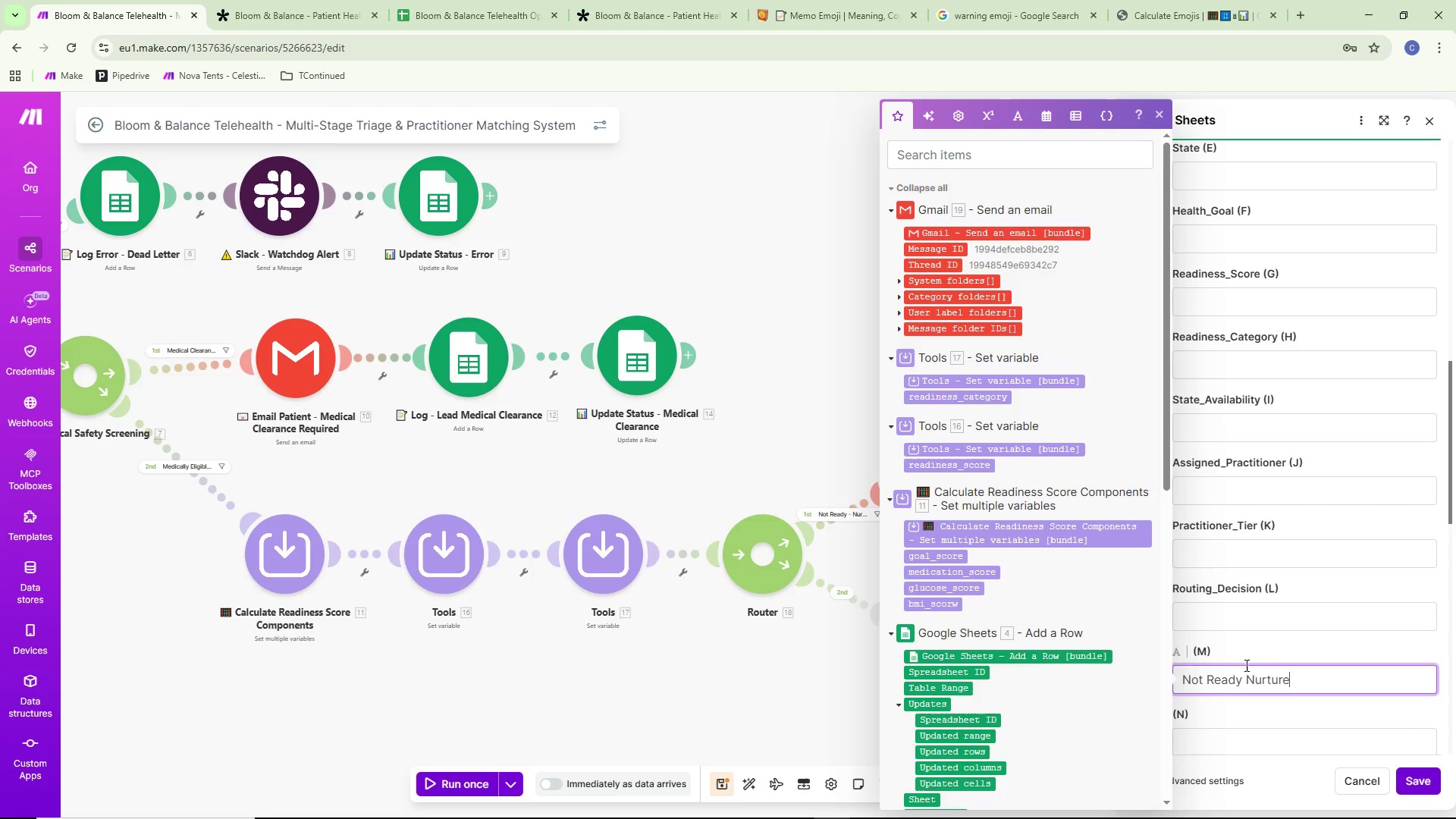 
wait(6.22)
 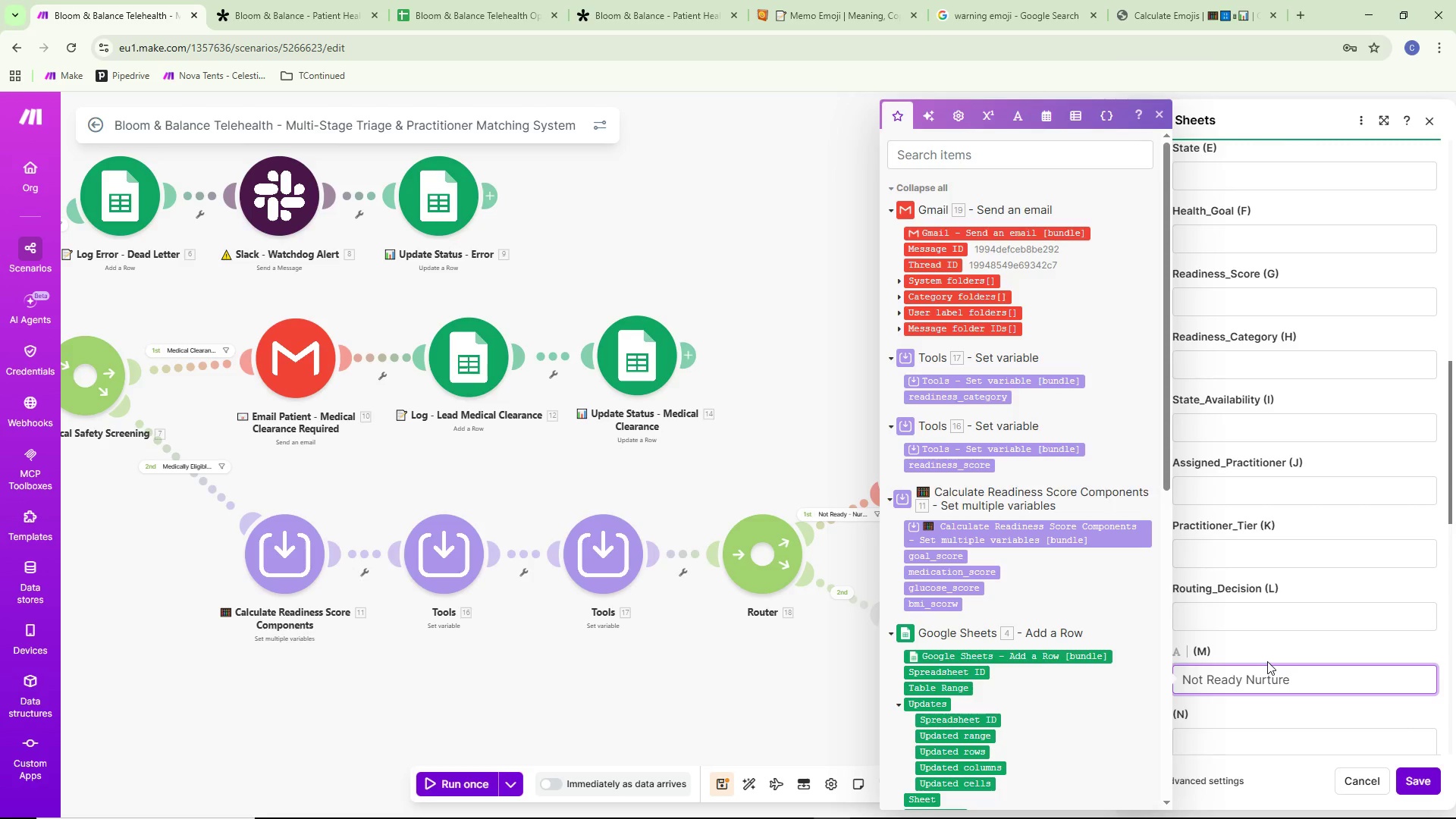 
key(Control+ControlLeft)
 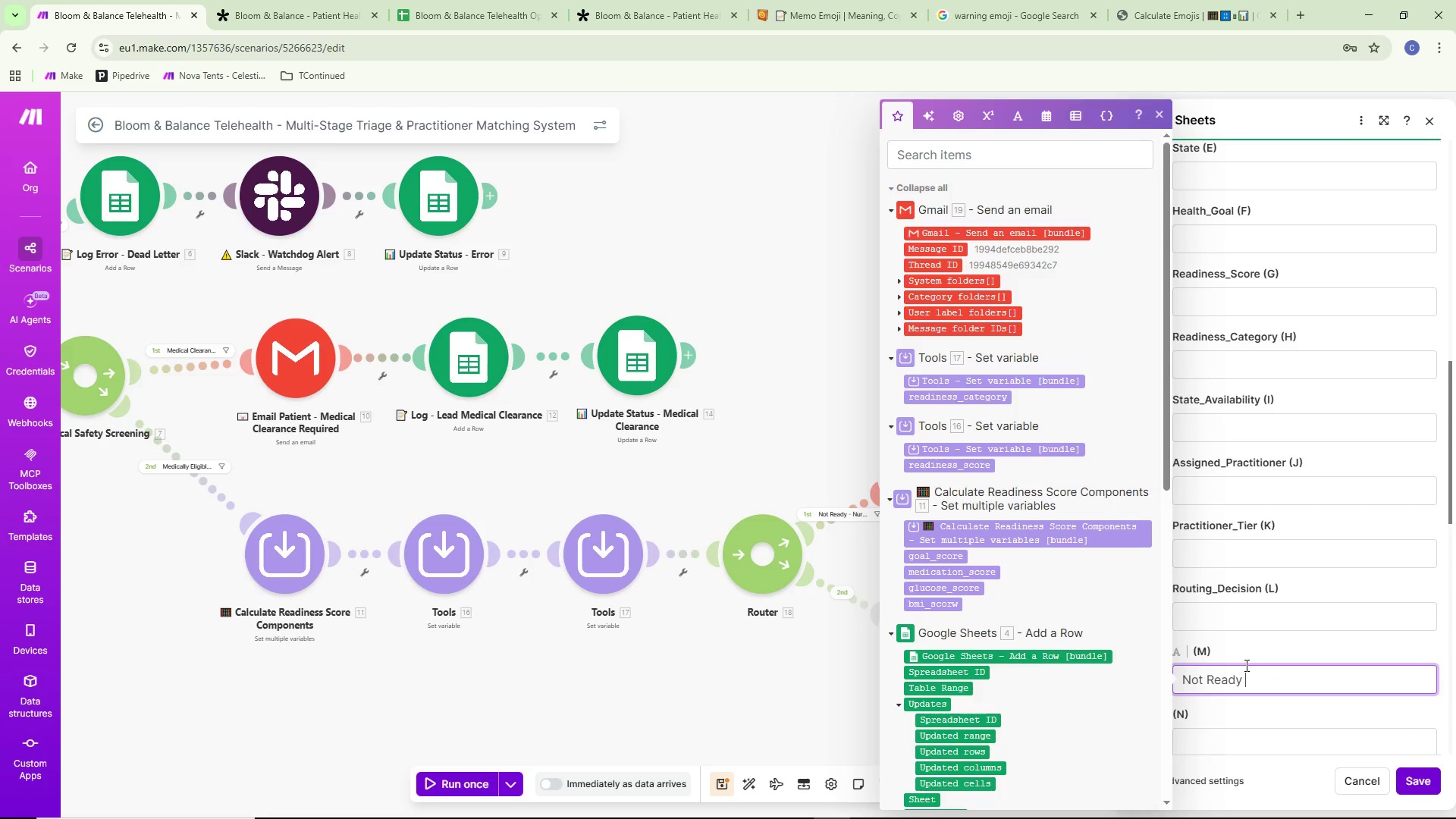 
key(Control+Backspace)
 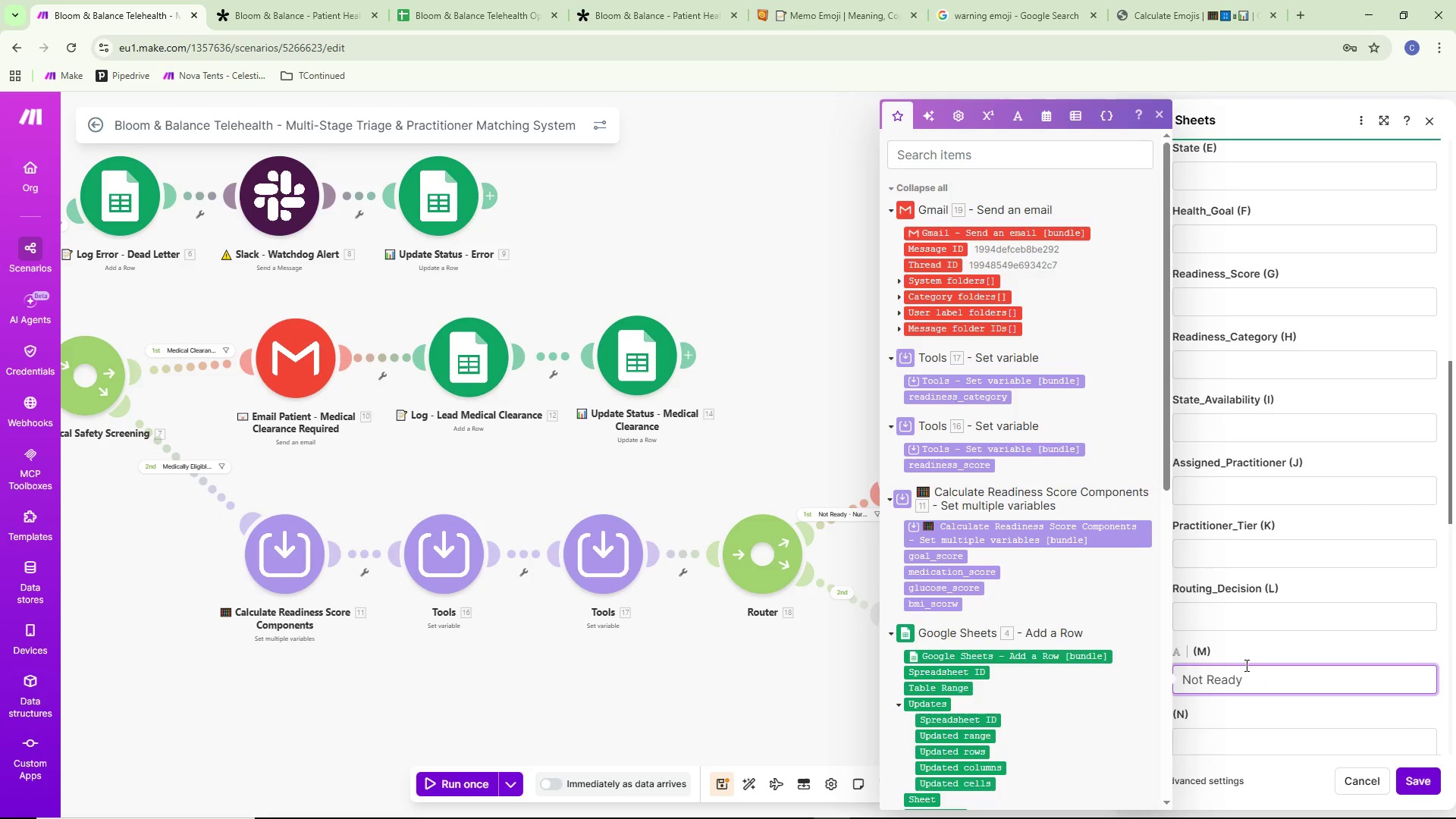 
type(- Nurture)
 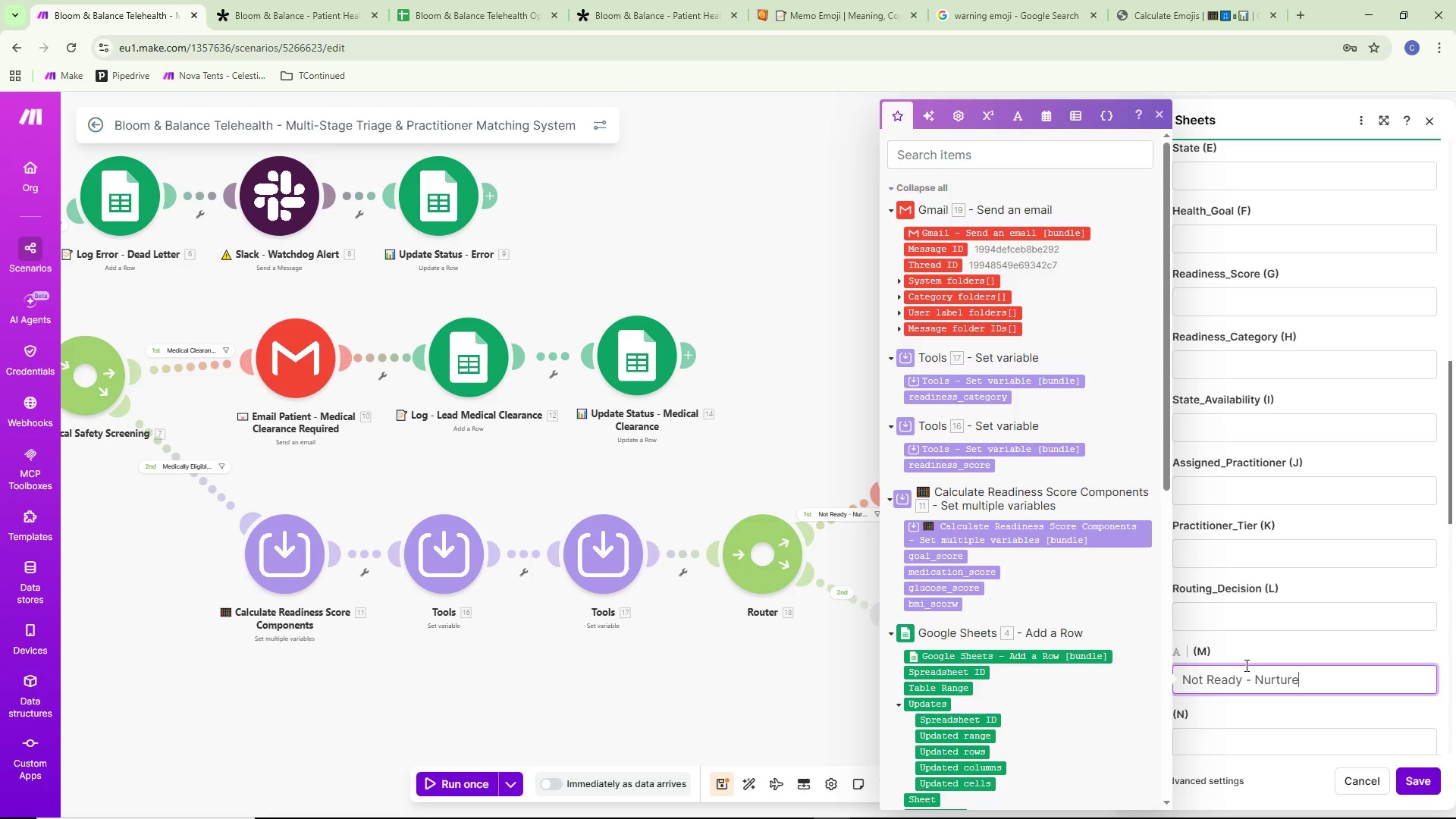 
scroll: coordinate [1269, 645], scroll_direction: down, amount: 1.0
 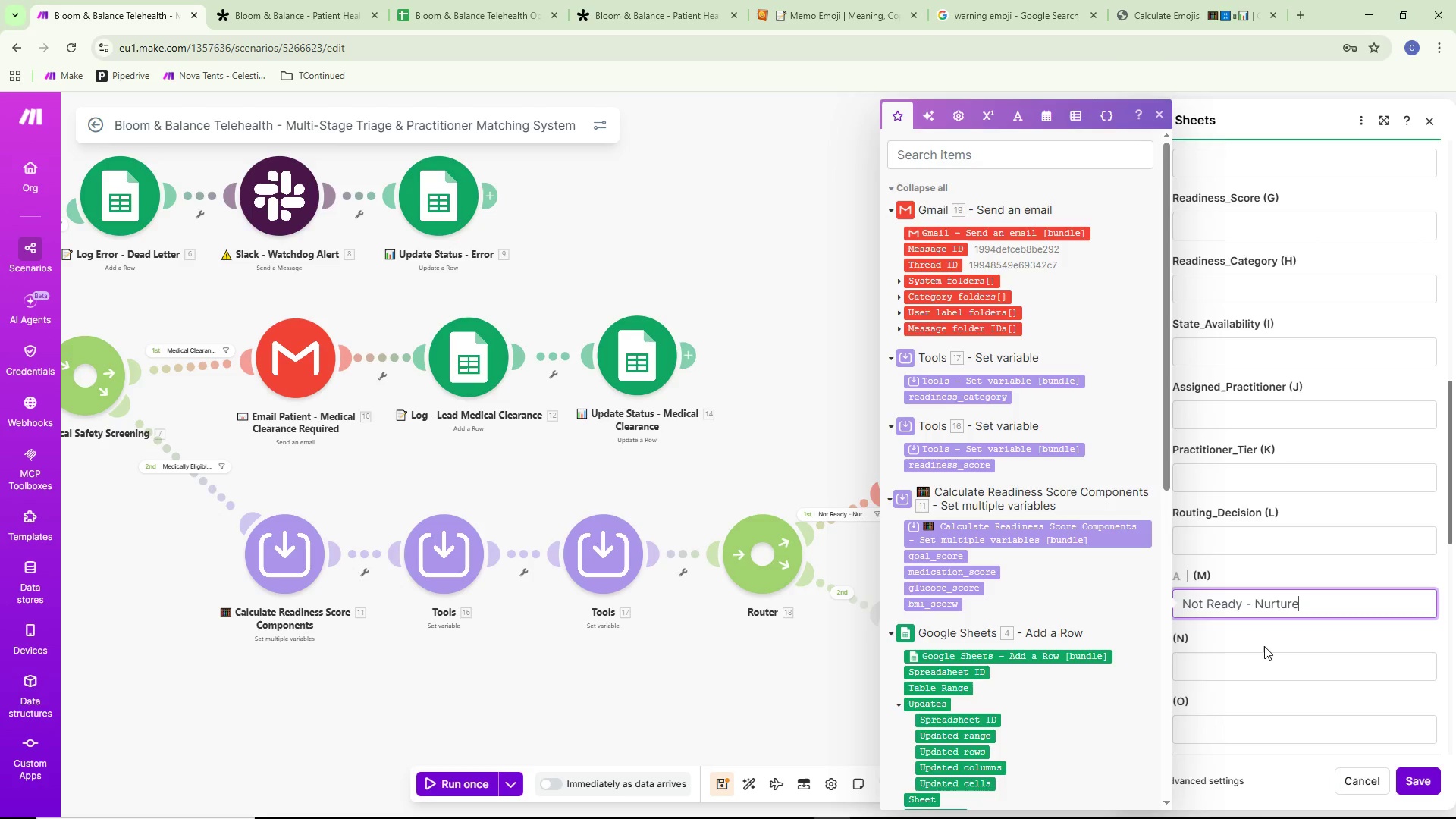 
left_click([1264, 639])
 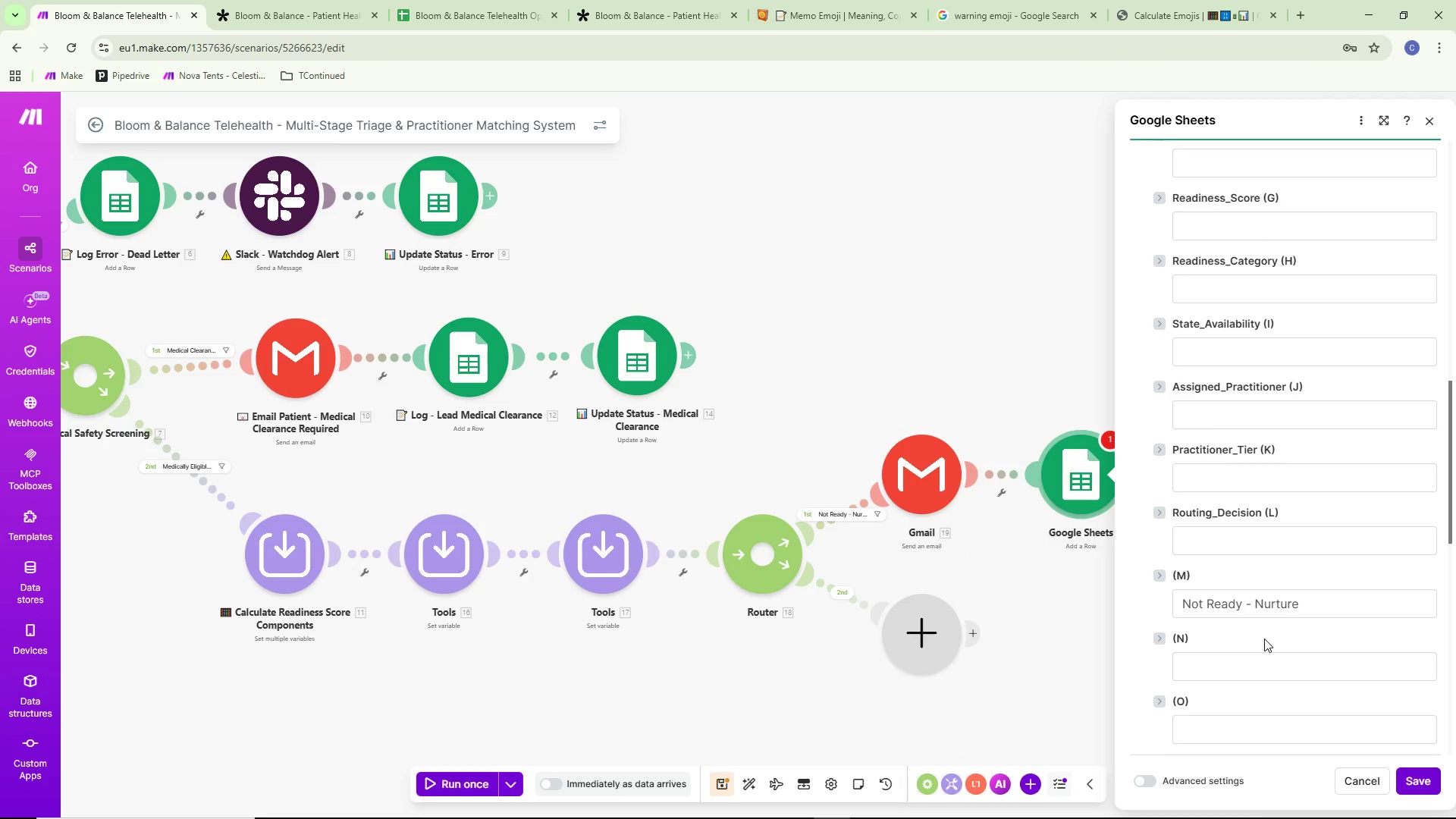 
scroll: coordinate [1262, 639], scroll_direction: up, amount: 2.0
 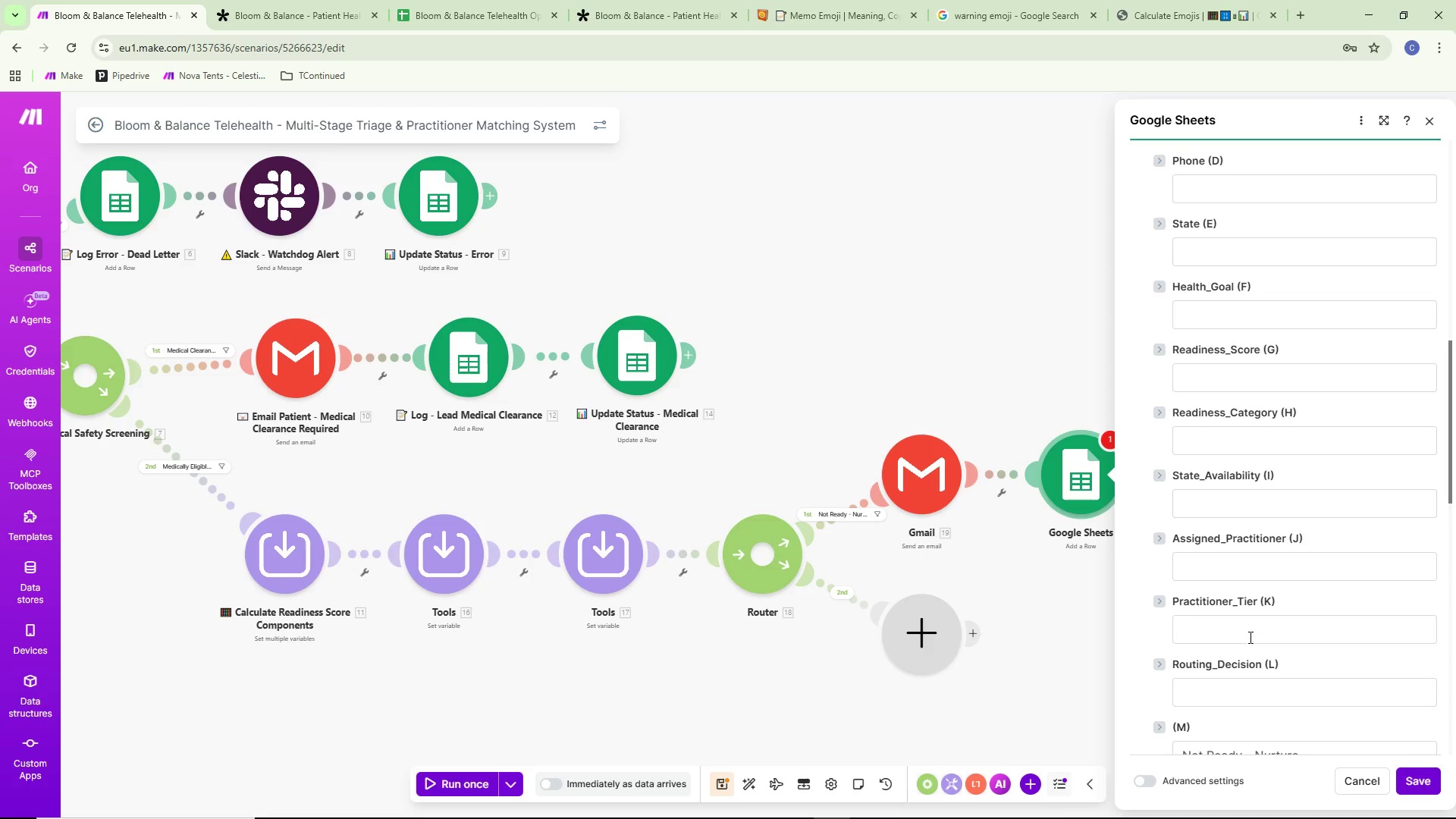 
wait(24.51)
 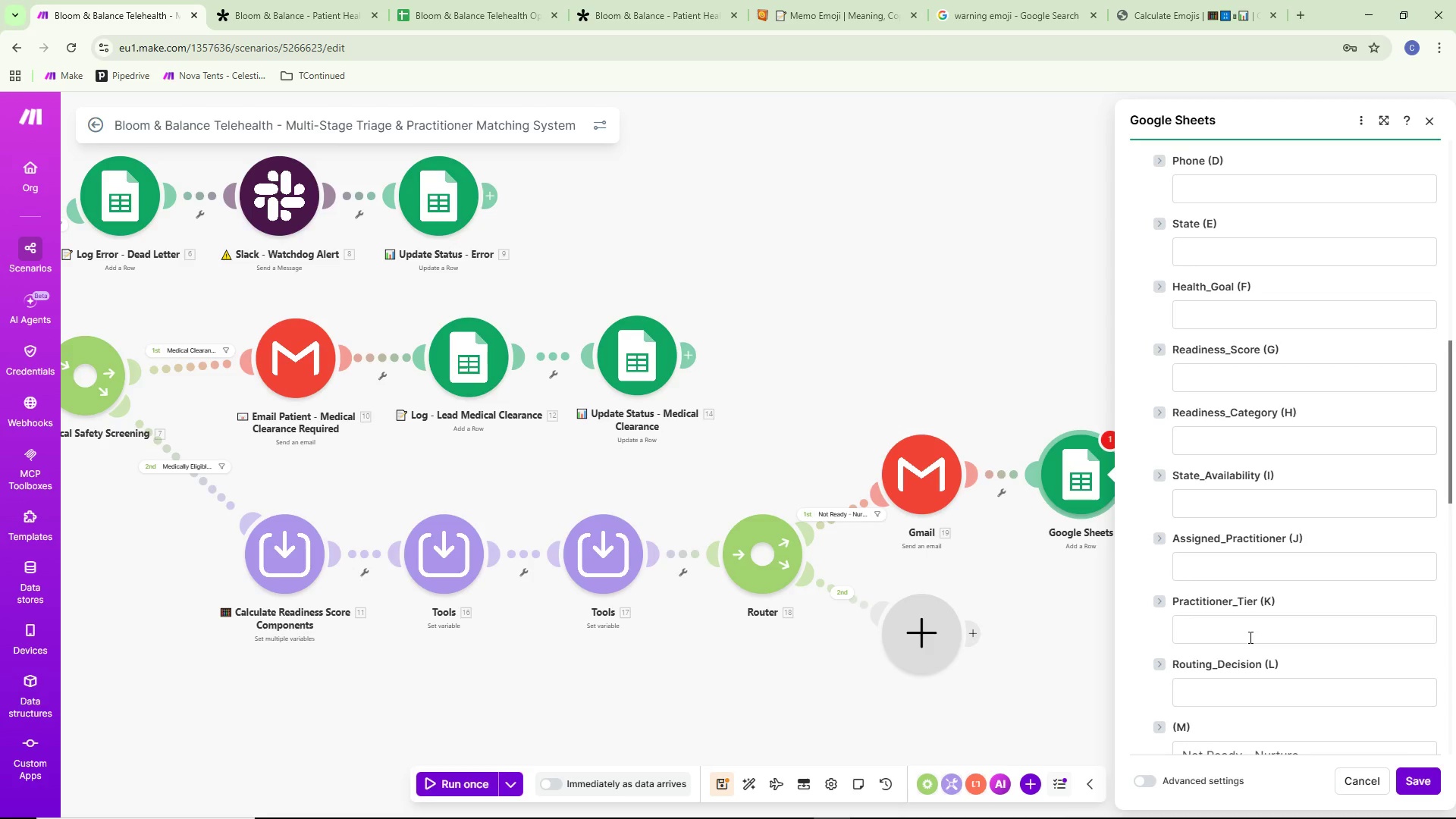 
scroll: coordinate [1304, 555], scroll_direction: up, amount: 3.0
 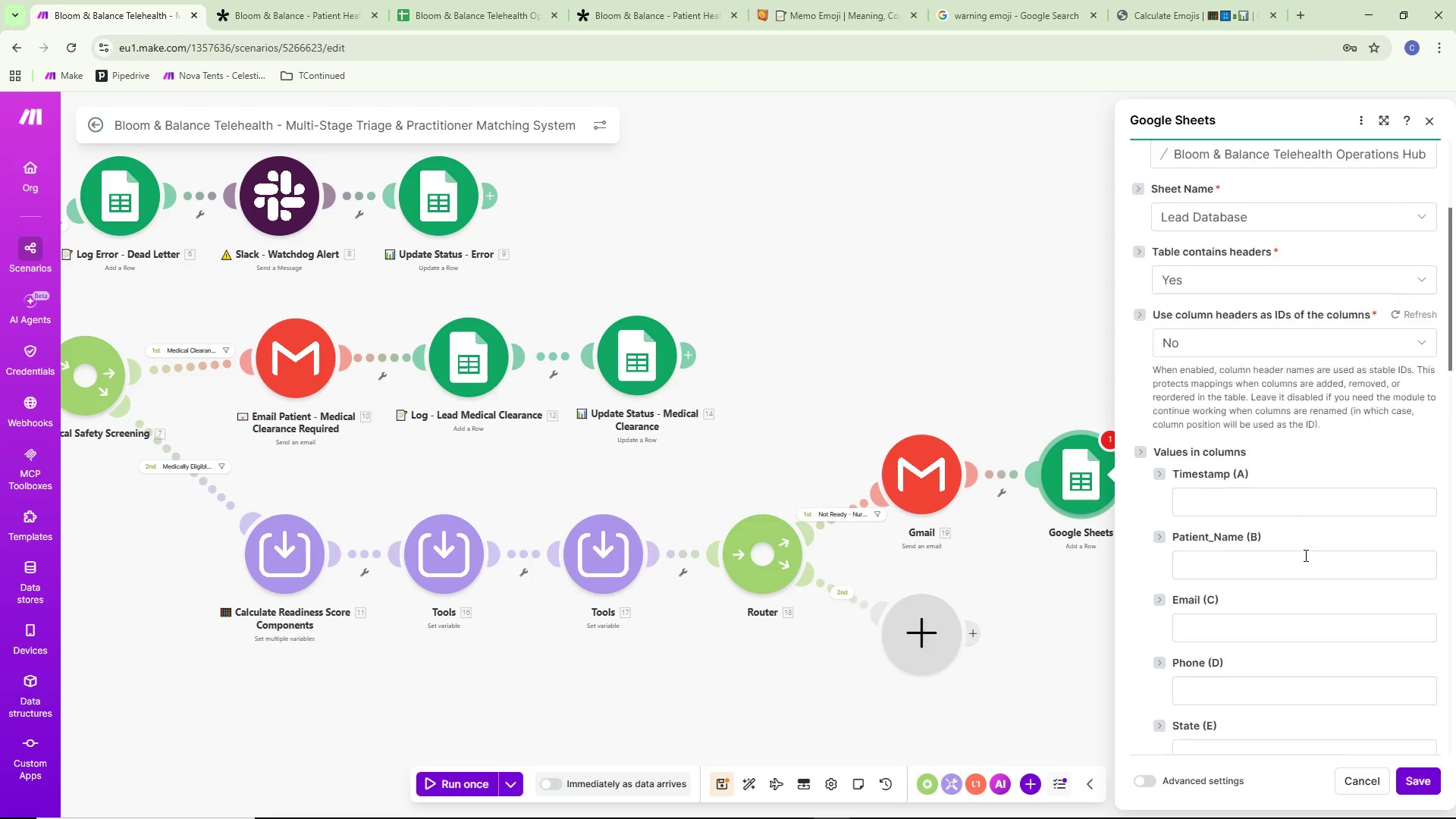 
scroll: coordinate [1227, 401], scroll_direction: down, amount: 7.0
 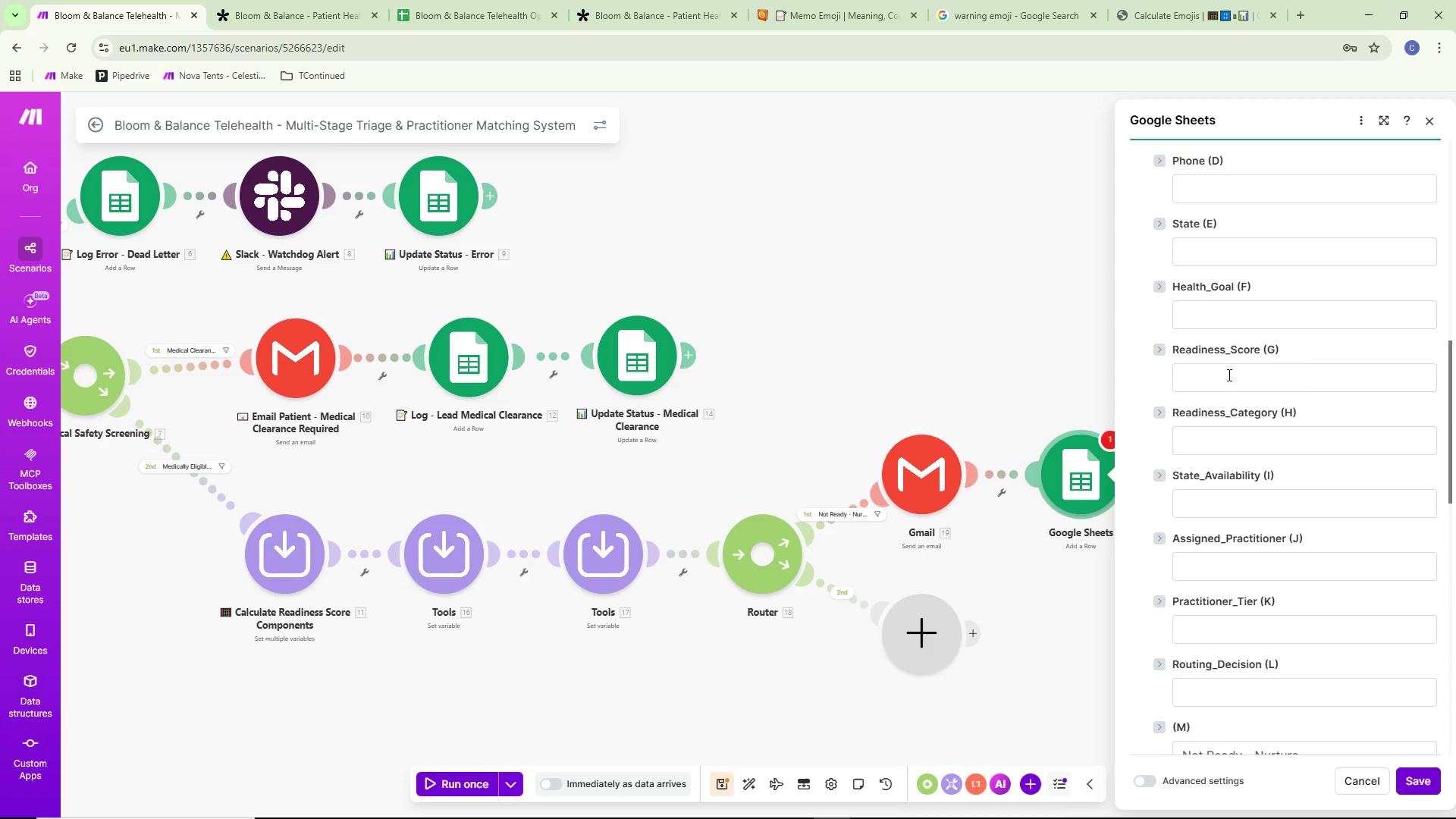 
scroll: coordinate [1232, 394], scroll_direction: down, amount: 2.0
 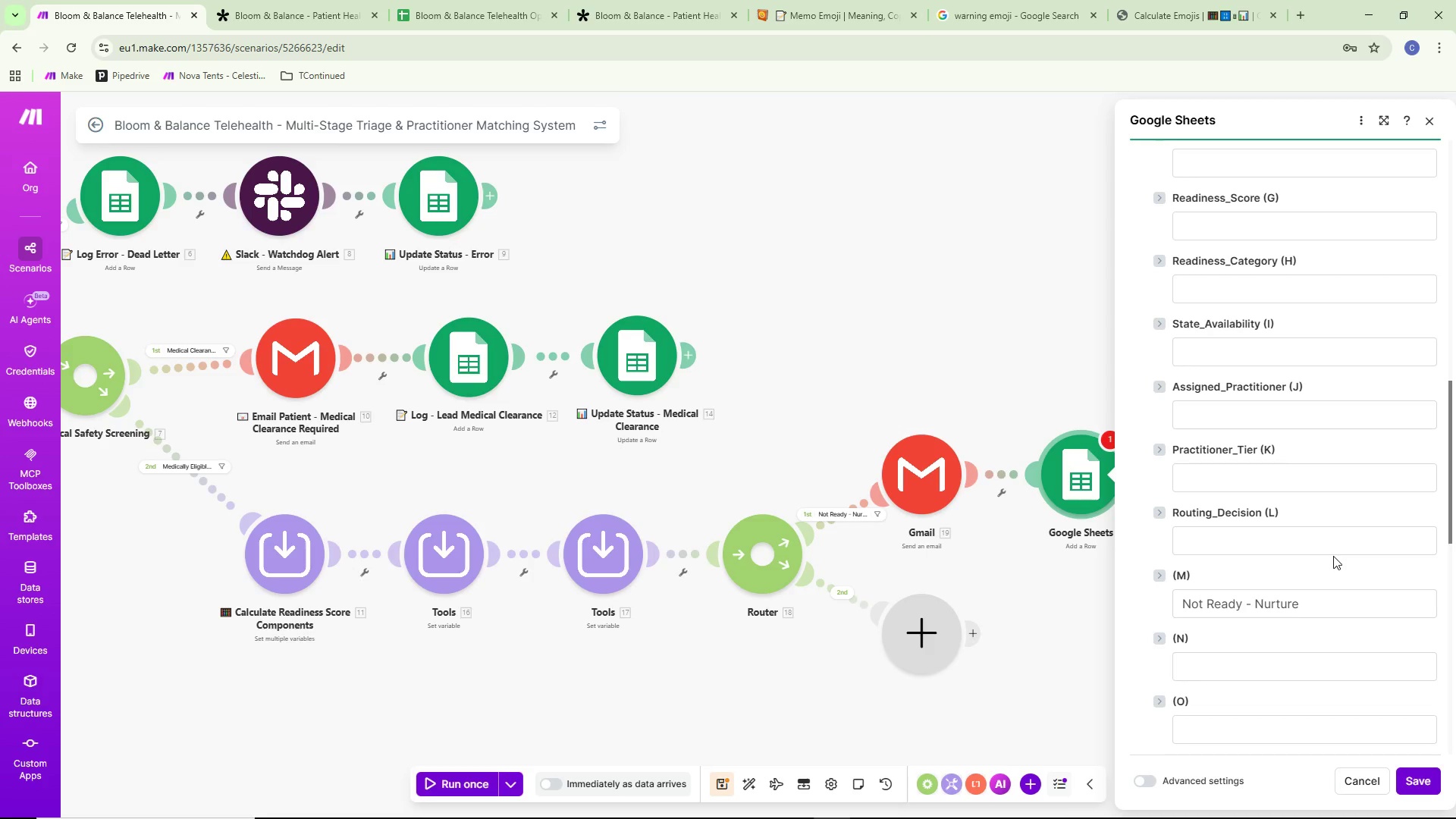 
wait(11.56)
 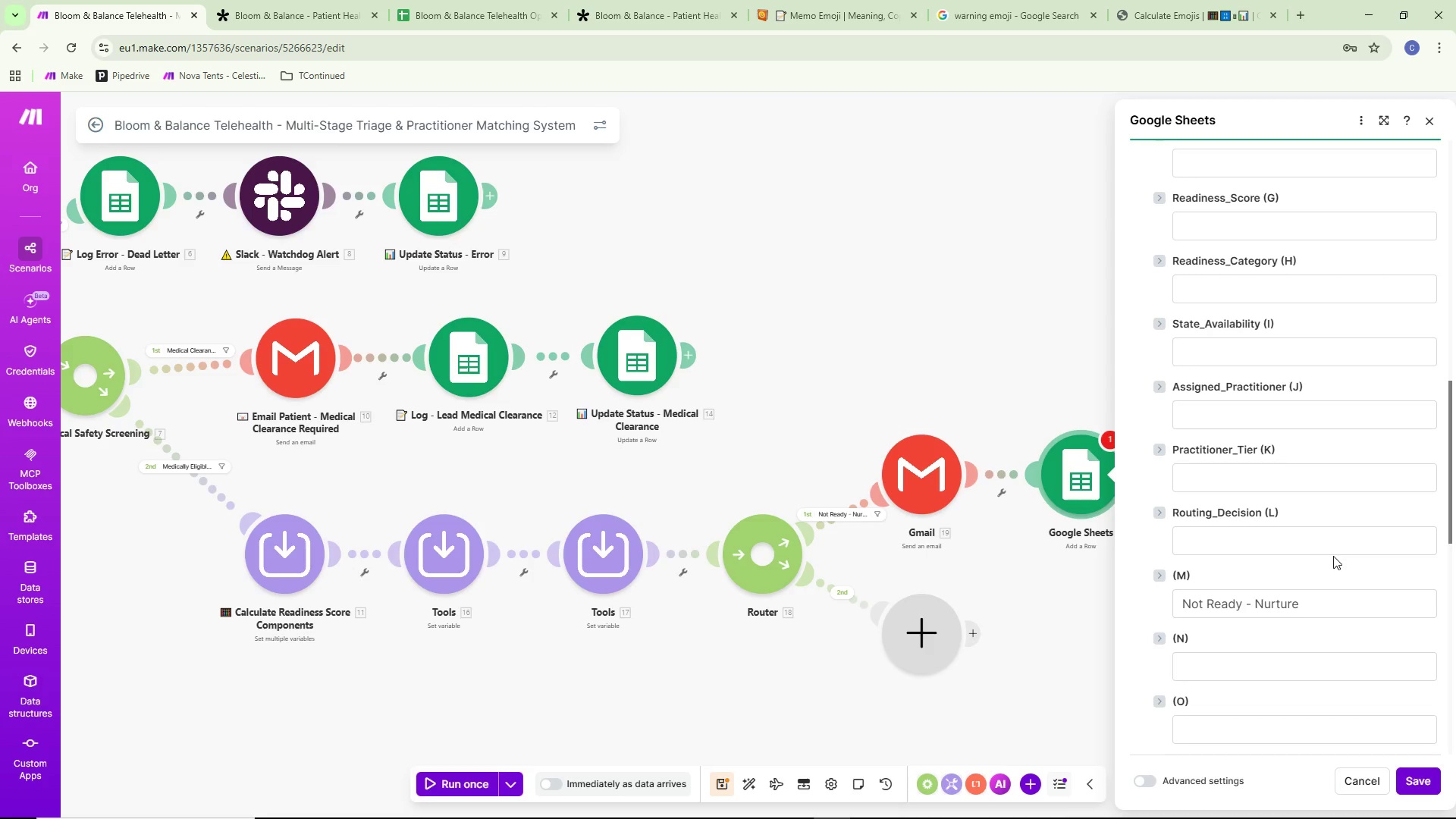 
scroll: coordinate [1308, 260], scroll_direction: up, amount: 1.0
 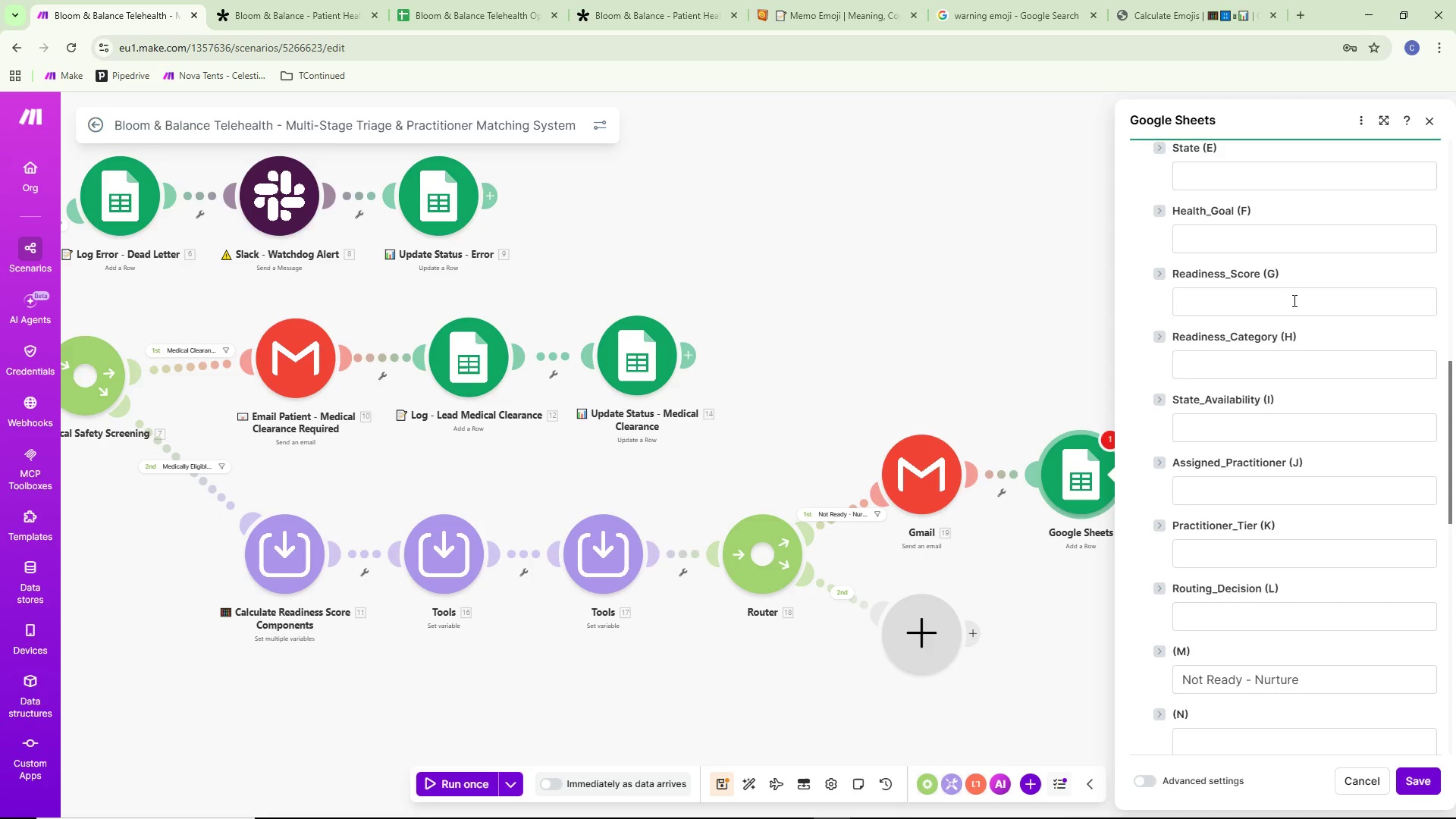 
wait(12.45)
 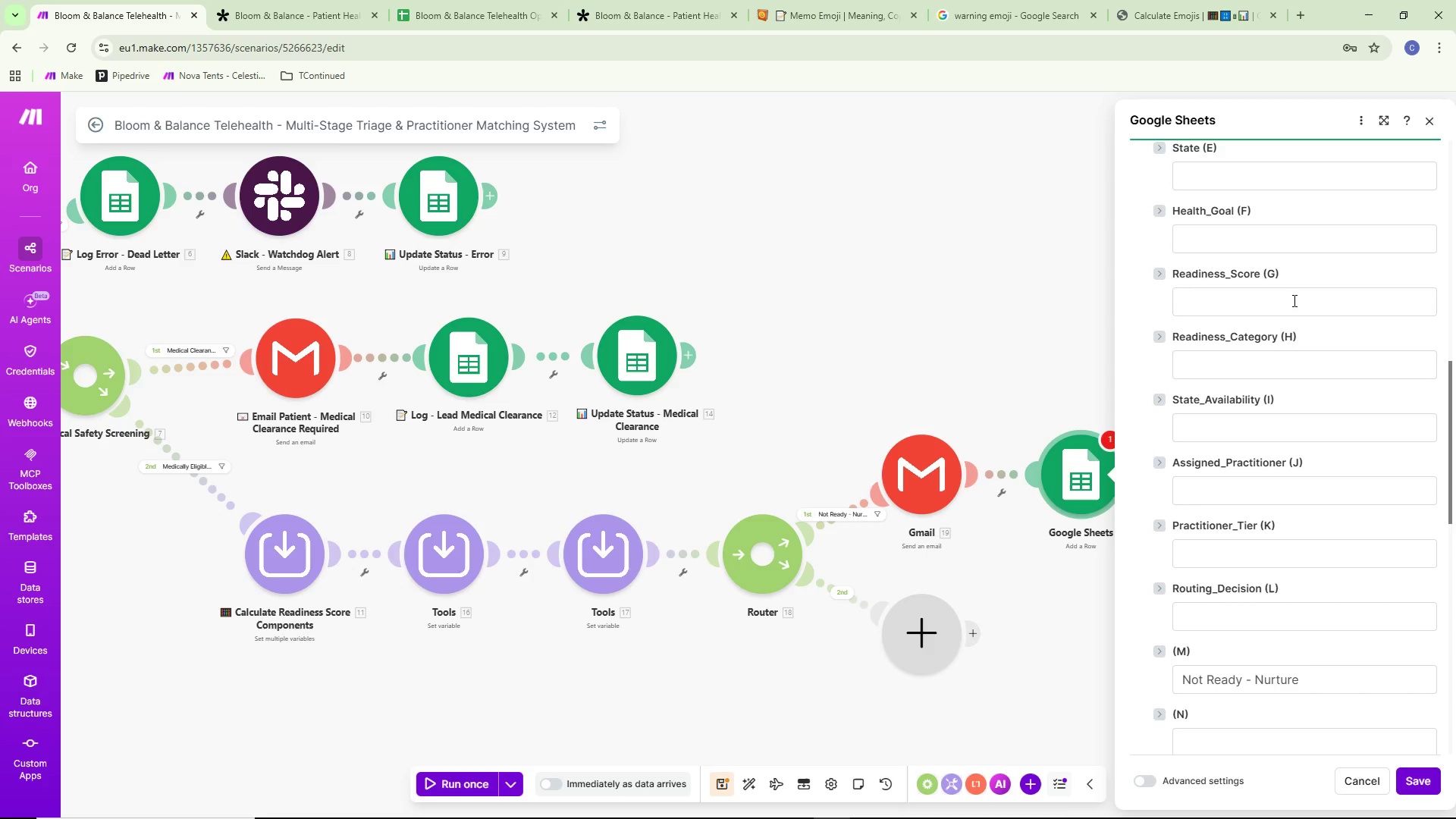 
scroll: coordinate [1233, 552], scroll_direction: down, amount: 1.0
 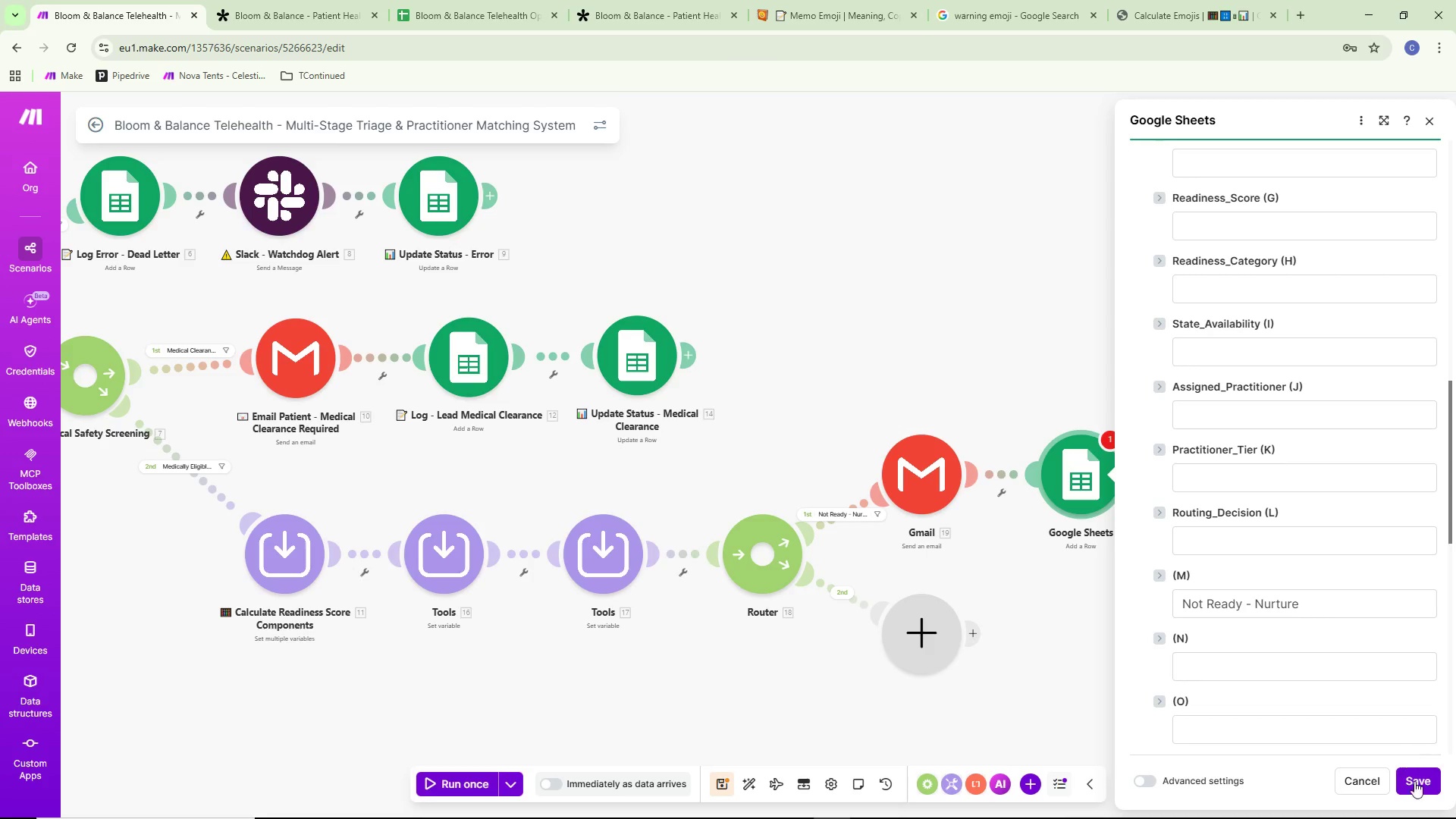 
left_click([1423, 781])
 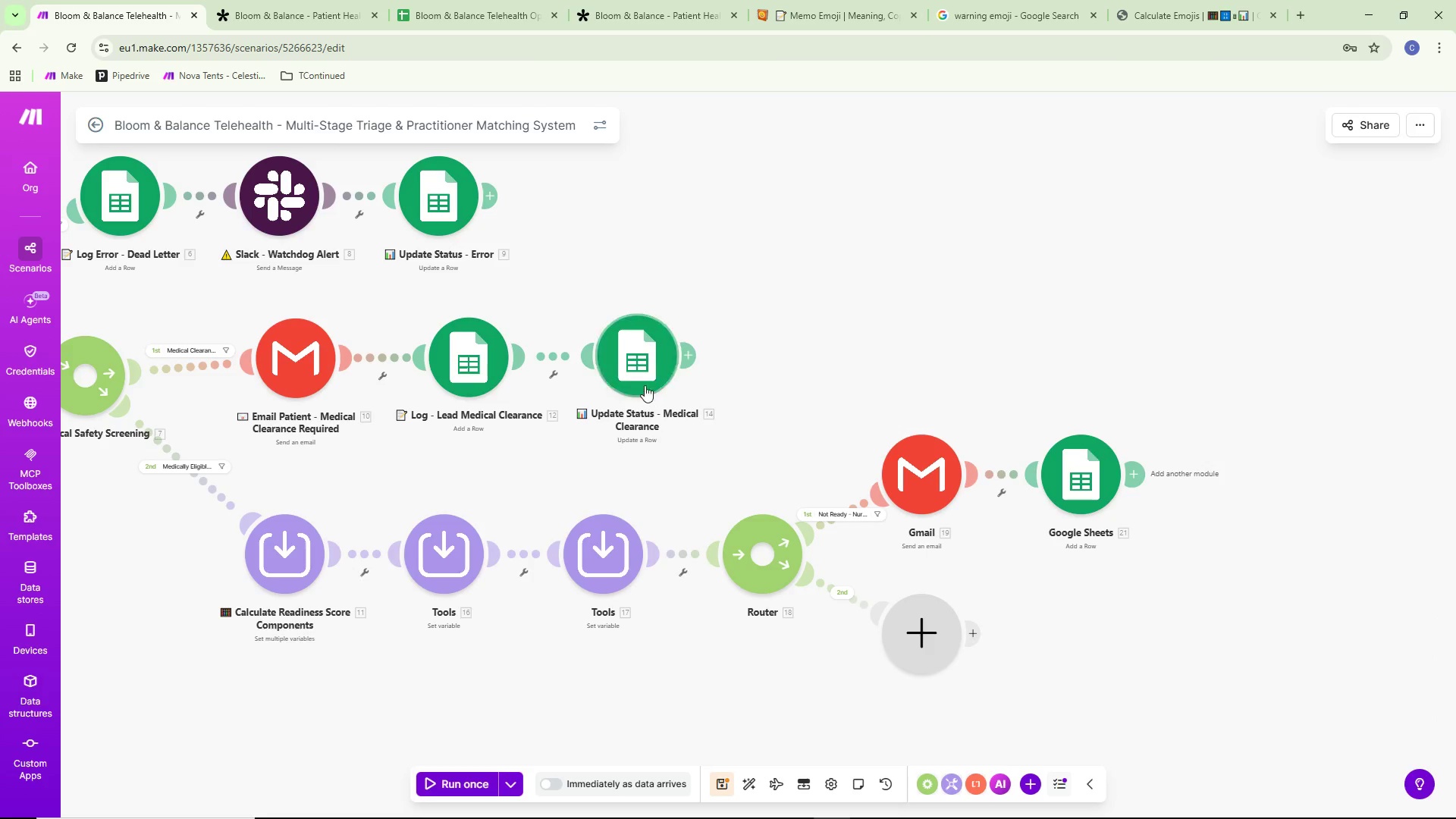 
double_click([639, 385])
 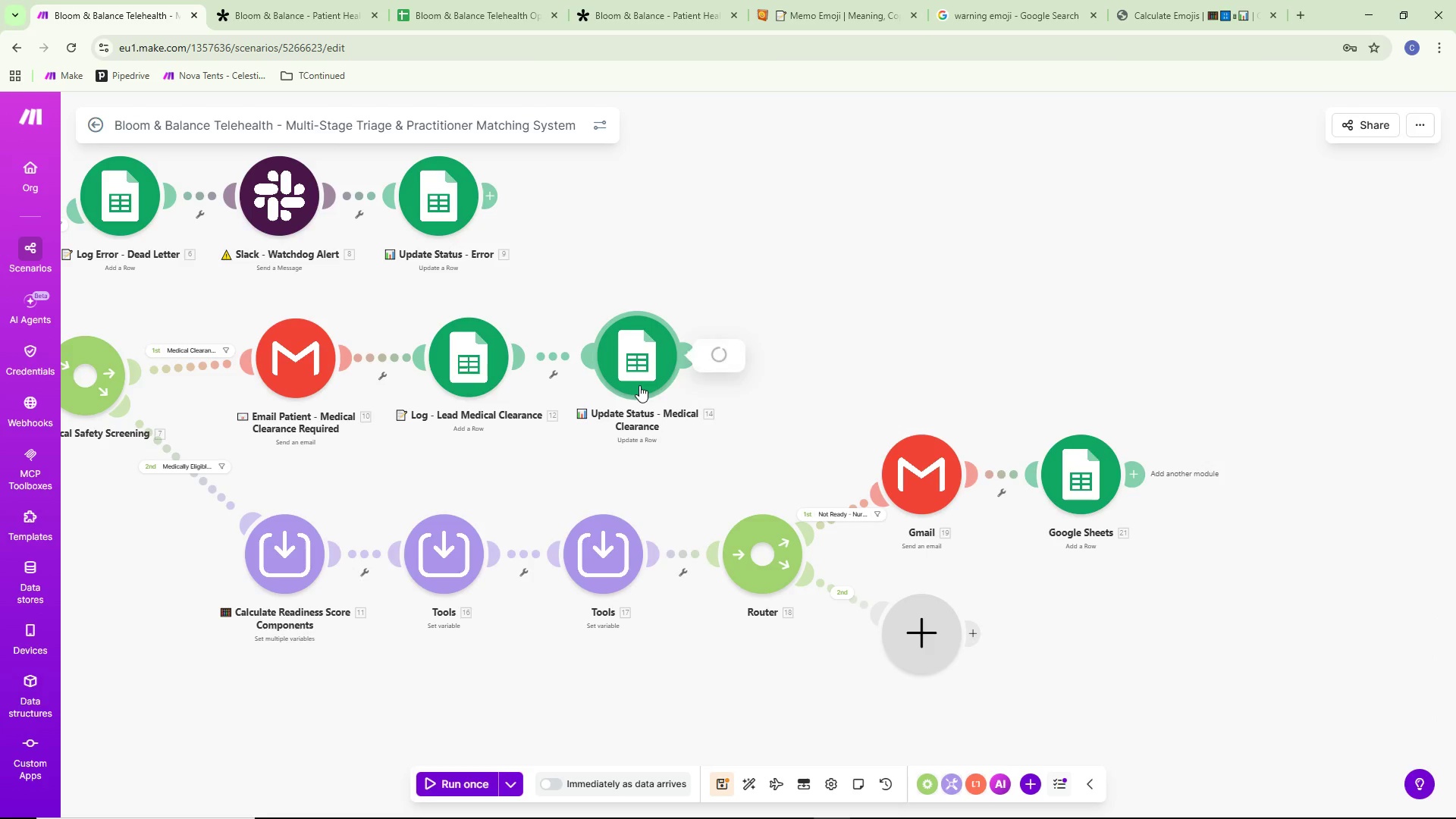 
triple_click([639, 385])
 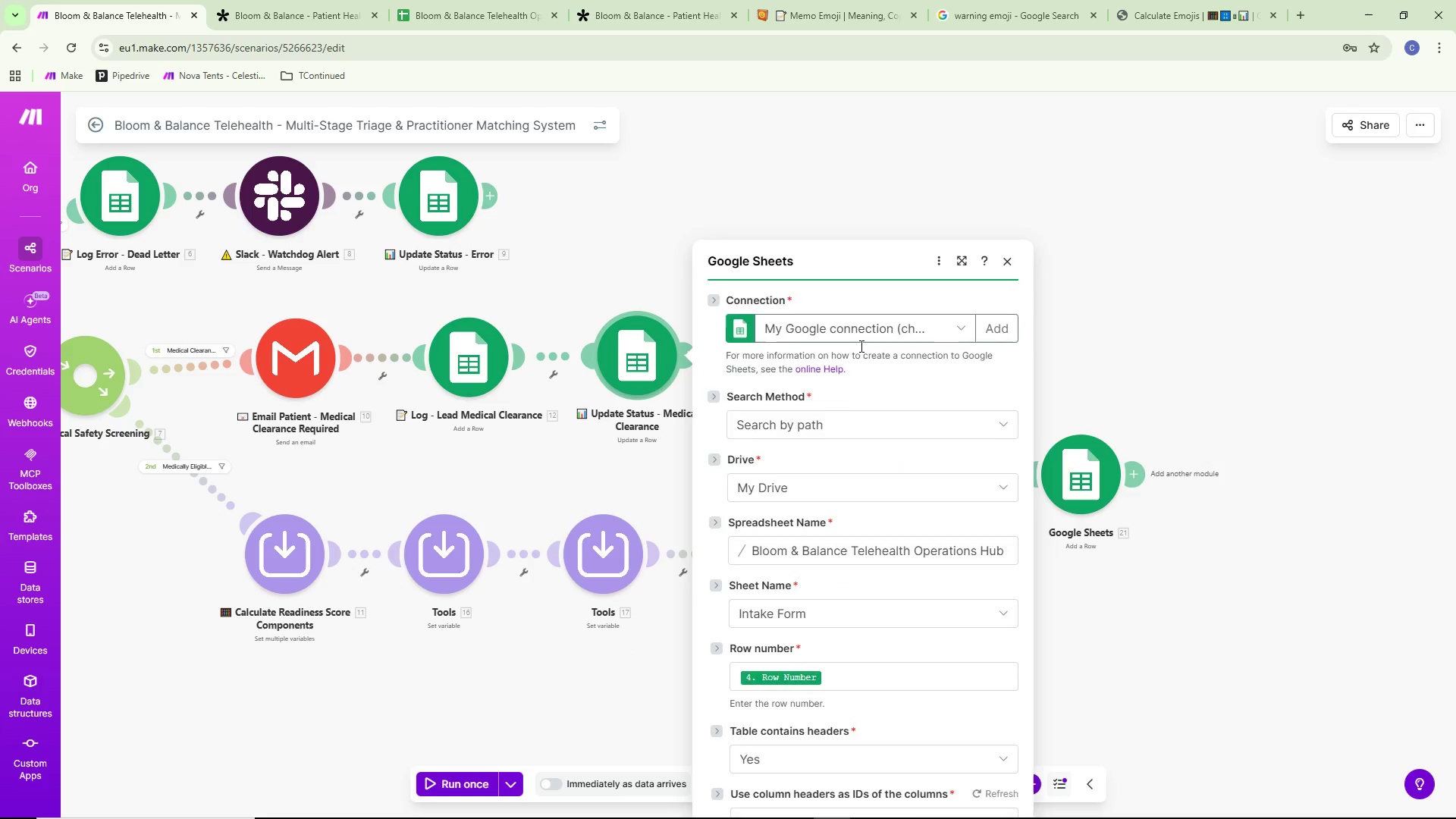 
scroll: coordinate [895, 383], scroll_direction: down, amount: 1.0
 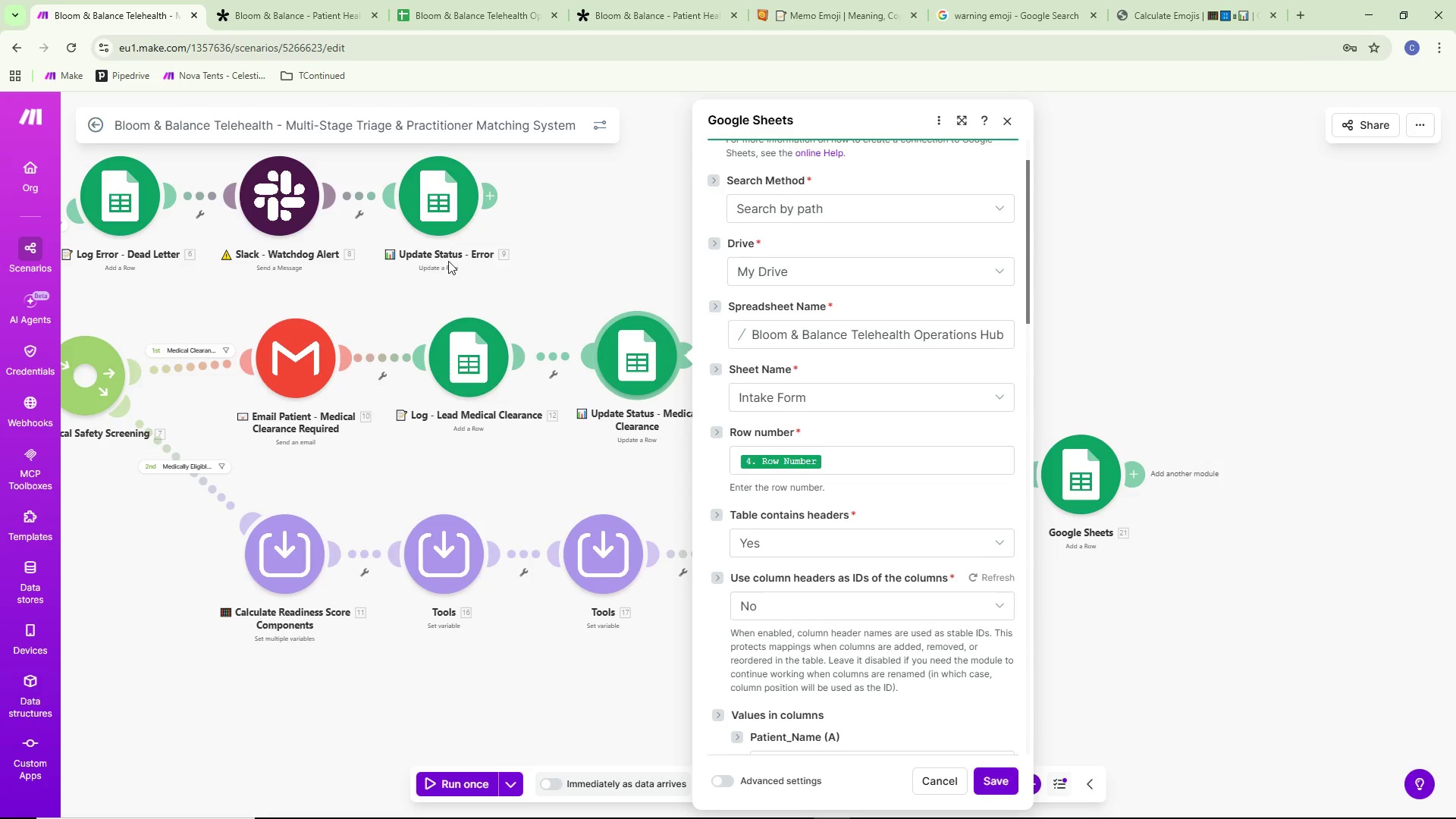 
double_click([453, 216])
 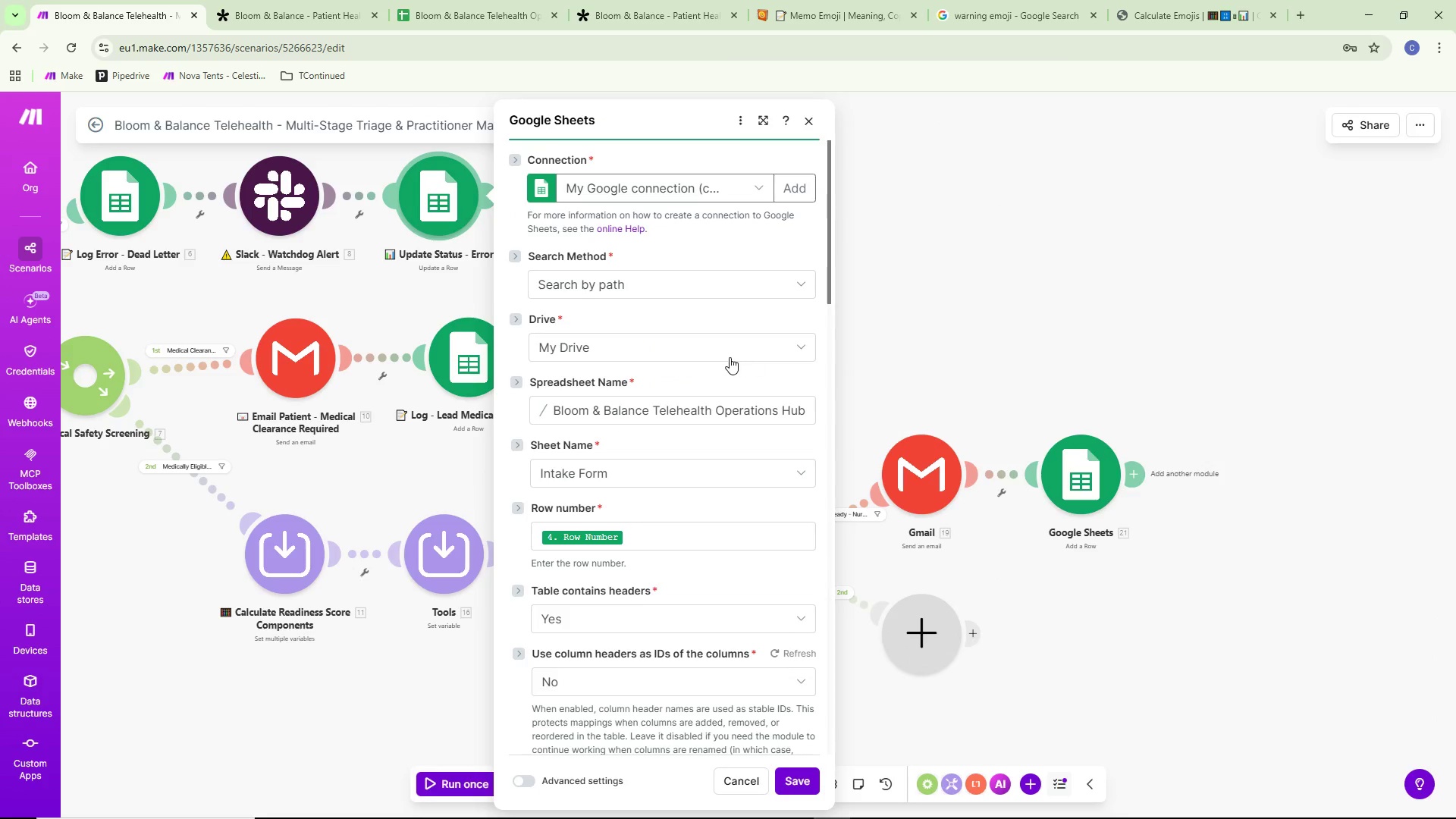 
scroll: coordinate [728, 359], scroll_direction: down, amount: 5.0
 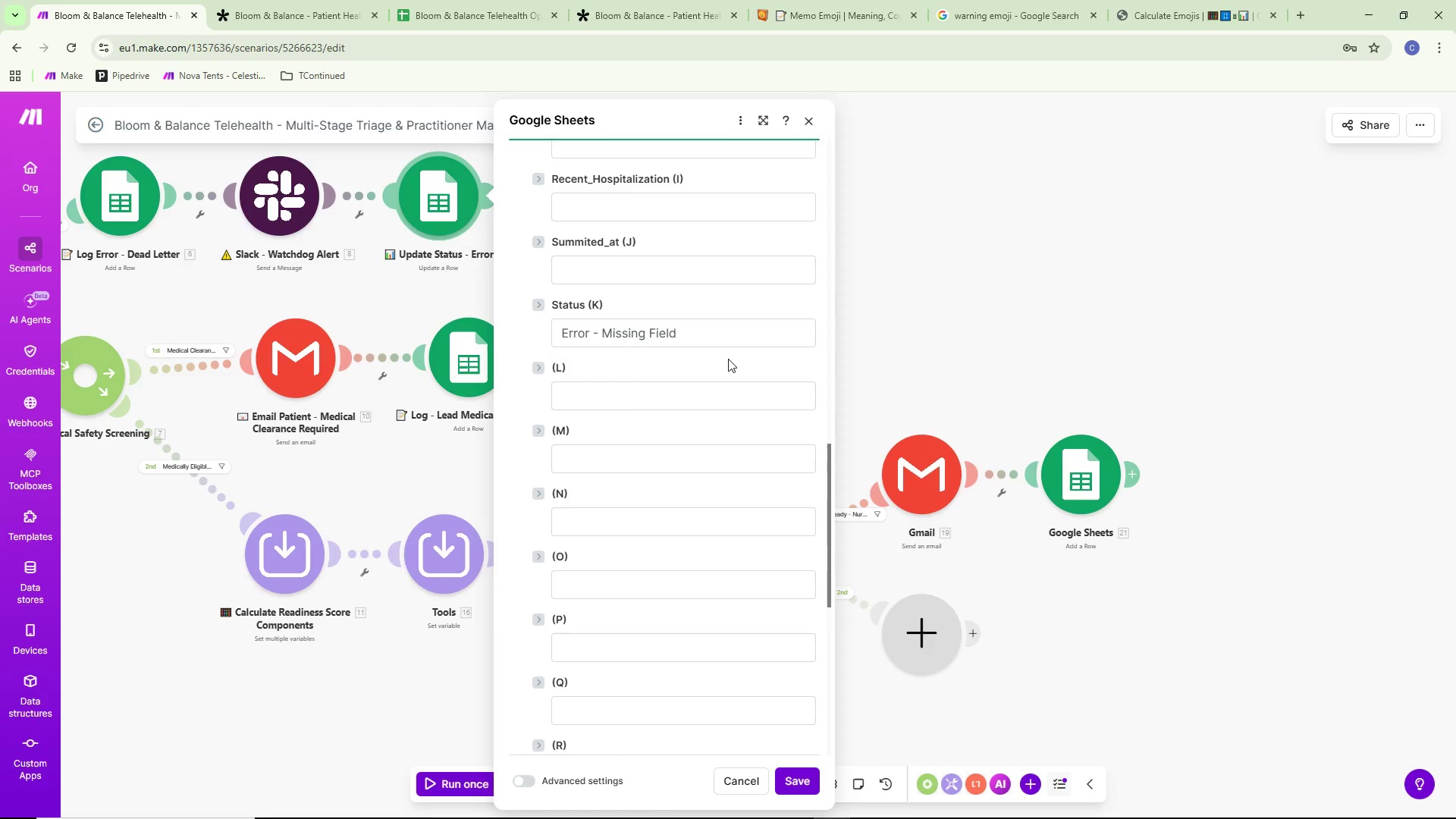 
scroll: coordinate [728, 359], scroll_direction: up, amount: 2.0
 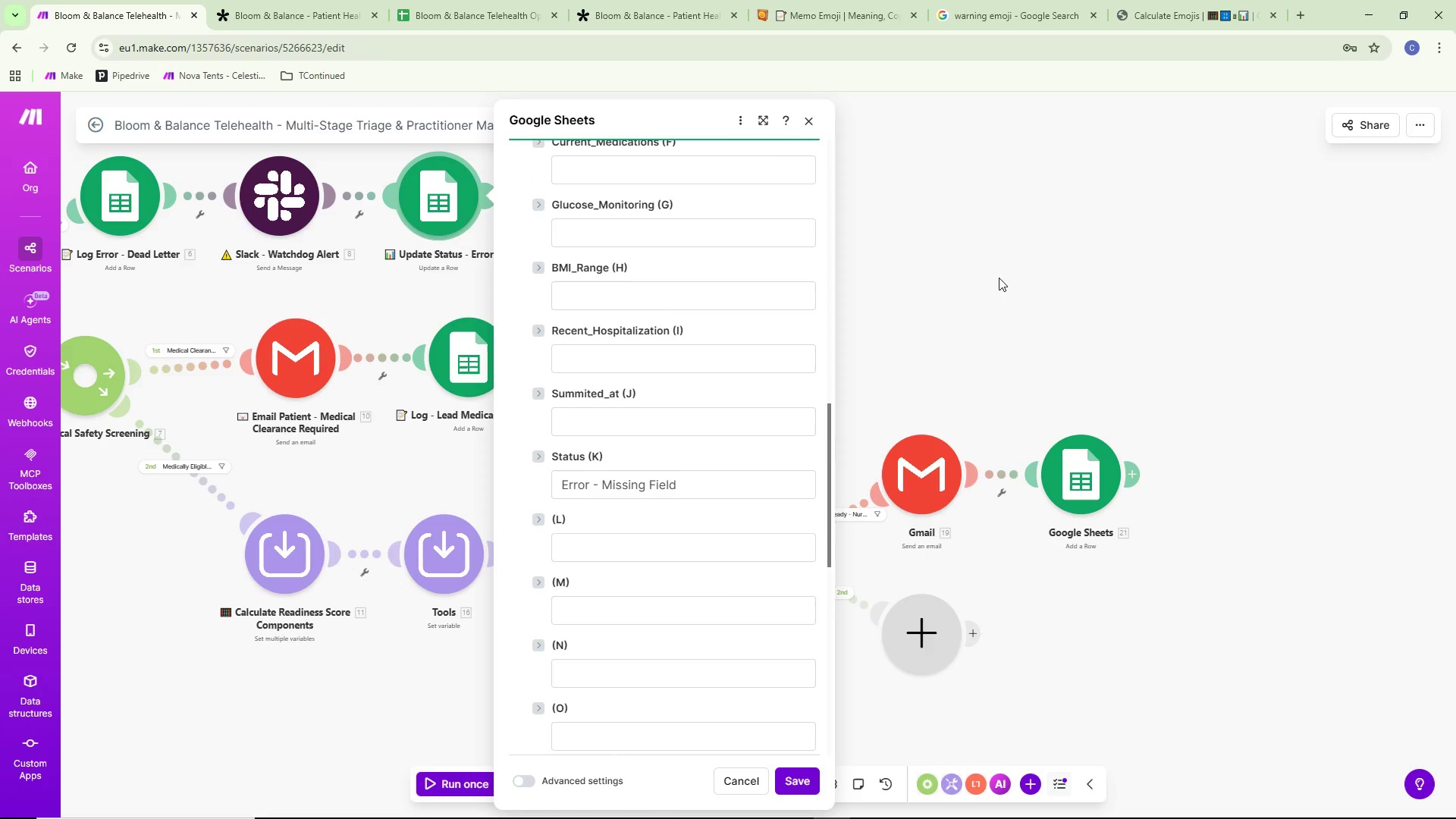 
left_click([999, 277])
 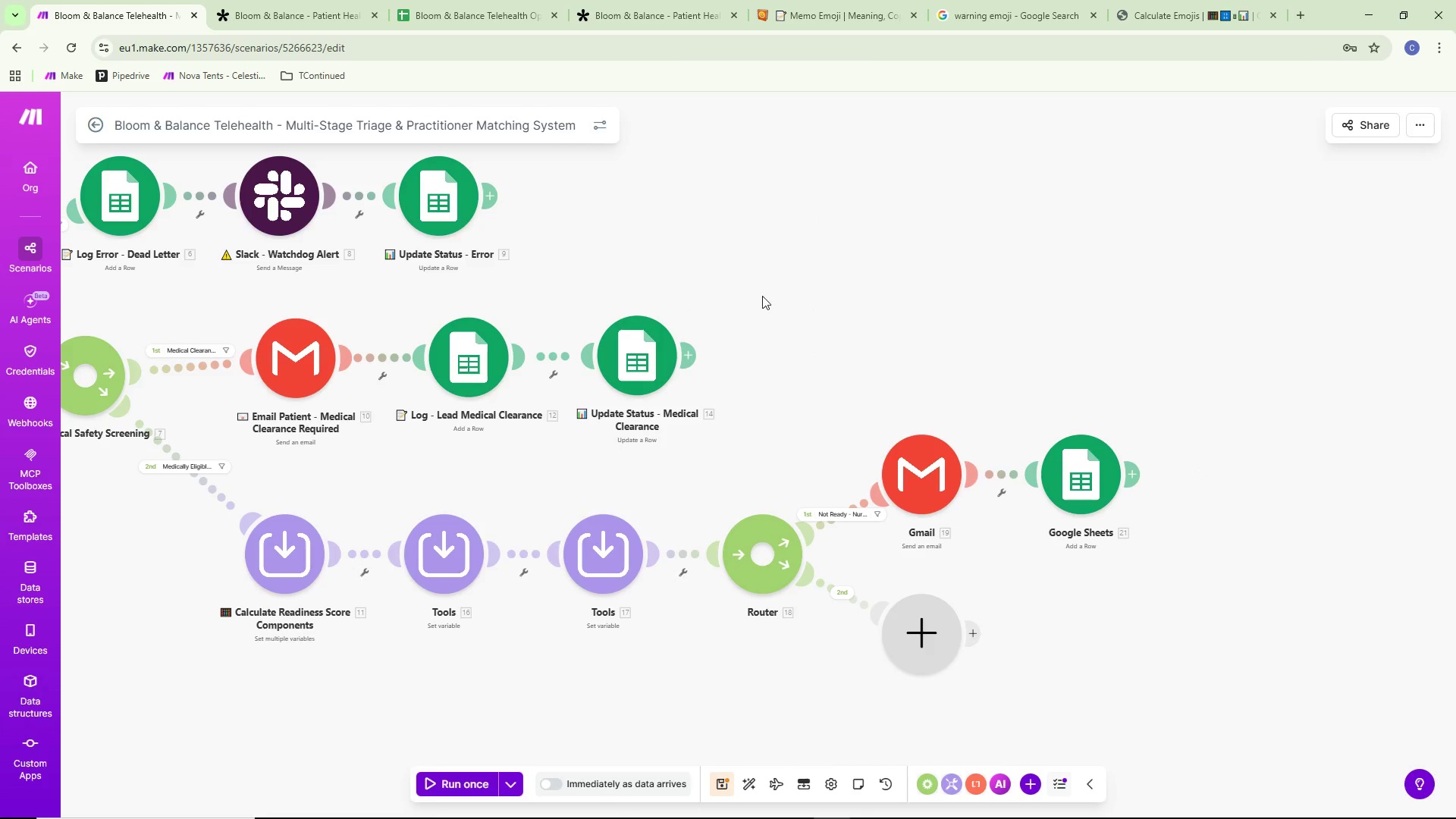 
left_click_drag(start_coordinate=[783, 282], to_coordinate=[1142, 278])
 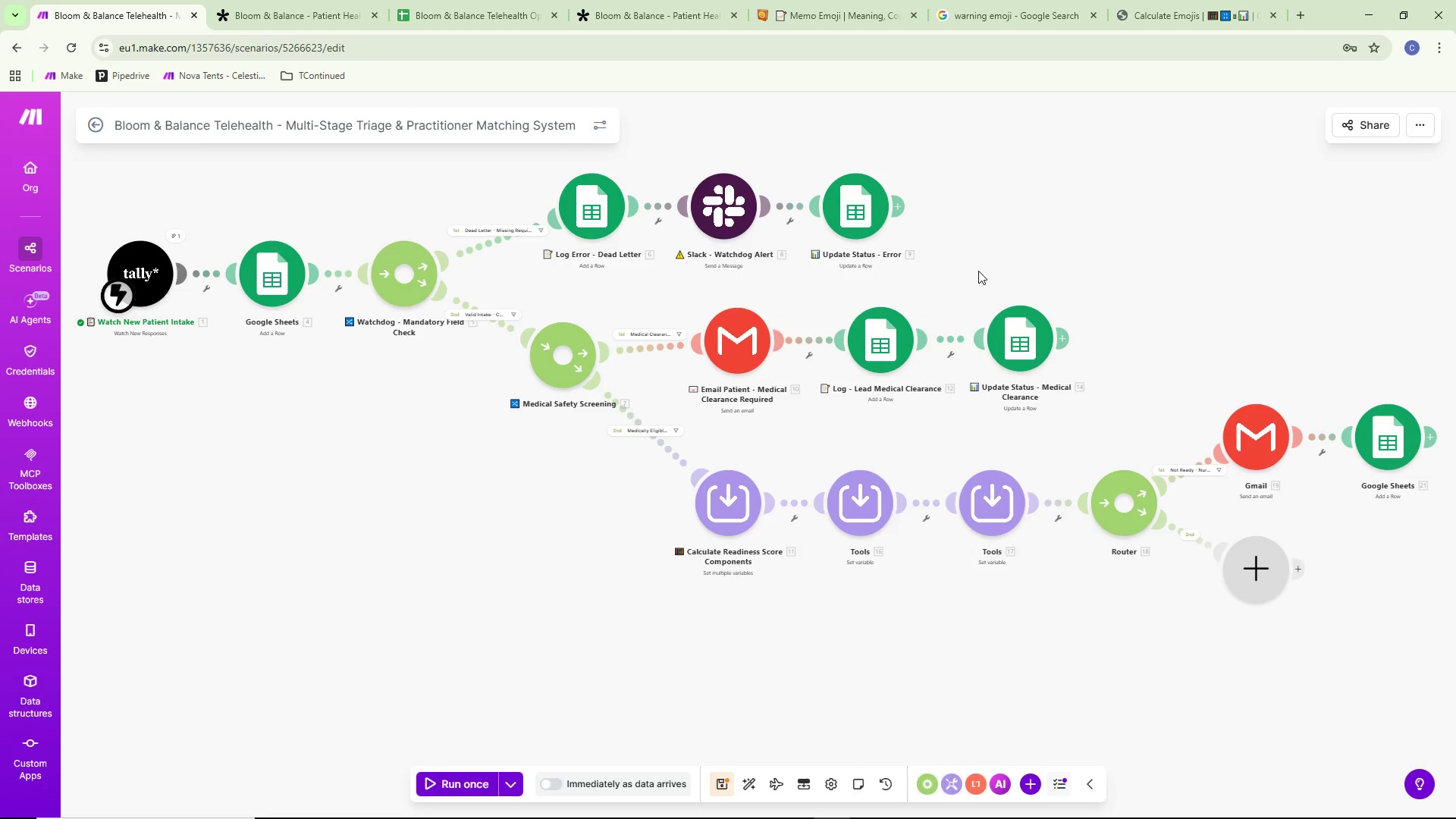 
scroll: coordinate [775, 278], scroll_direction: down, amount: 1.0
 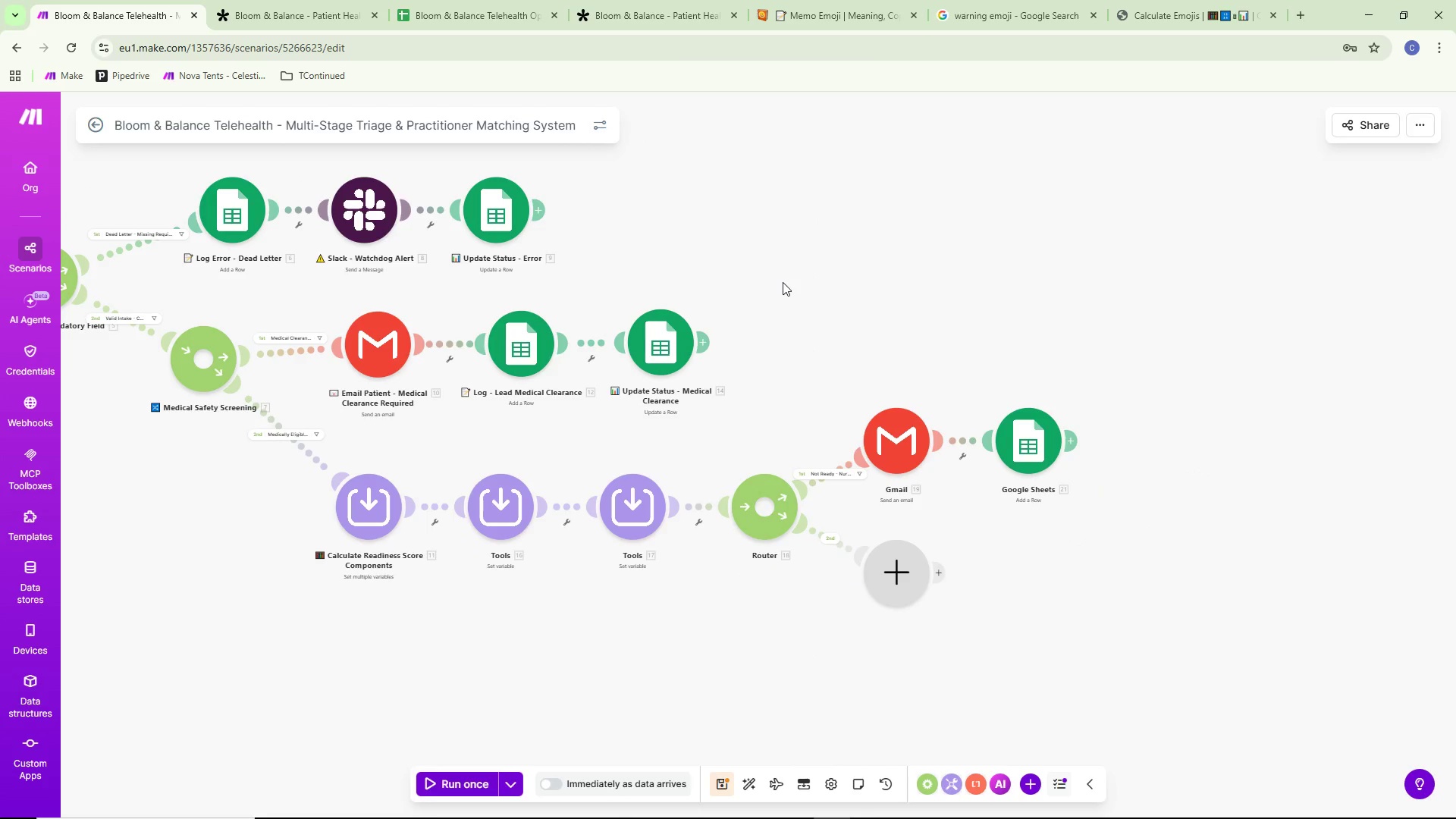 
scroll: coordinate [977, 269], scroll_direction: up, amount: 1.0
 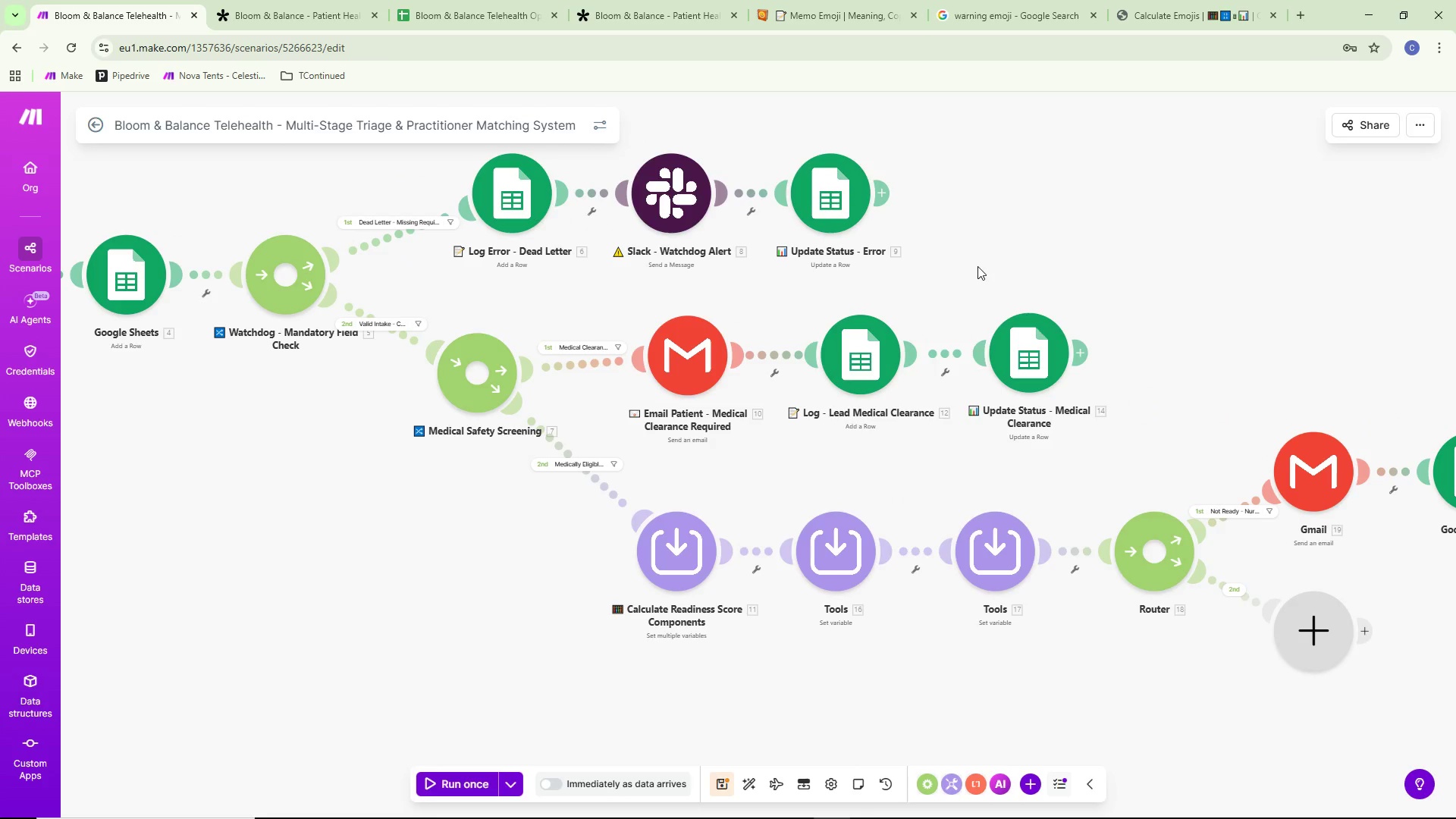 
left_click_drag(start_coordinate=[977, 266], to_coordinate=[1025, 271])
 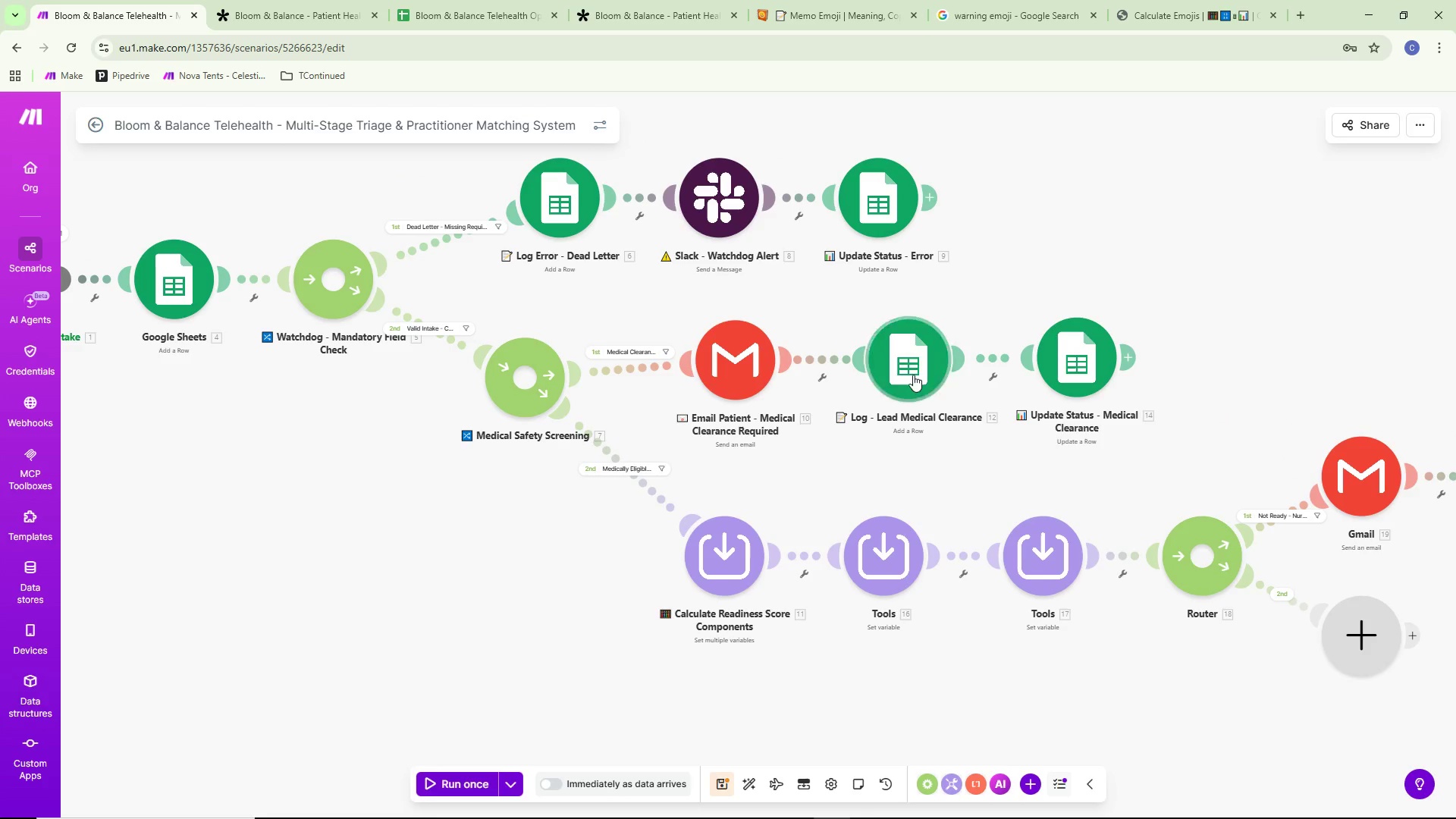 
left_click([909, 377])
 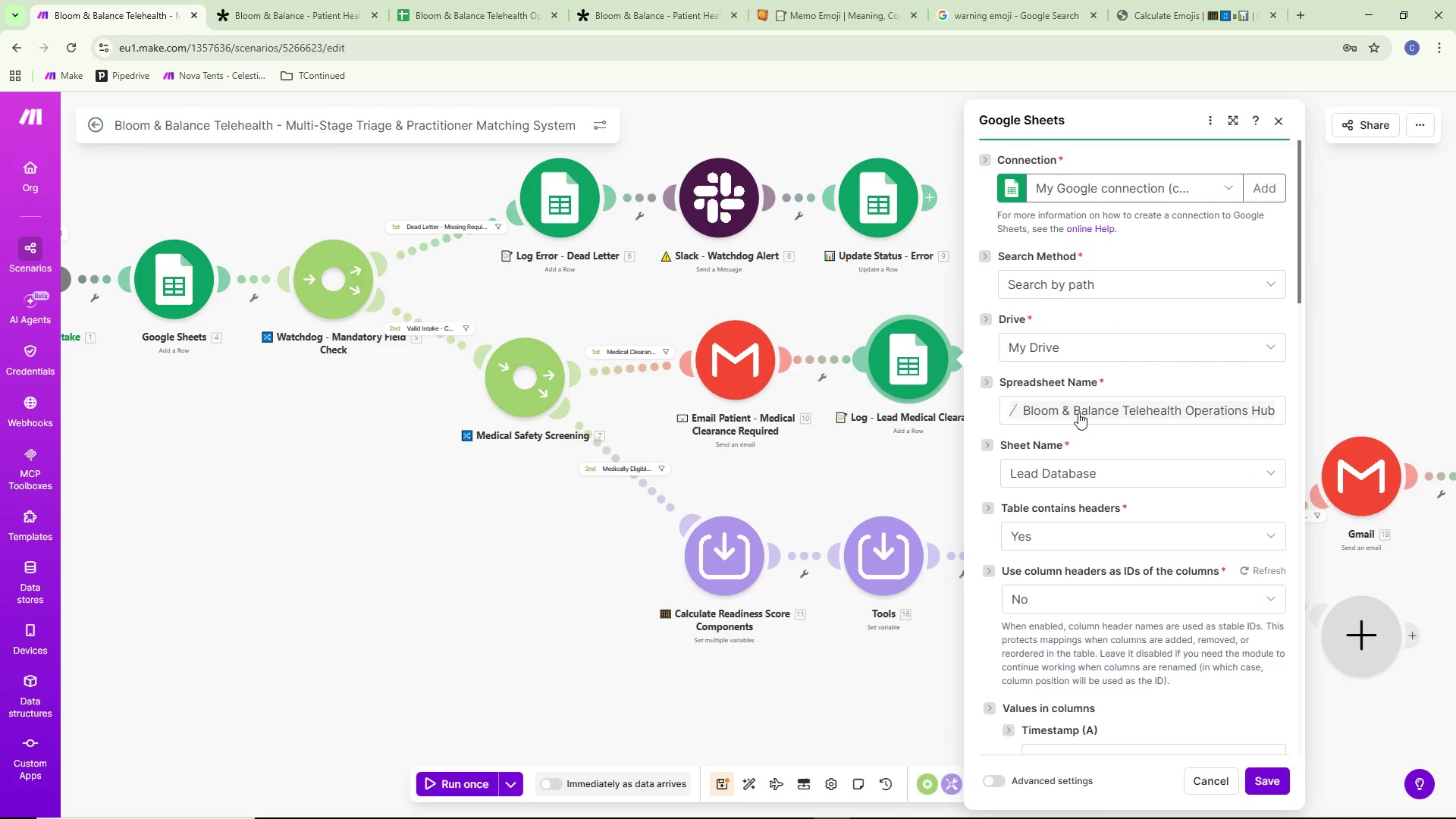 
scroll: coordinate [1079, 413], scroll_direction: down, amount: 7.0
 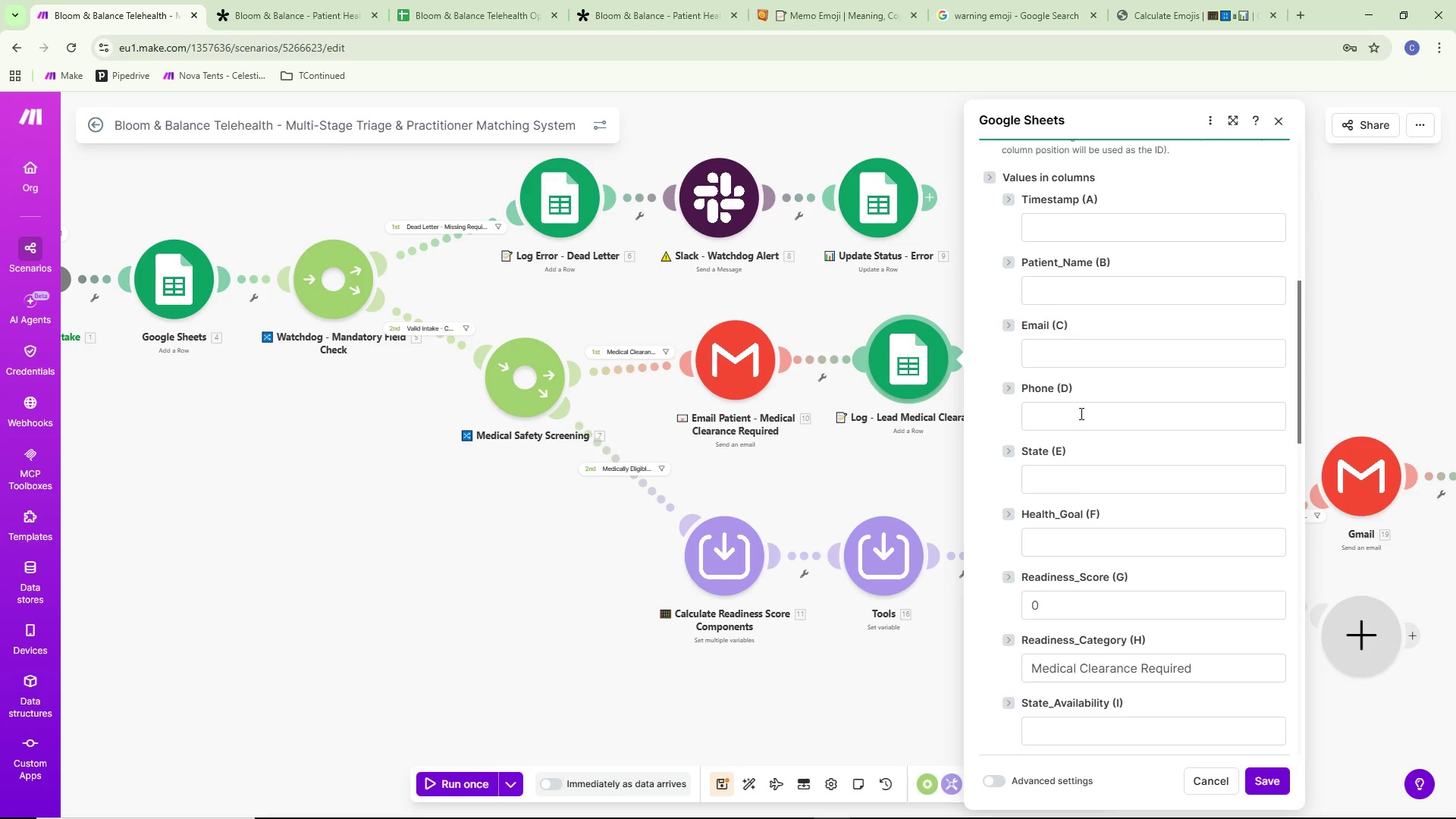 
scroll: coordinate [1080, 413], scroll_direction: up, amount: 6.0
 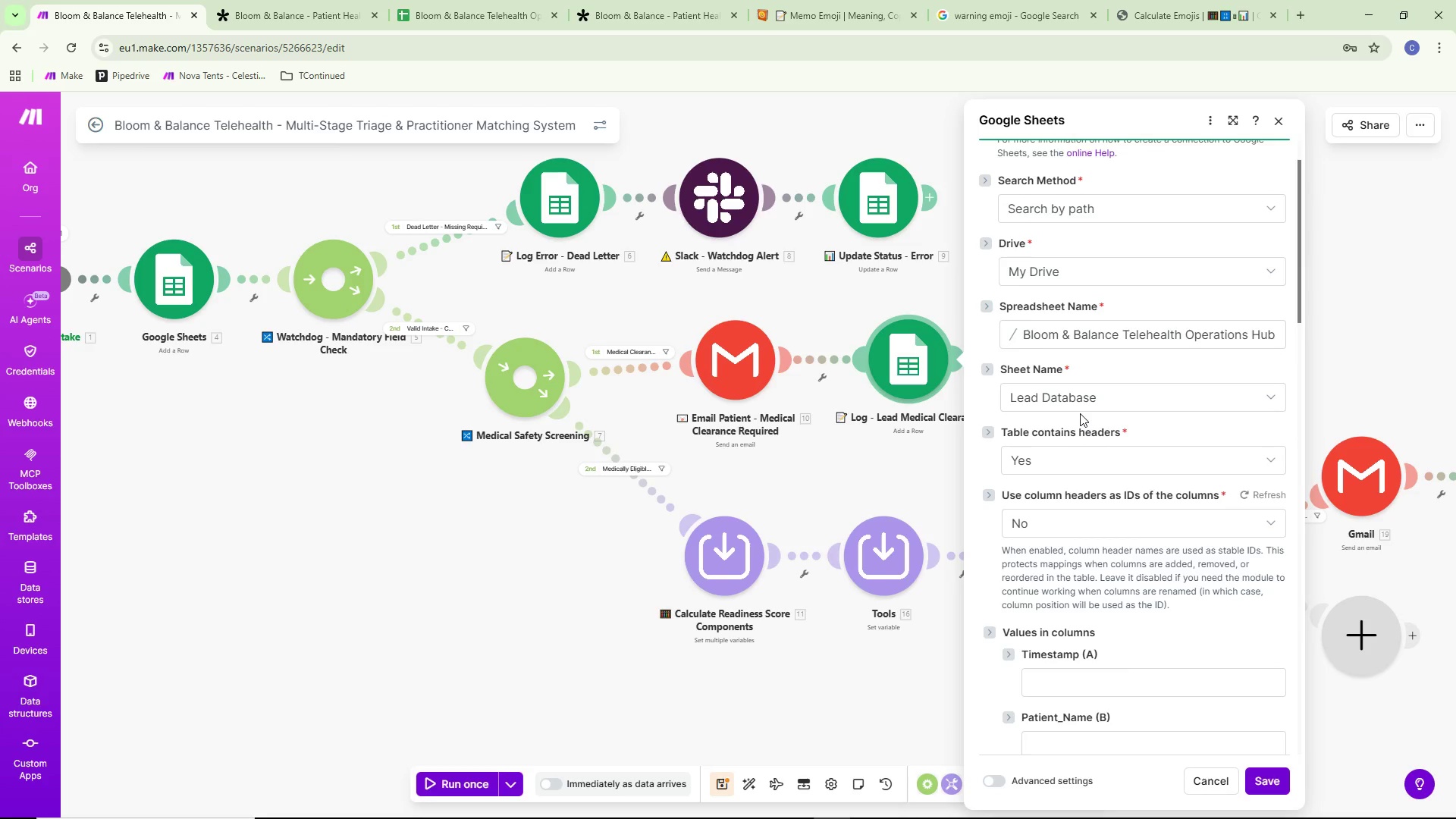 
scroll: coordinate [1081, 413], scroll_direction: down, amount: 13.0
 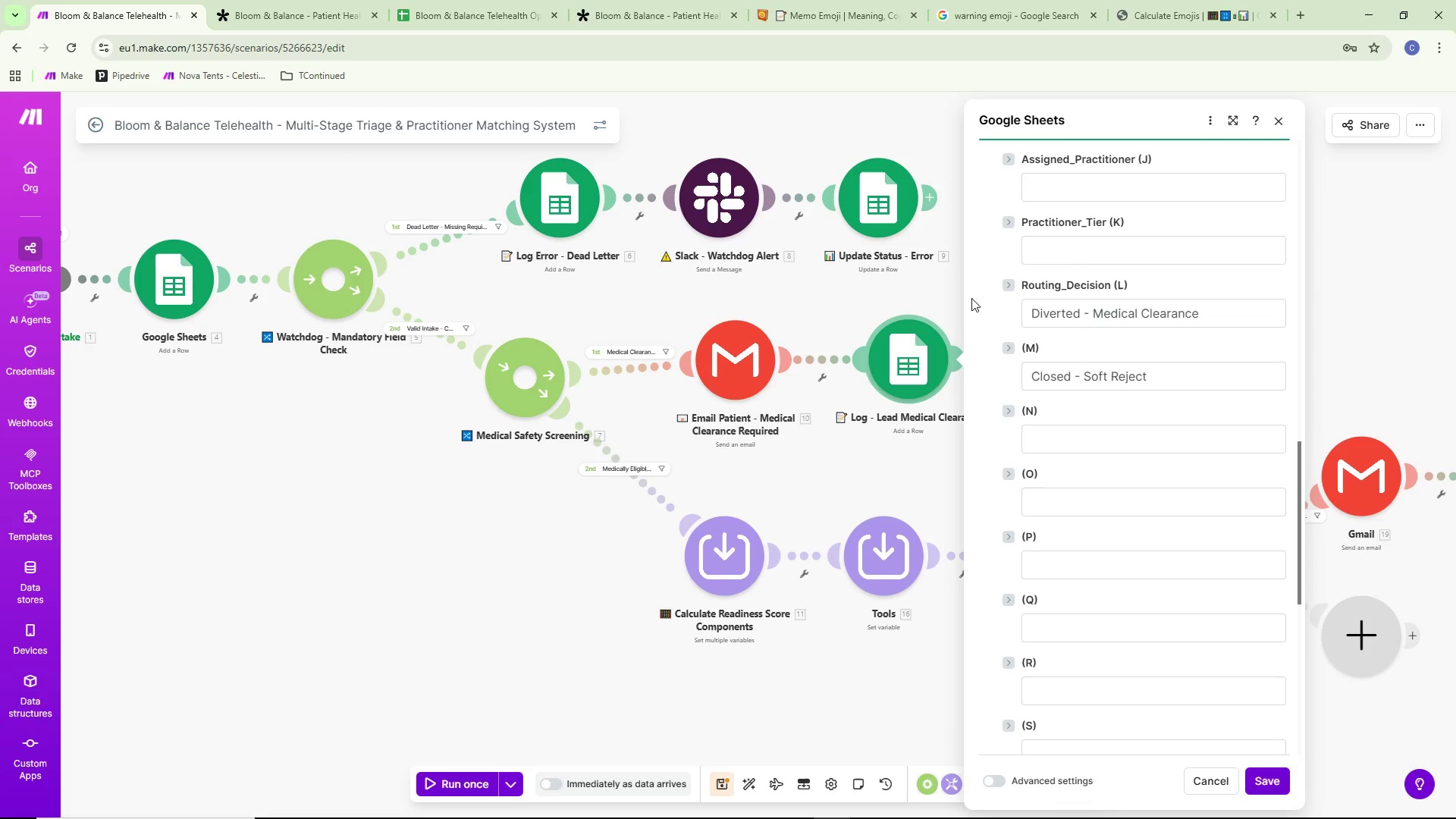 
wait(5.52)
 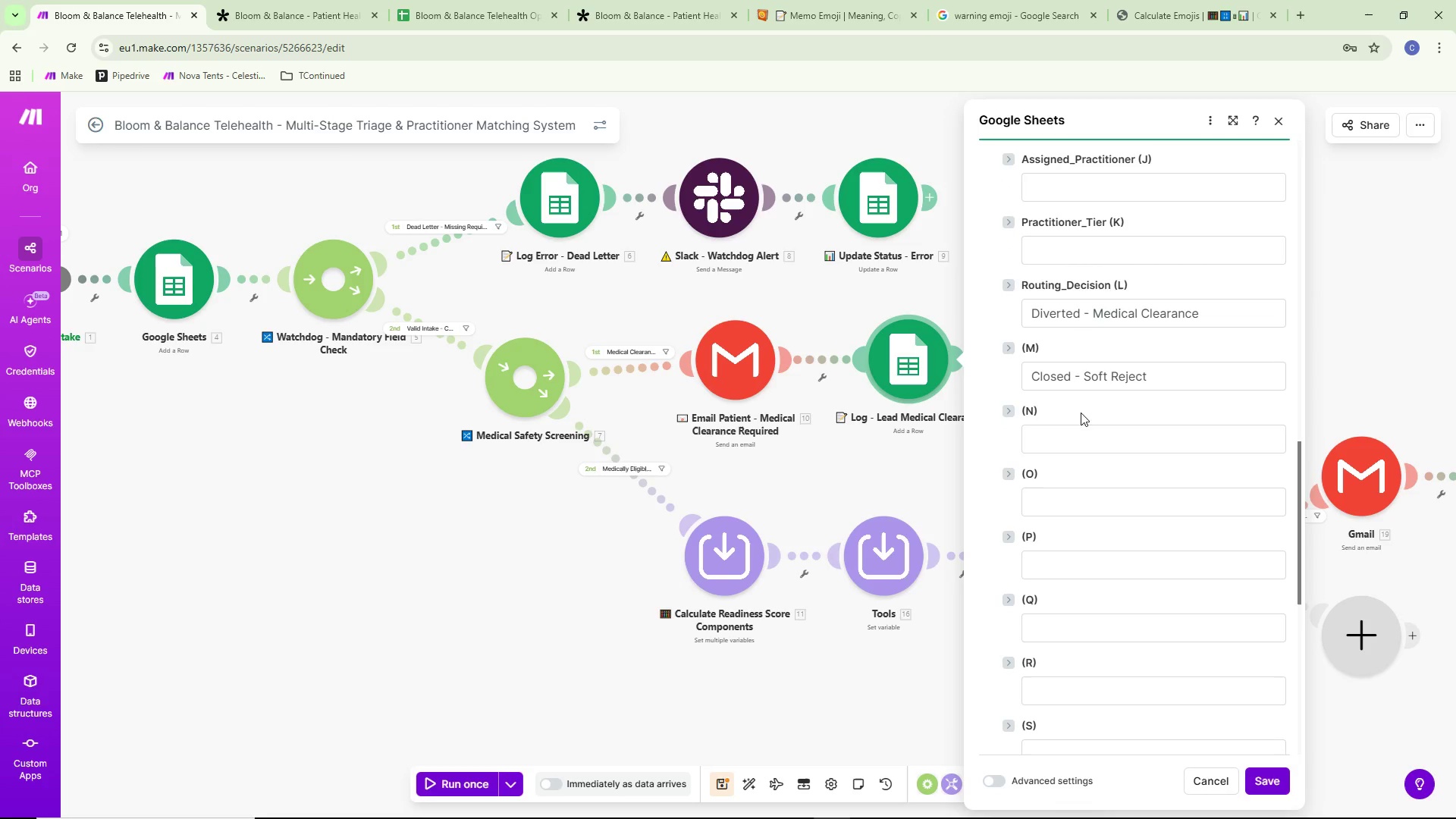 
left_click([942, 303])
 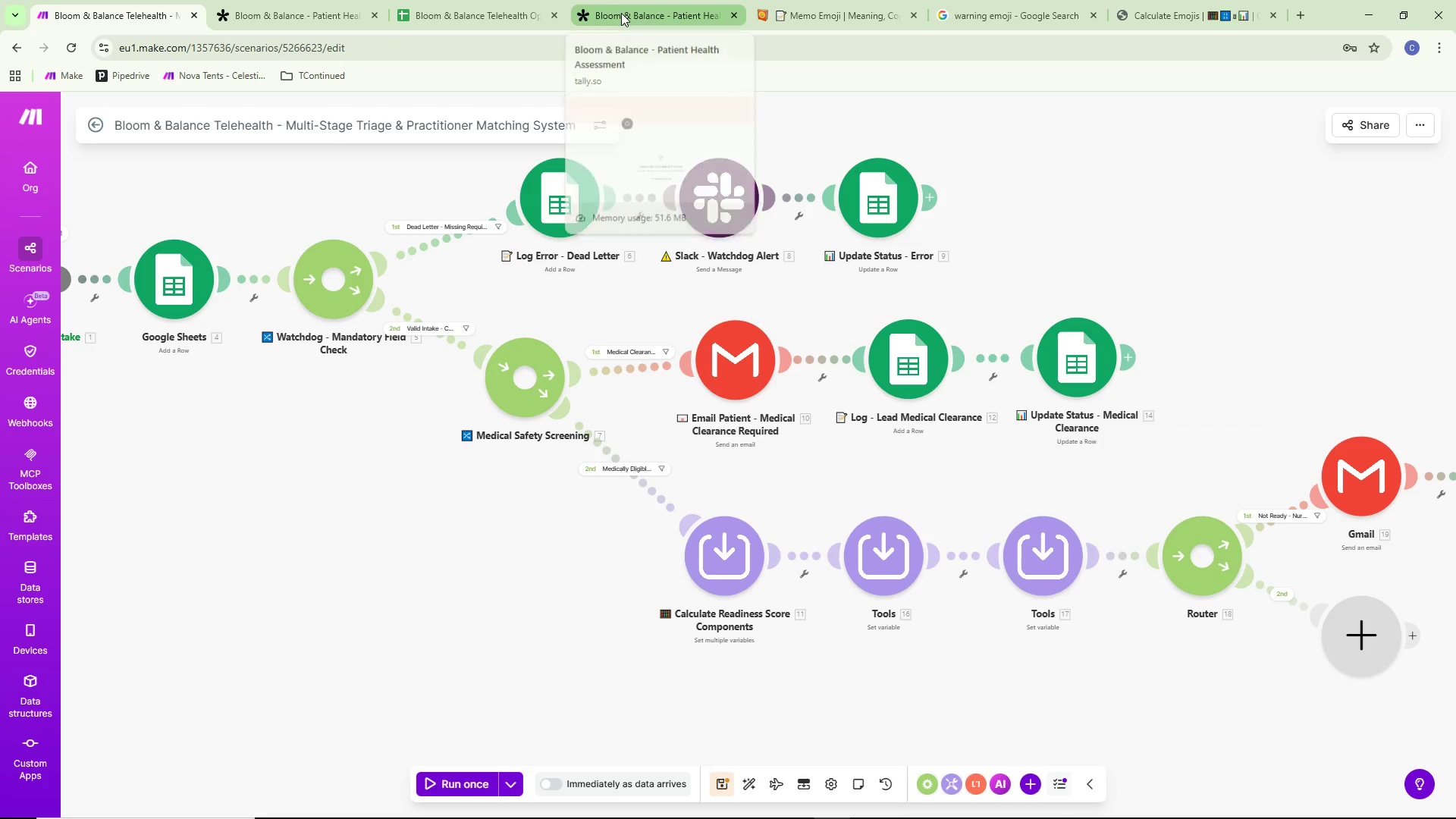 
left_click([461, 8])
 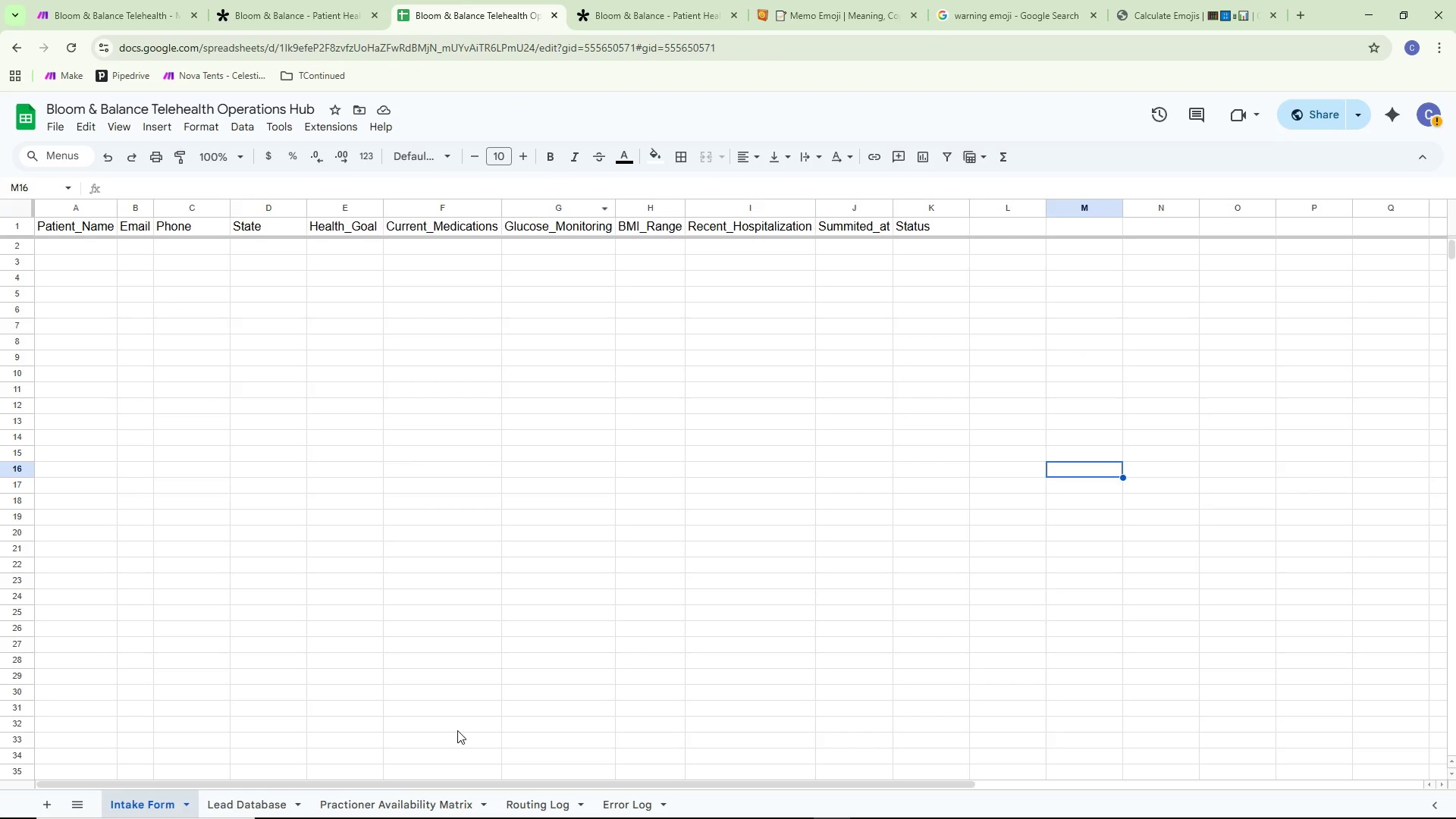 
left_click([253, 808])
 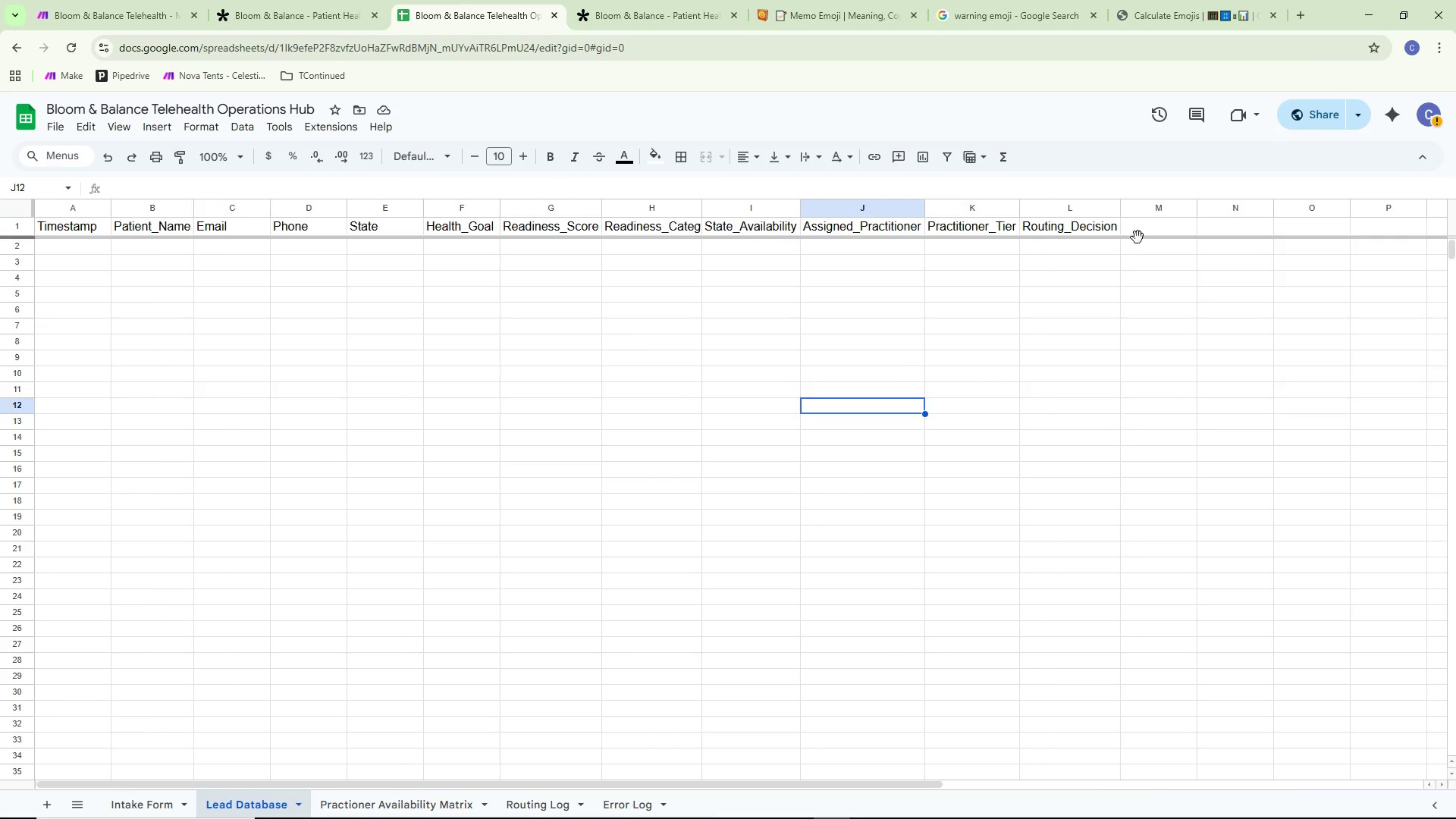 
left_click([1149, 234])
 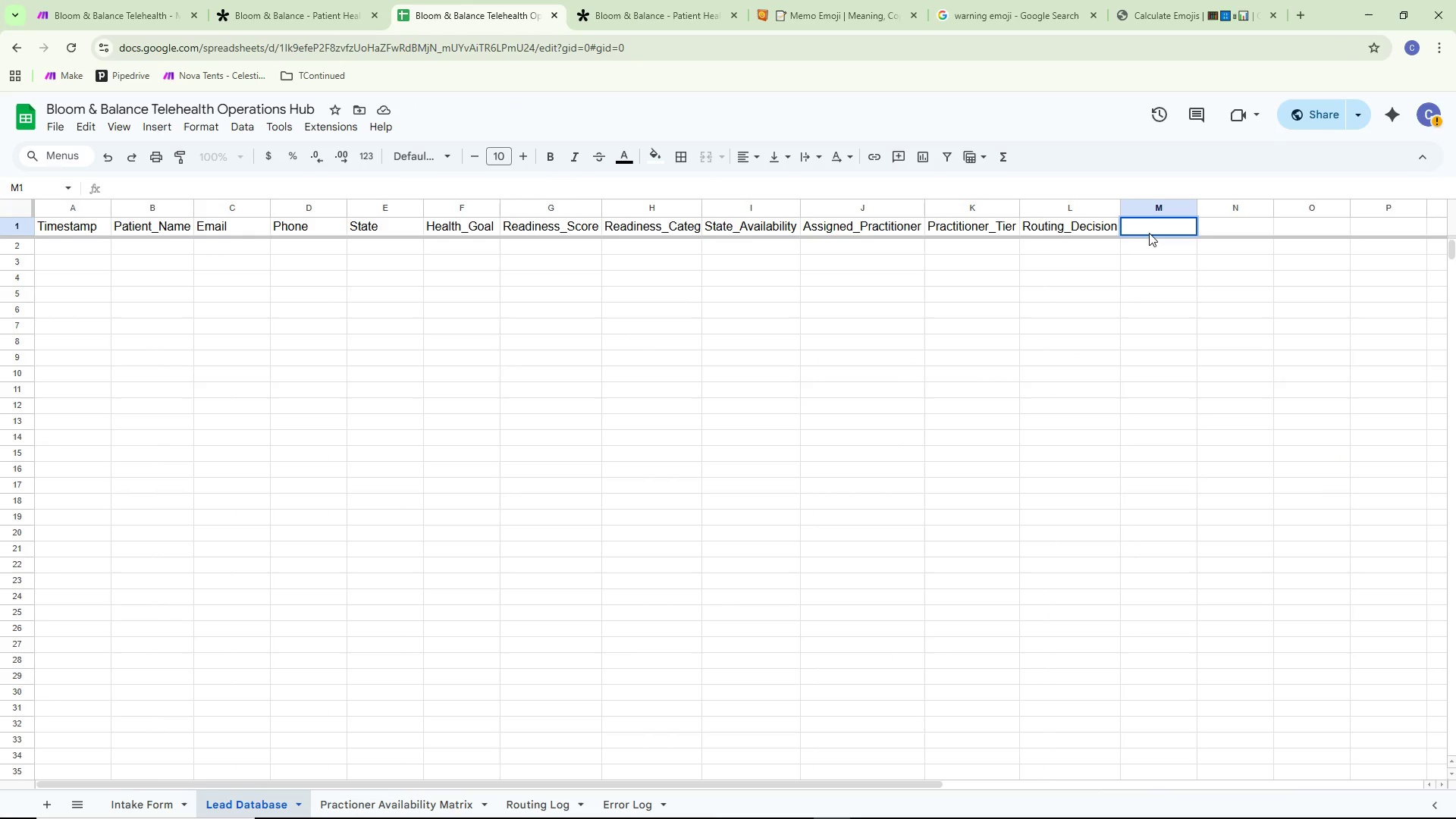 
type(Status)
 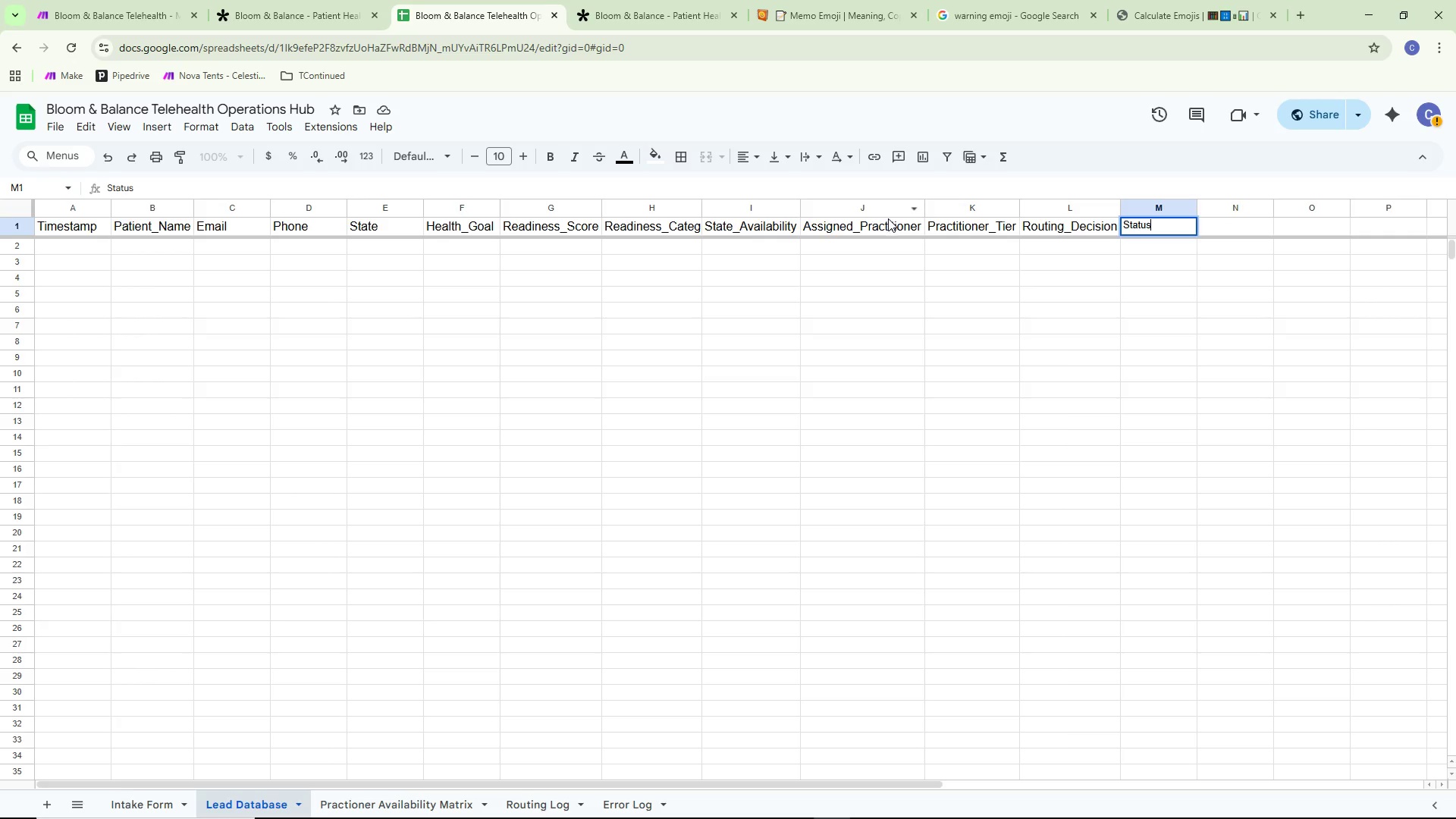 
key(Control+S)
 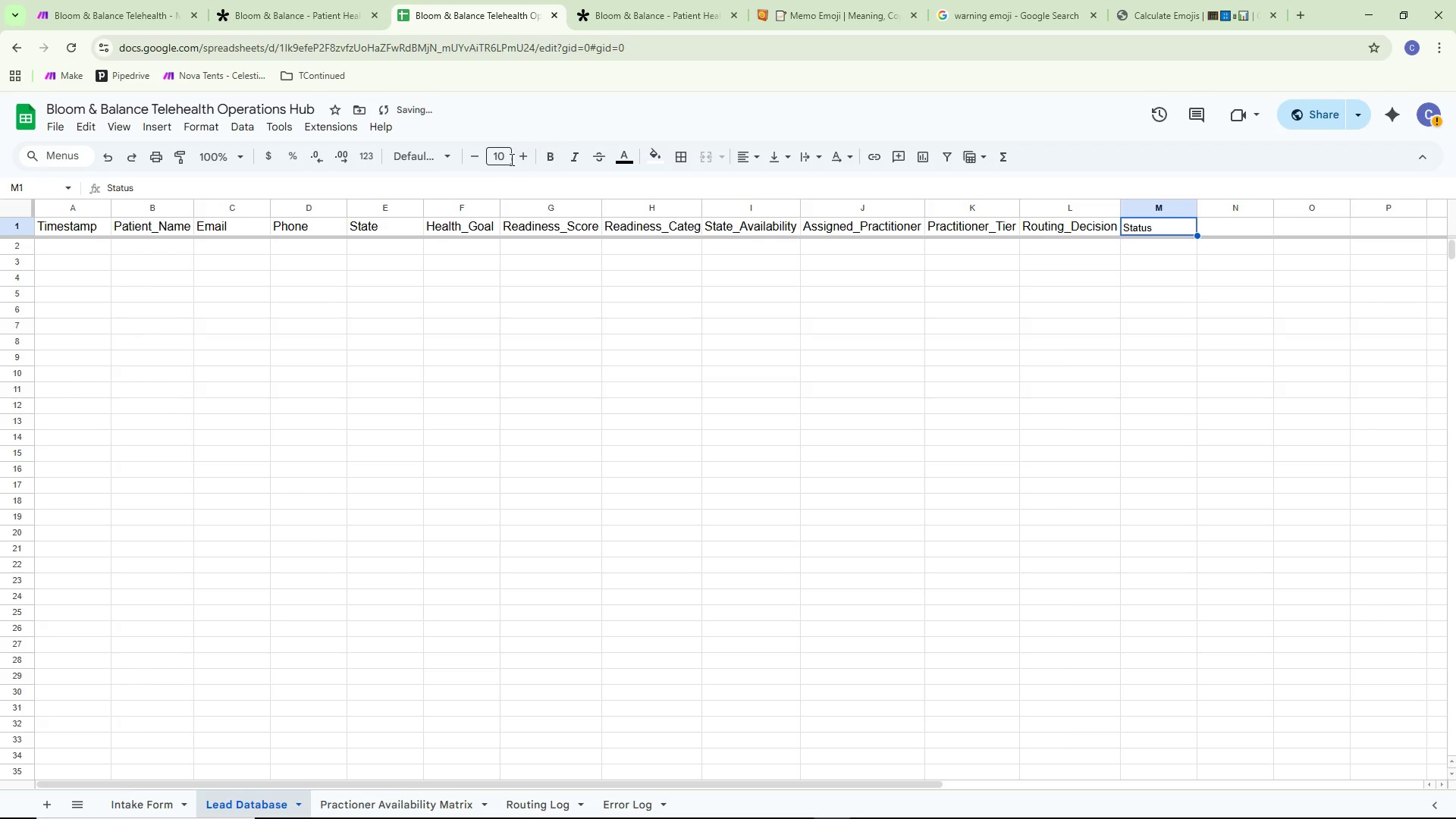 
left_click([496, 153])
 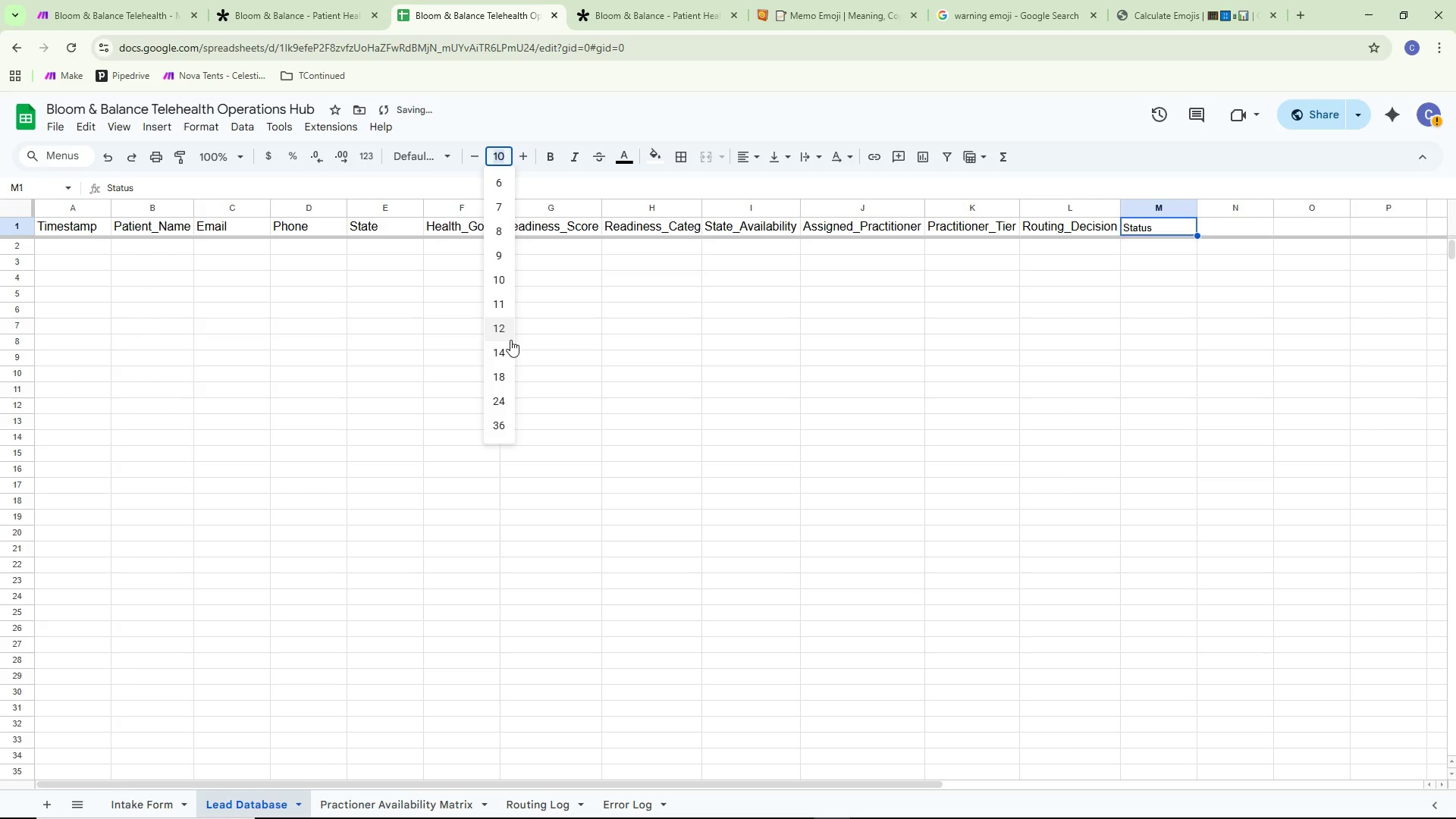 
left_click([504, 333])
 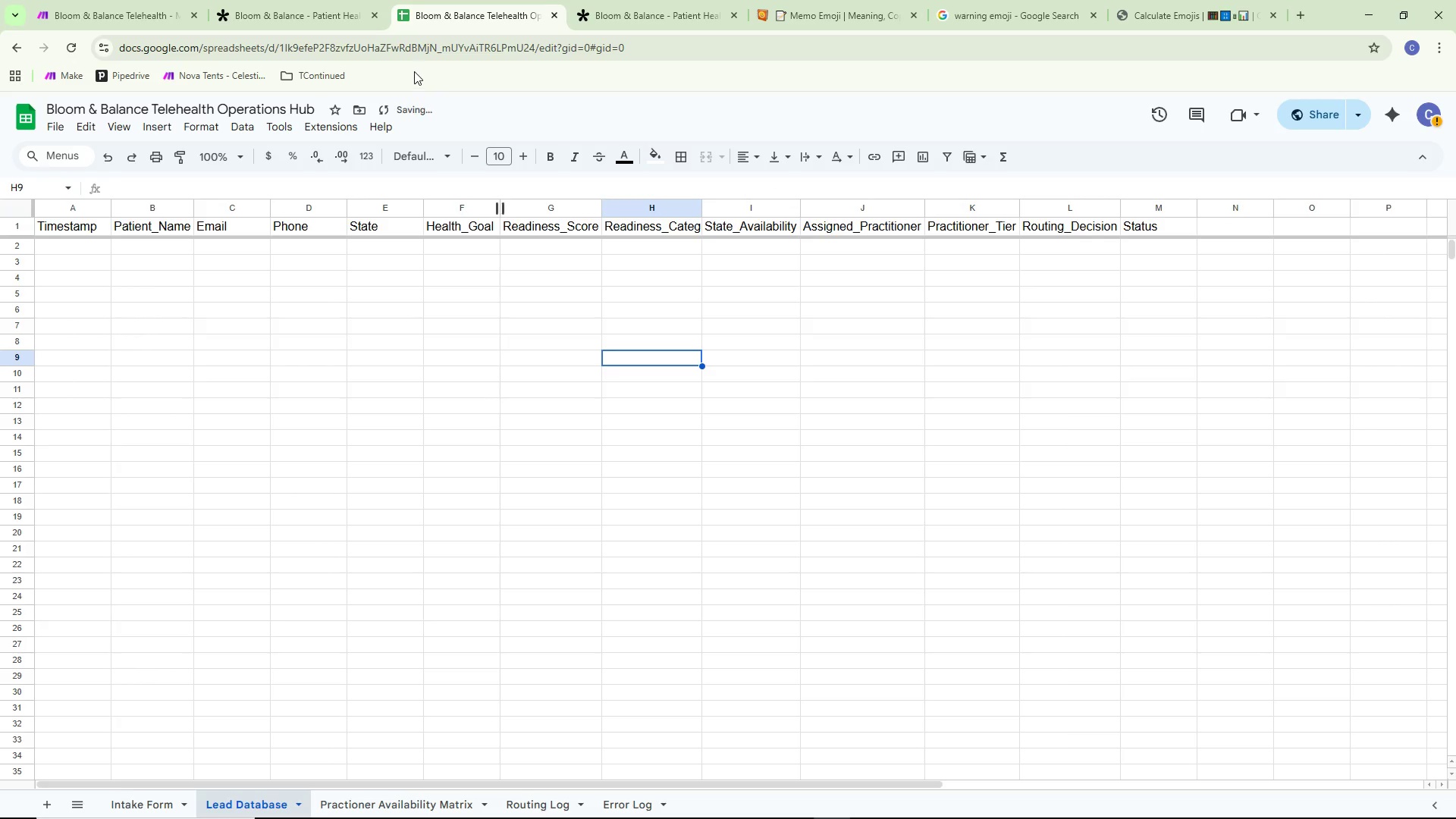 
left_click([109, 0])
 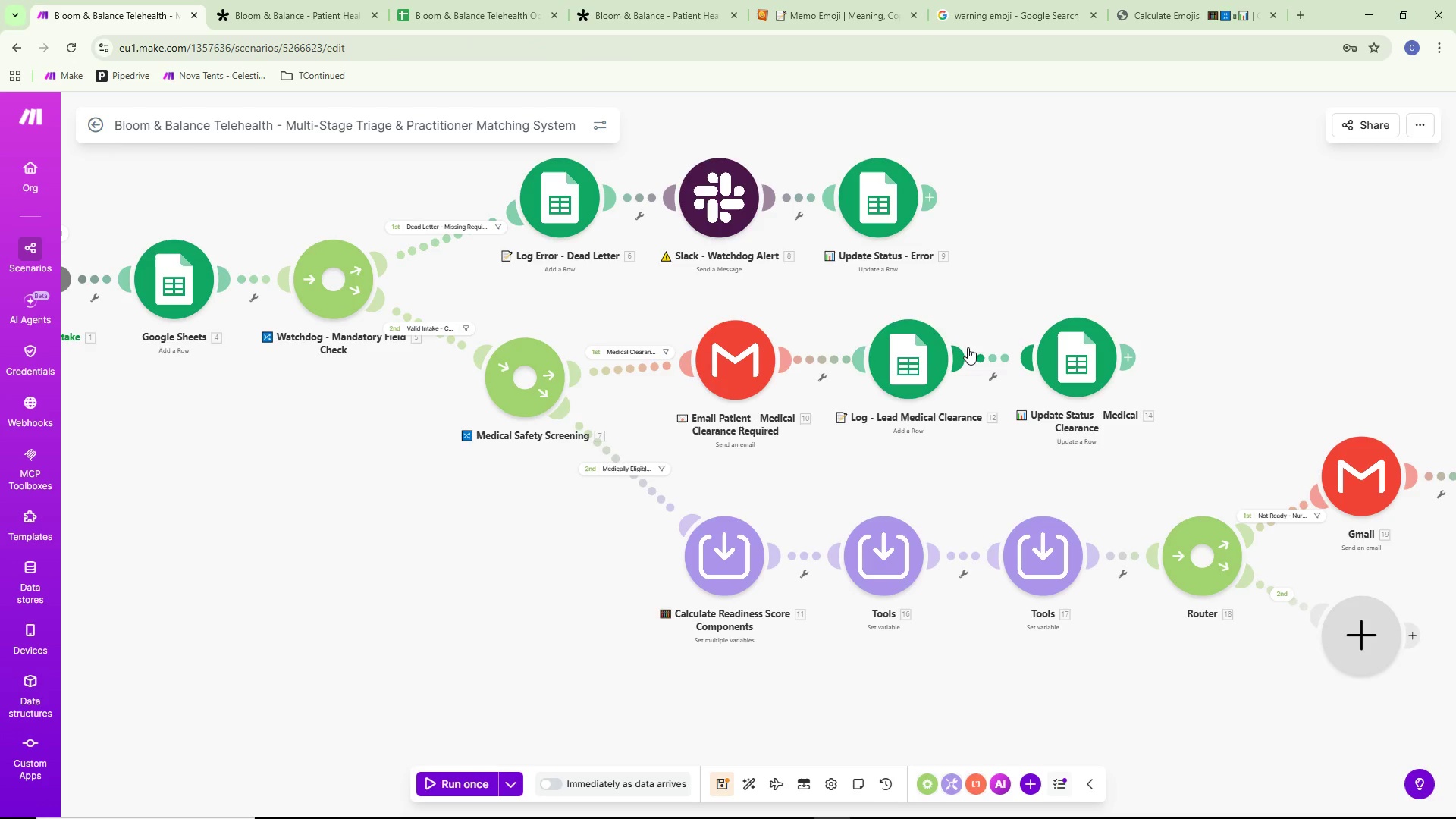 
double_click([906, 353])
 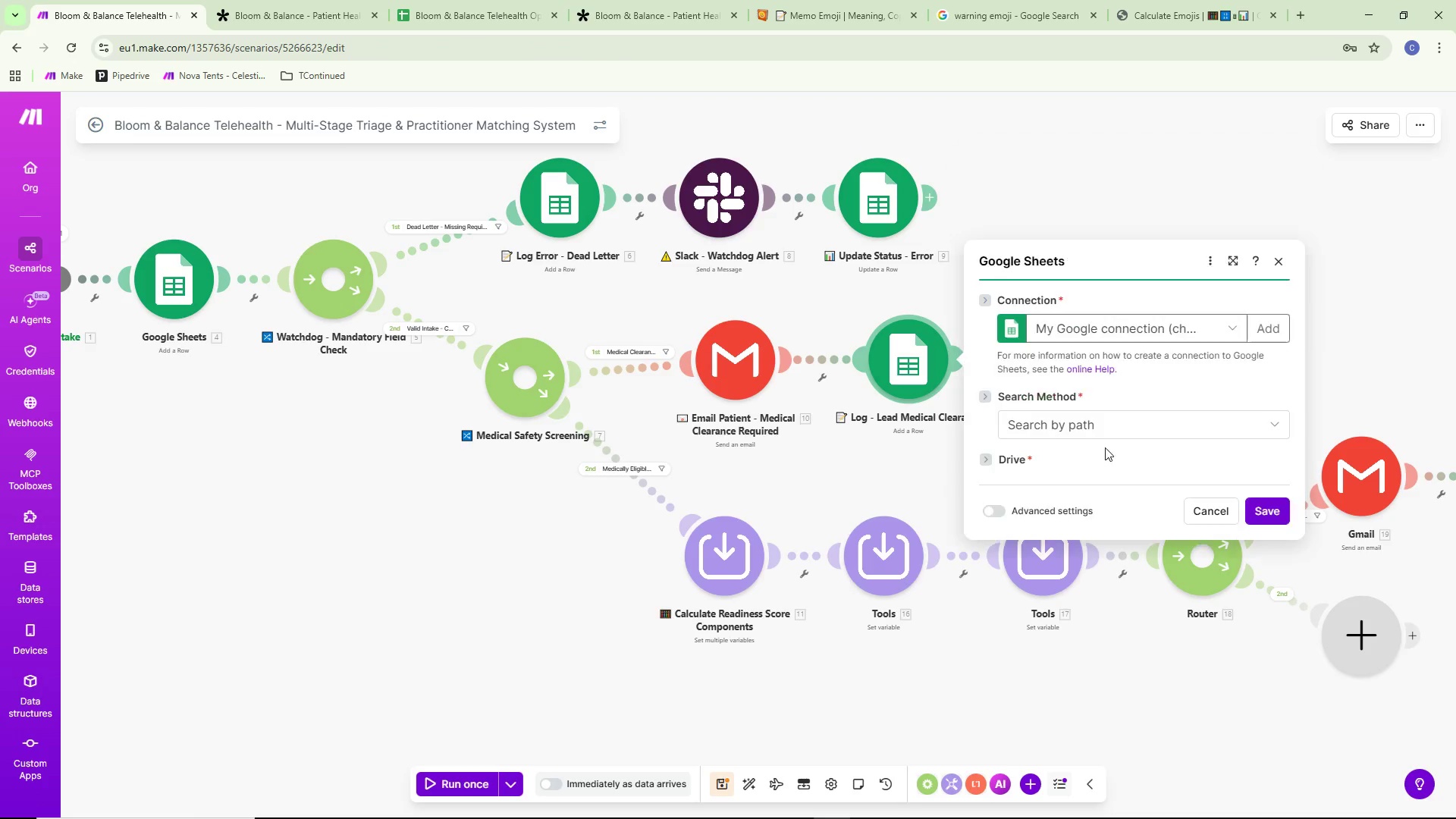 
scroll: coordinate [1087, 441], scroll_direction: down, amount: 13.0
 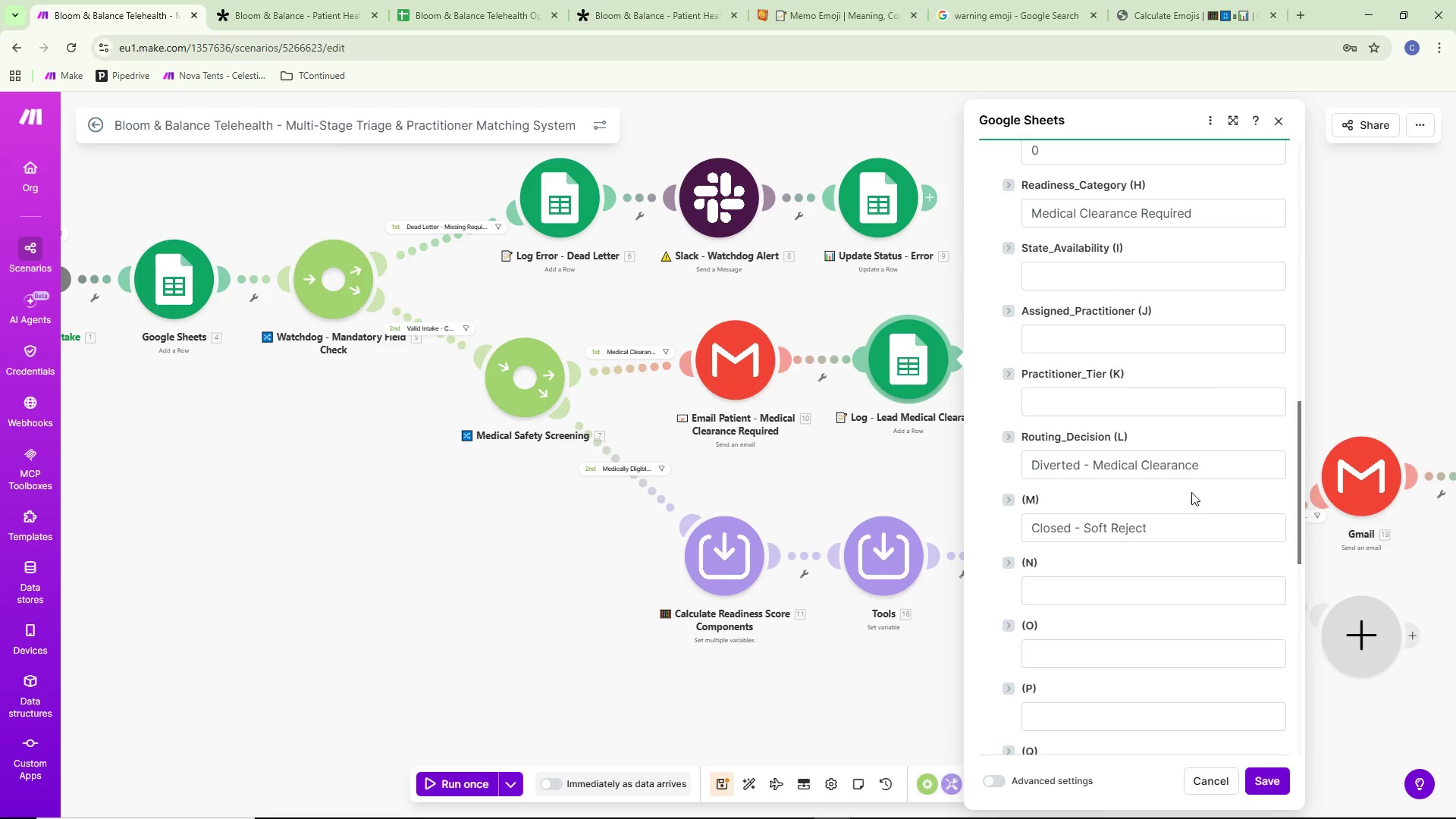 
scroll: coordinate [1169, 434], scroll_direction: up, amount: 14.0
 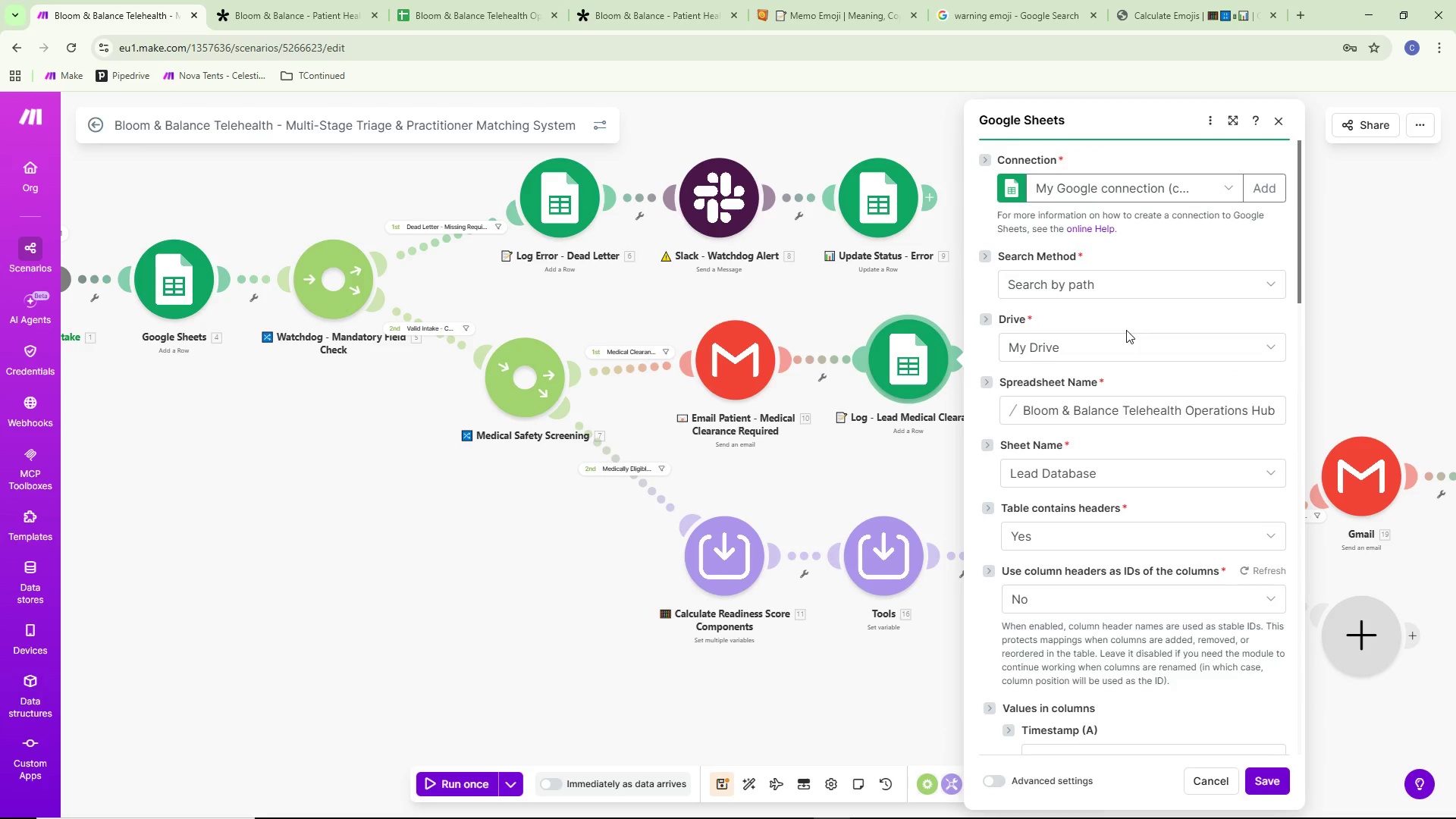 
left_click([1147, 478])
 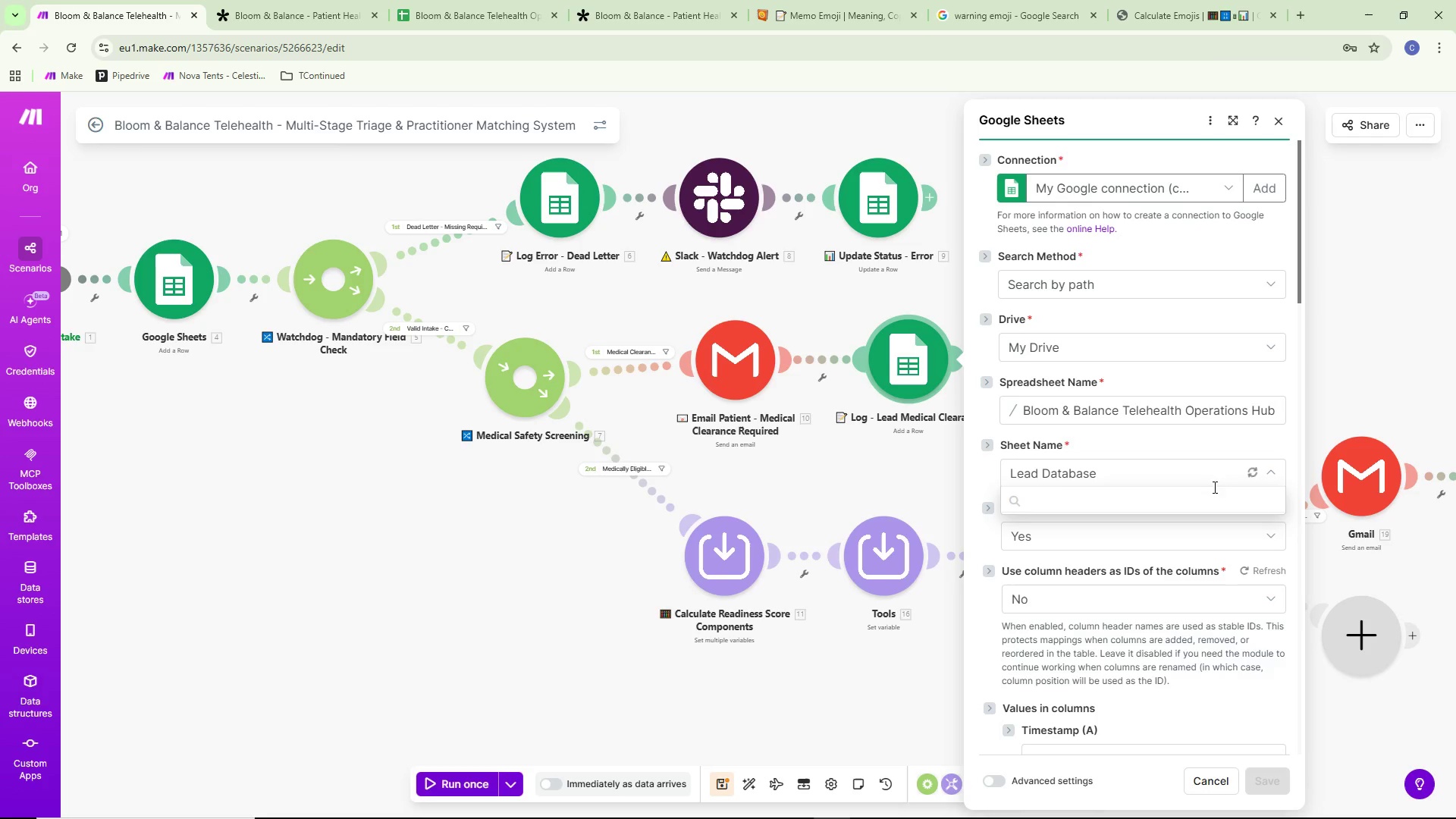 
scroll: coordinate [1200, 475], scroll_direction: down, amount: 15.0
 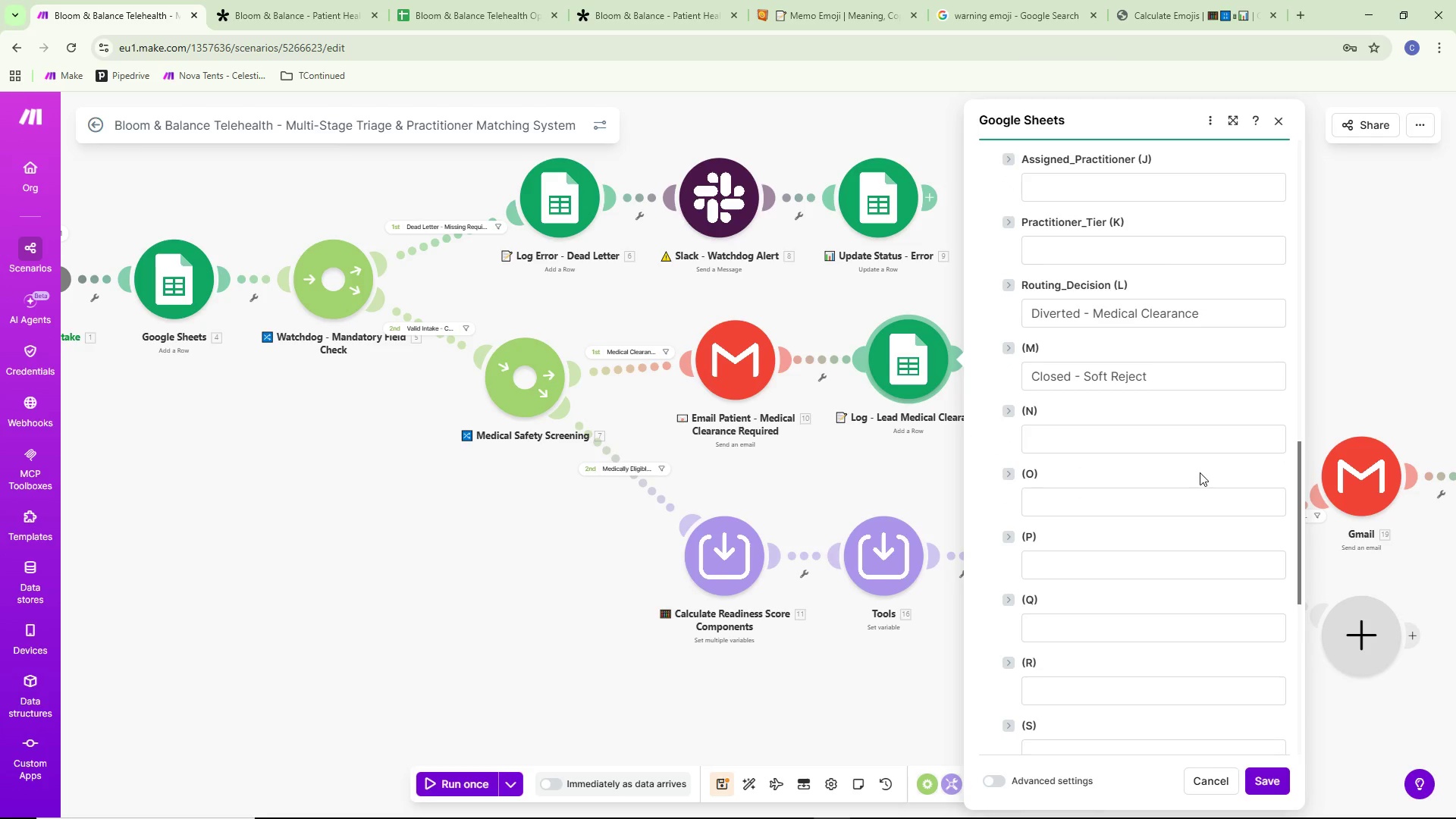 
scroll: coordinate [1191, 445], scroll_direction: up, amount: 14.0
 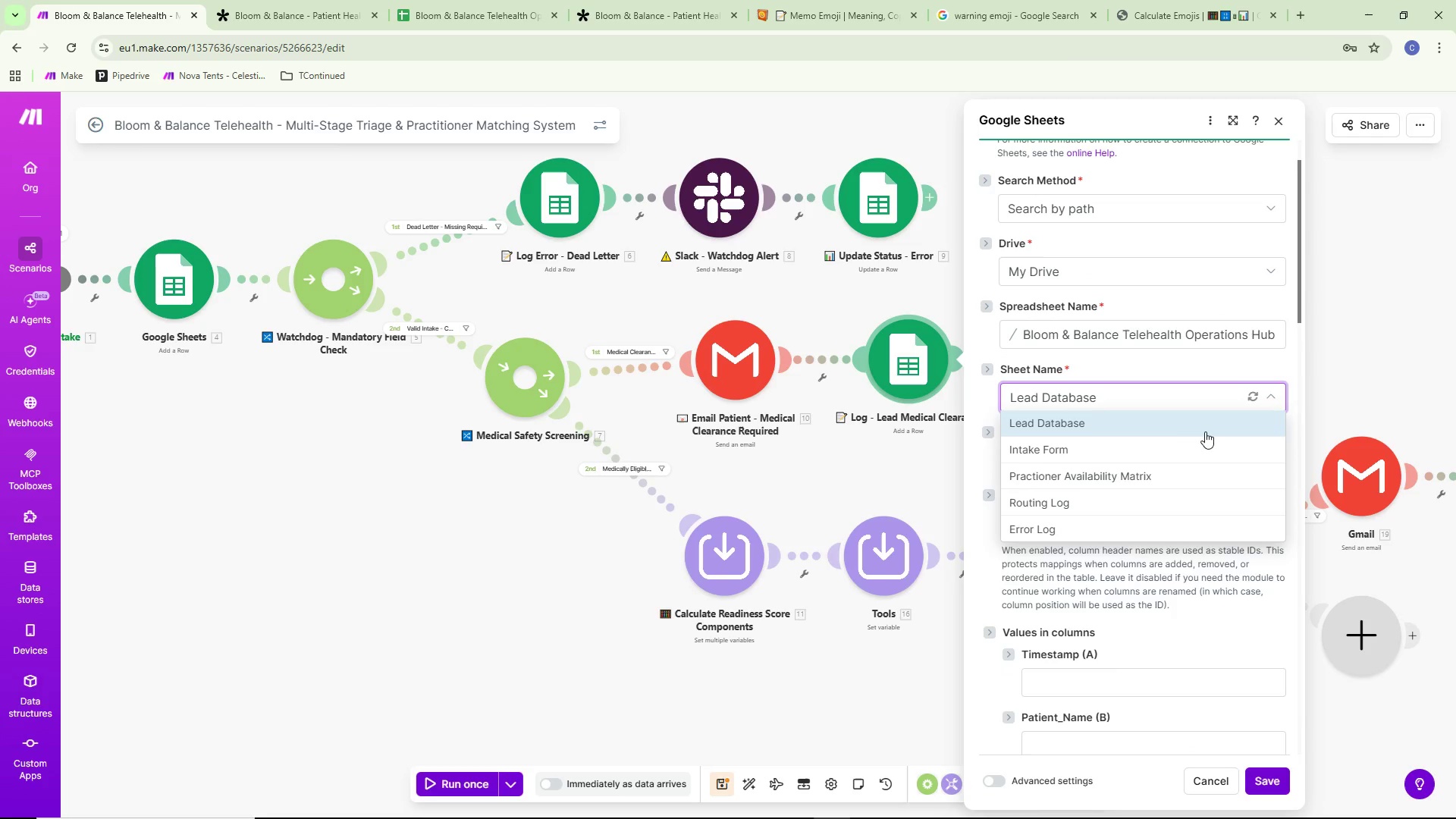 
left_click([1193, 425])
 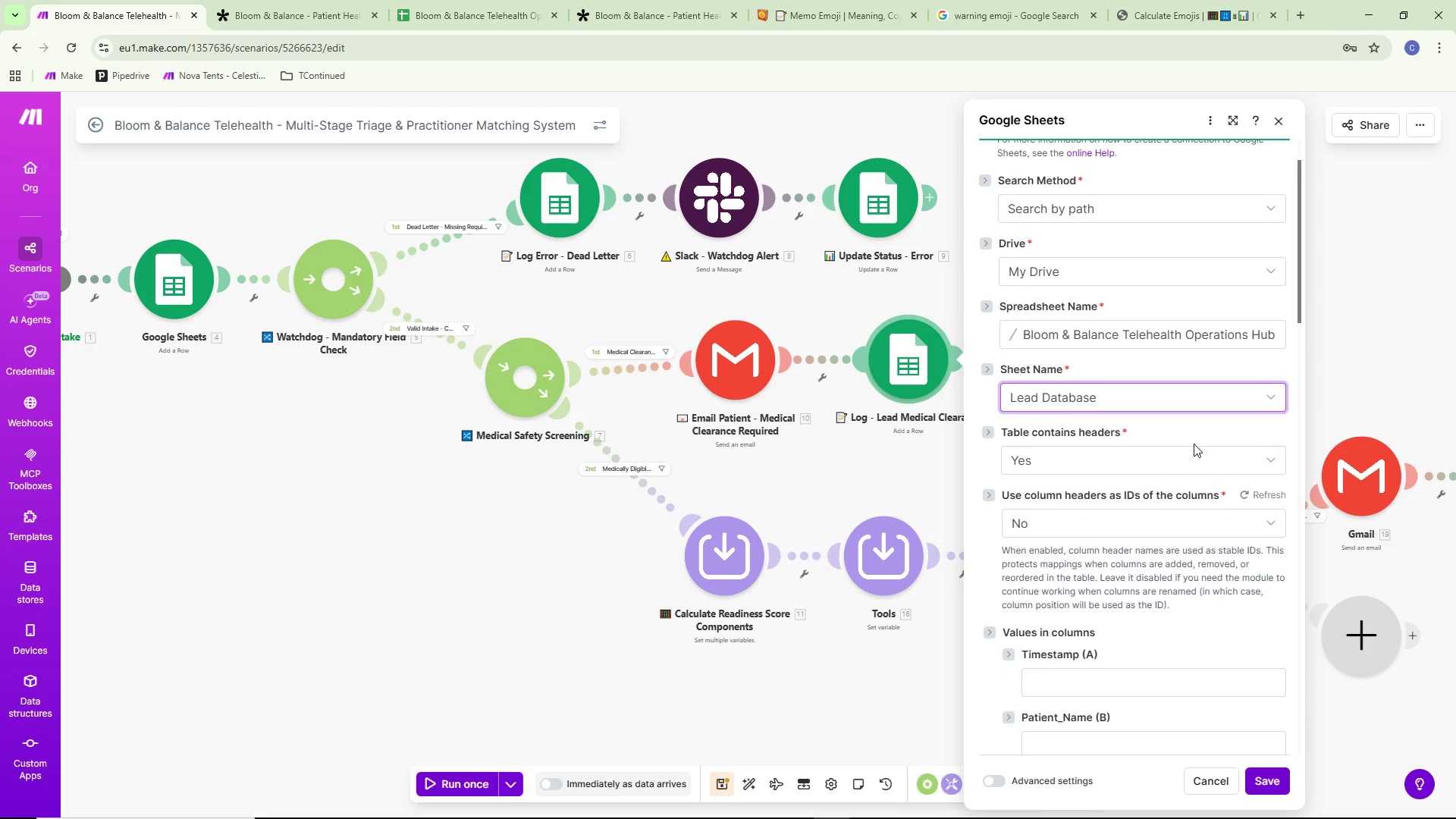 
scroll: coordinate [1194, 444], scroll_direction: down, amount: 12.0
 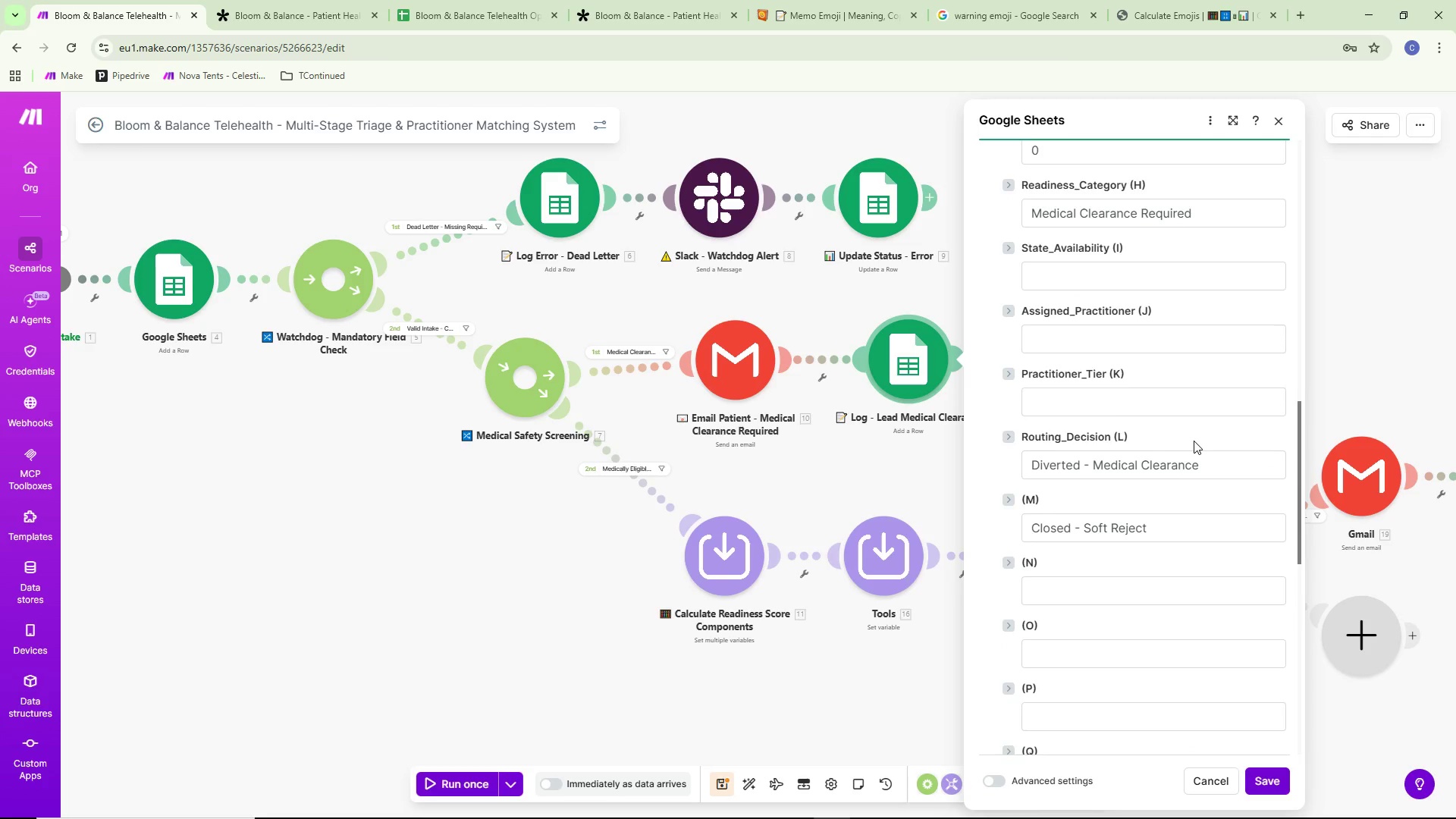 
scroll: coordinate [1194, 437], scroll_direction: up, amount: 13.0
 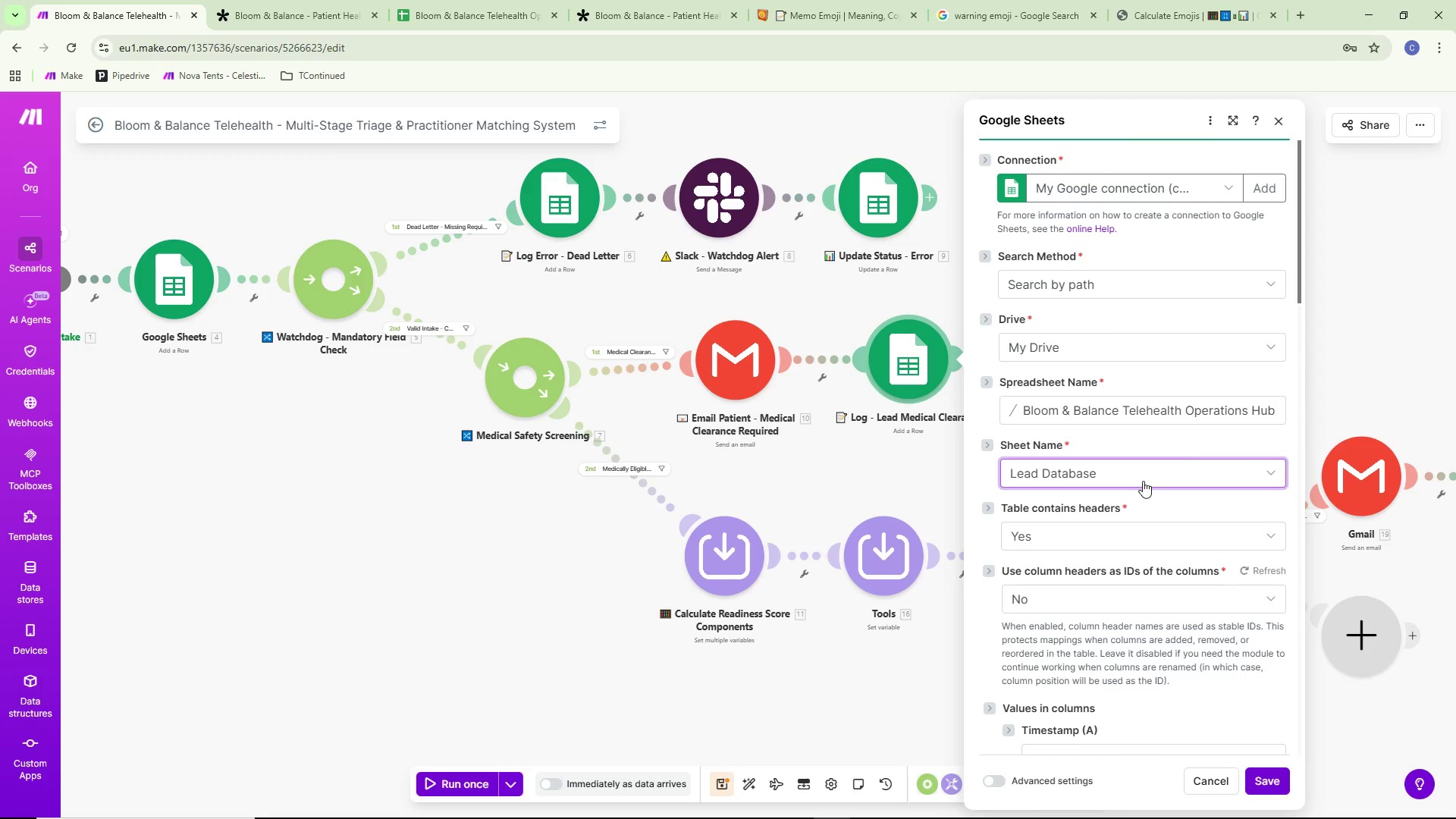 
left_click([1134, 475])
 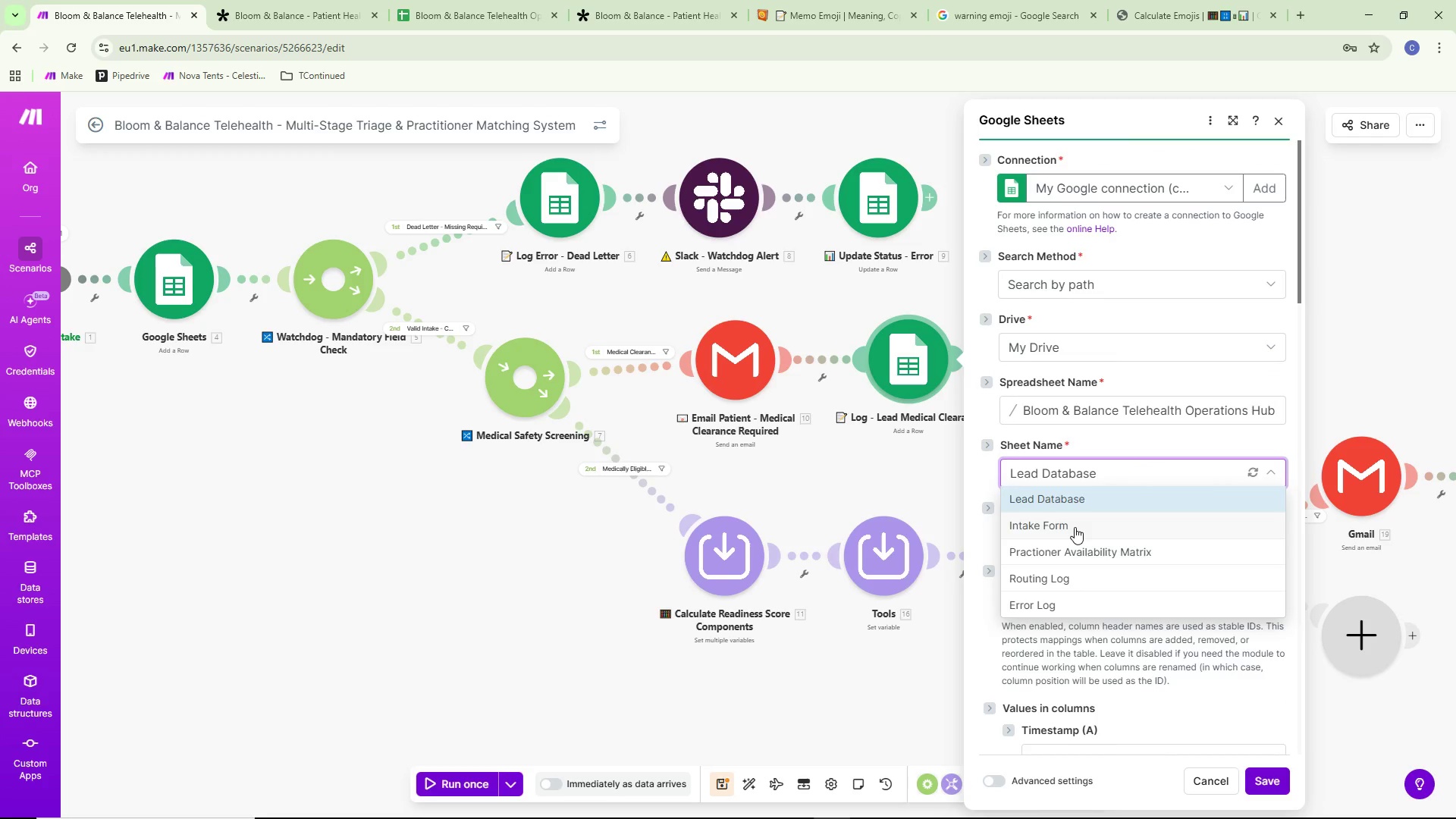 
left_click([1075, 527])
 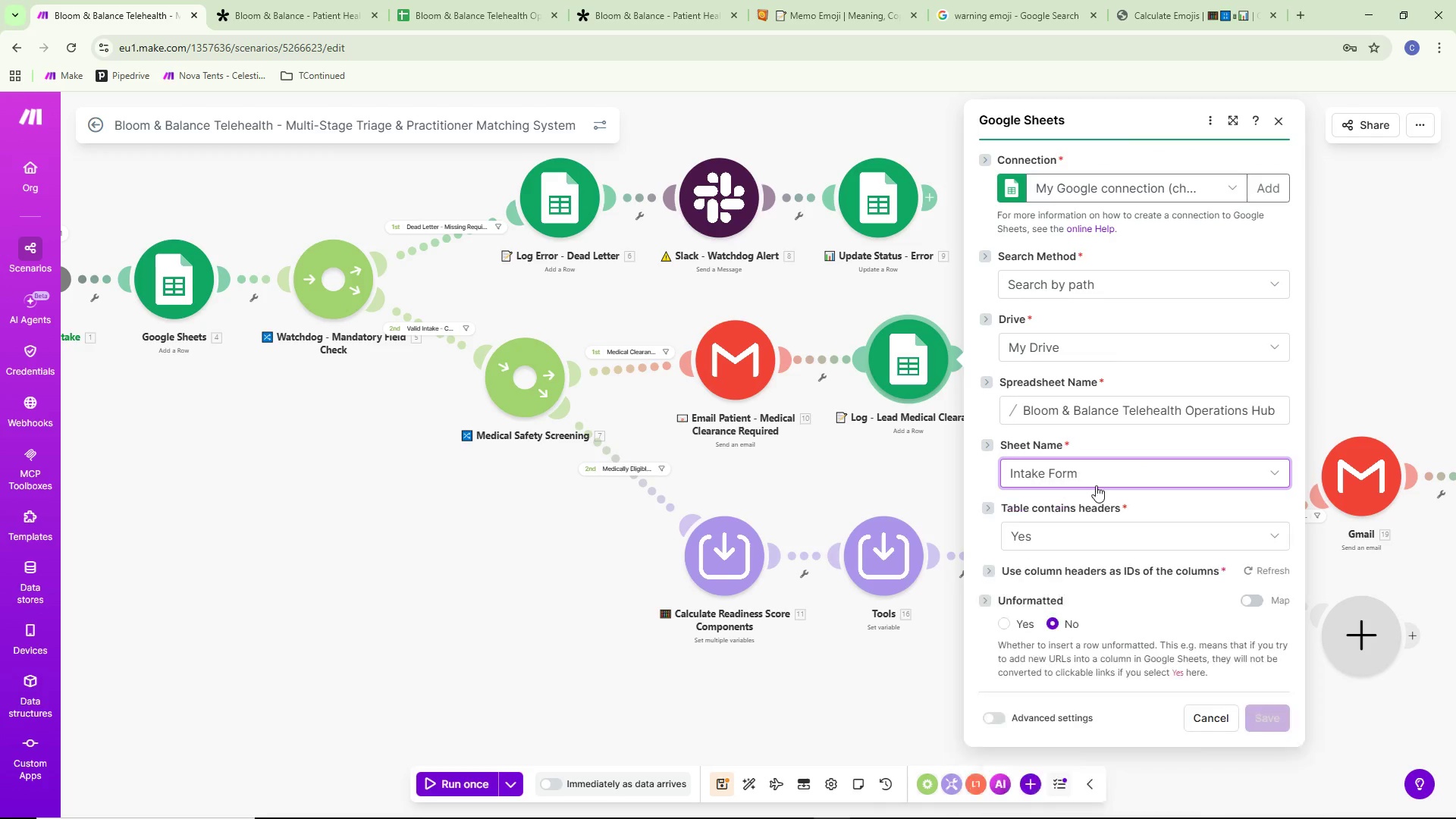 
left_click([1097, 471])
 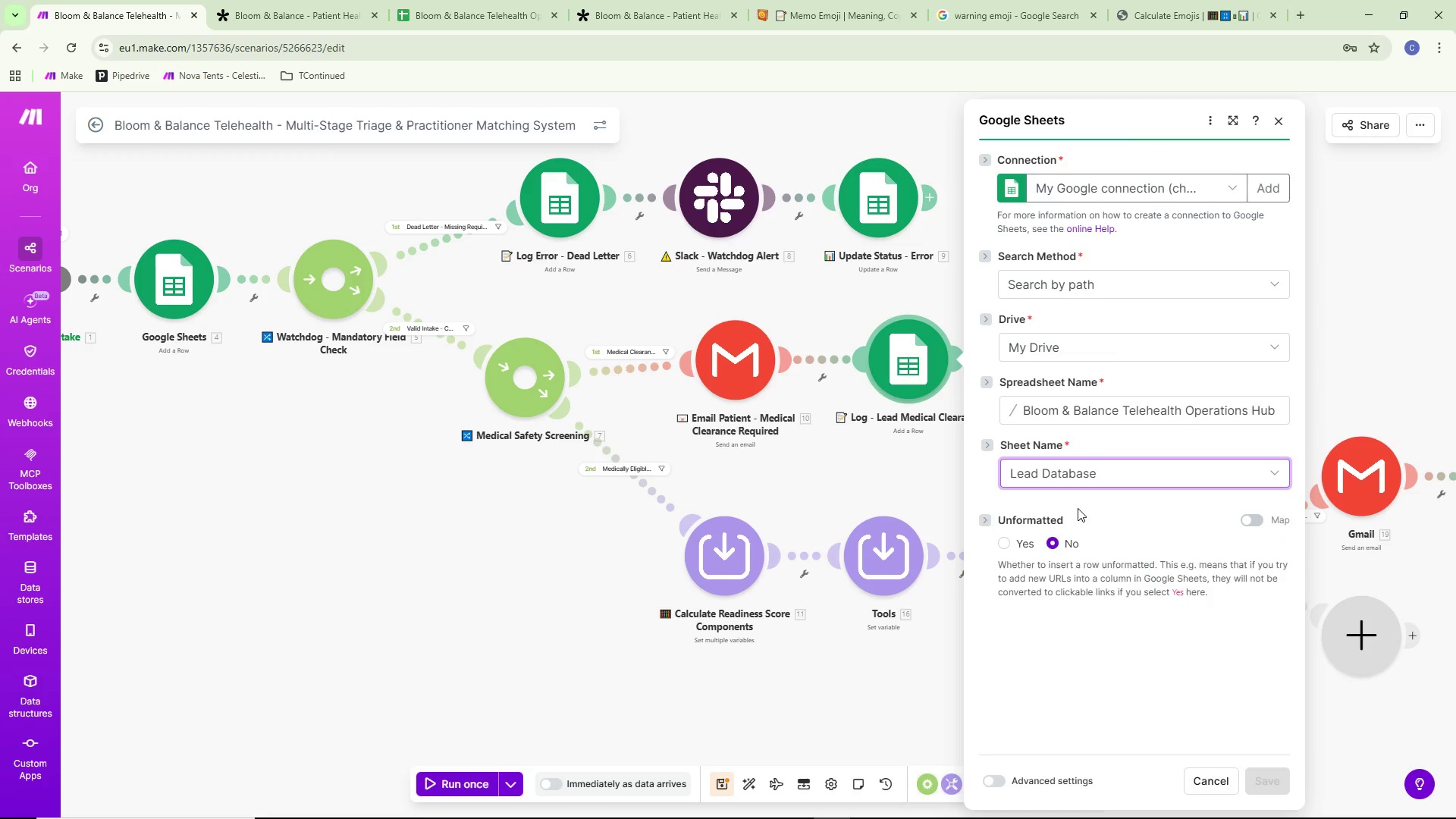 
scroll: coordinate [1086, 500], scroll_direction: down, amount: 15.0
 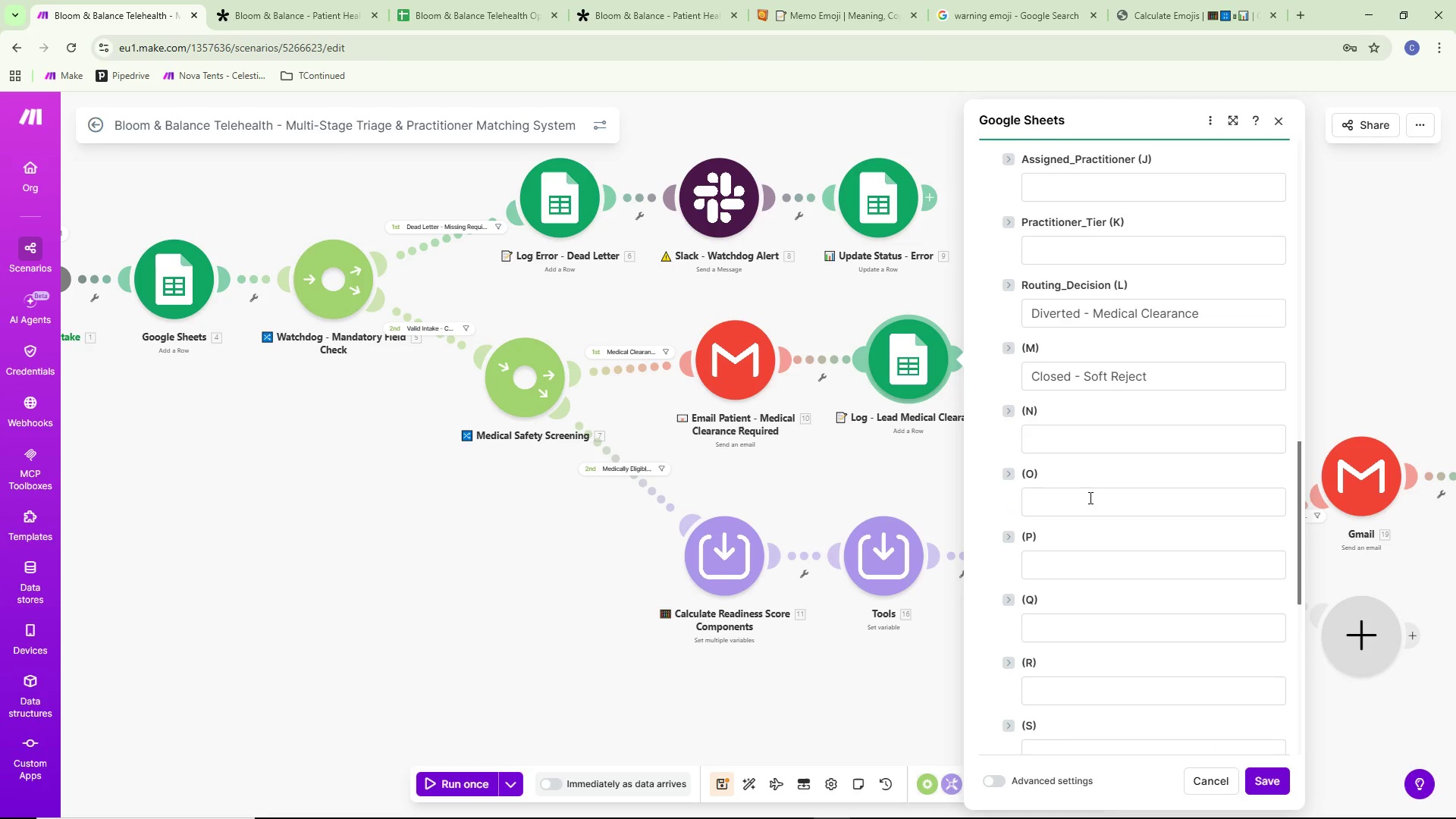 
scroll: coordinate [1200, 623], scroll_direction: up, amount: 15.0
 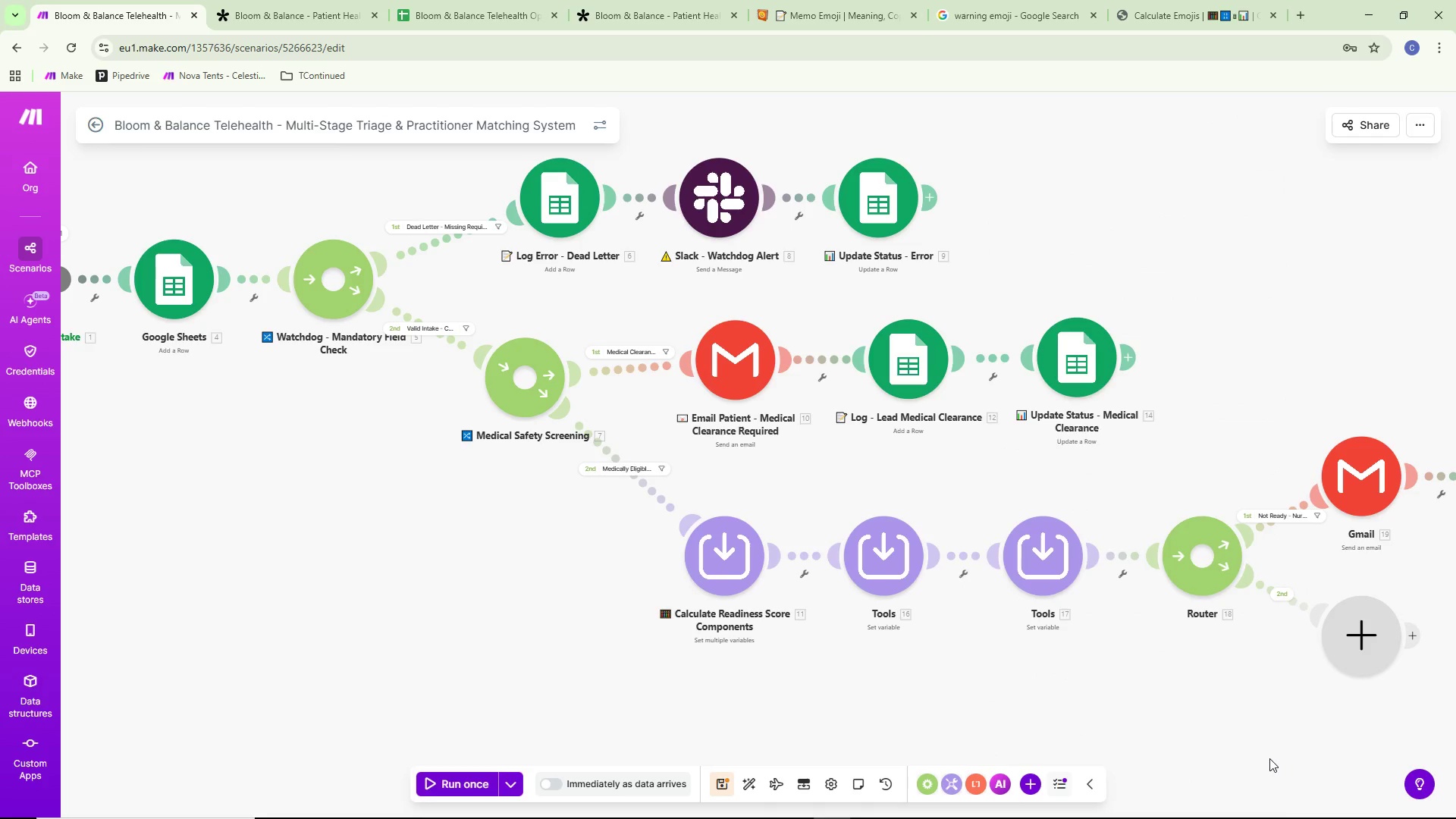 
left_click_drag(start_coordinate=[1276, 391], to_coordinate=[1019, 400])
 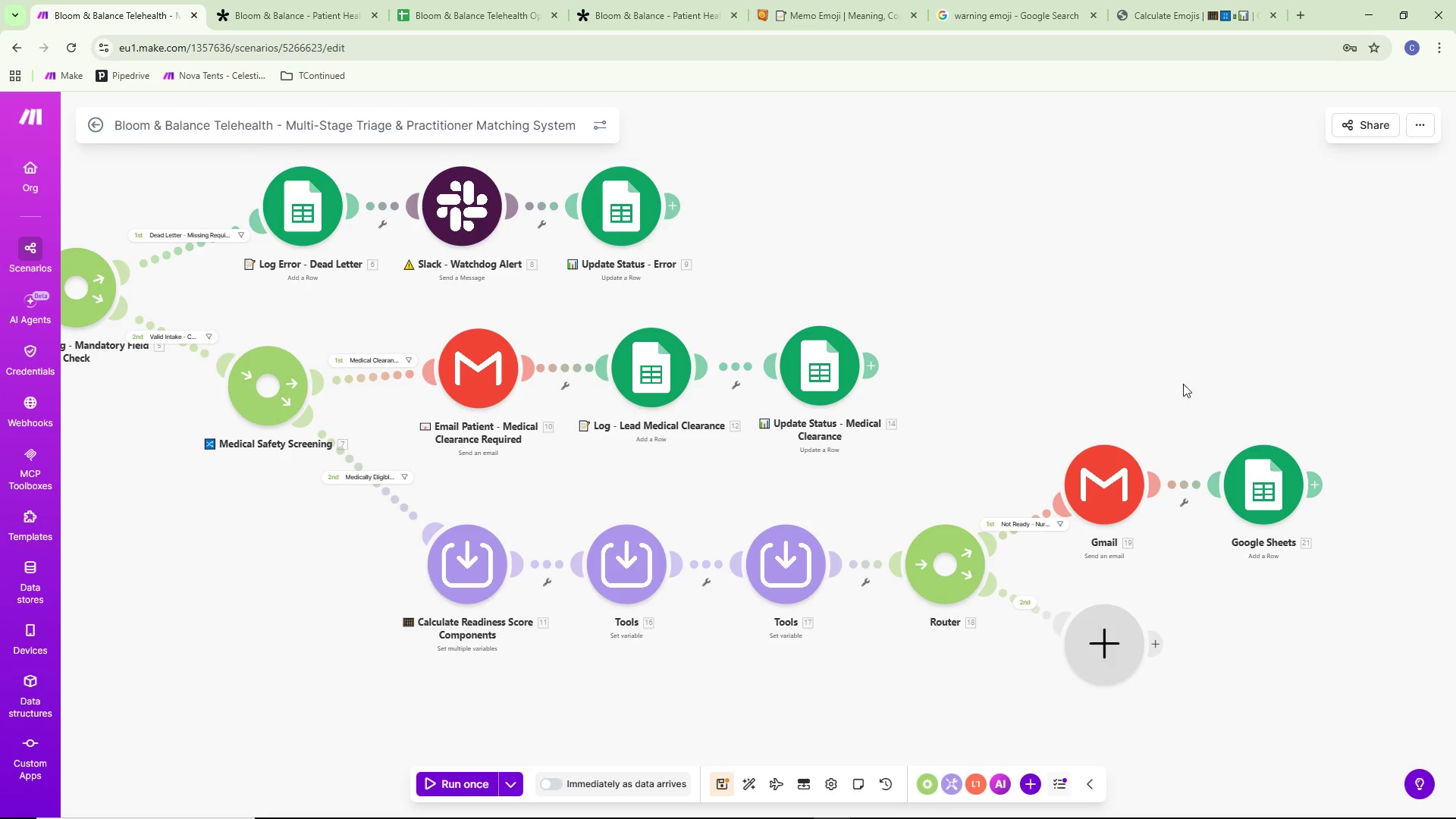 
scroll: coordinate [1172, 381], scroll_direction: none, amount: 0.0
 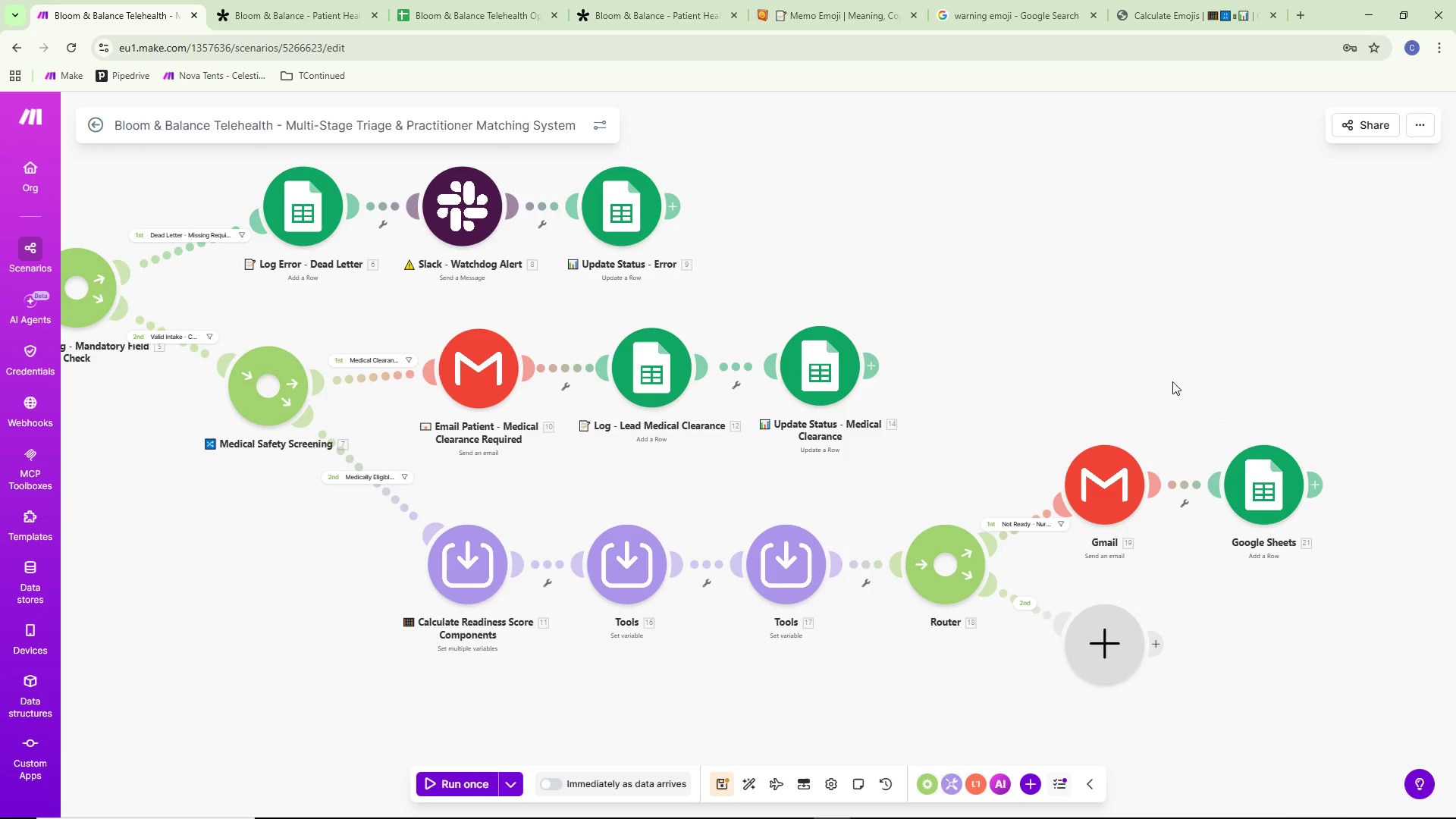 
wait(11.21)
 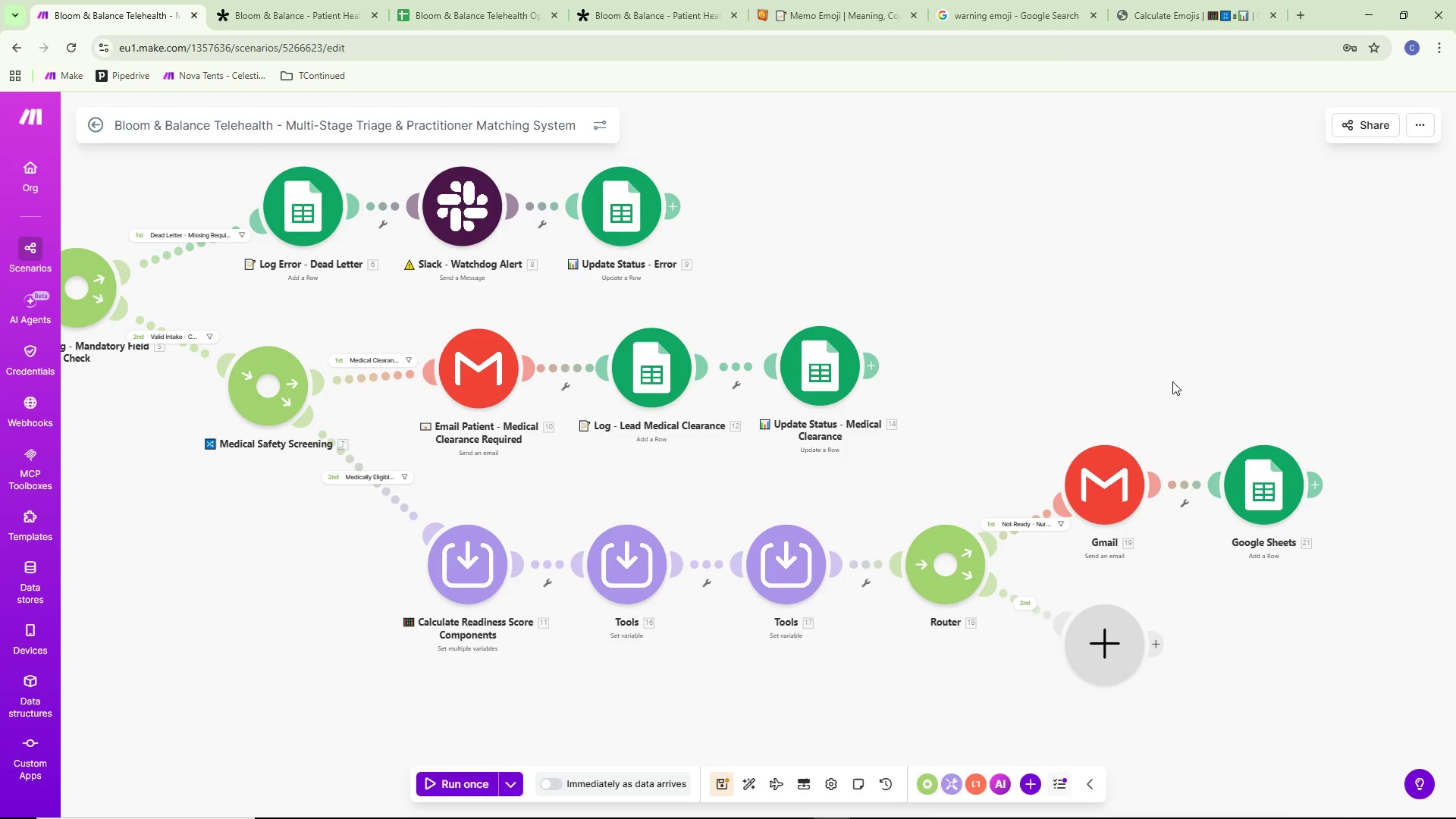 
right_click([1110, 472])
 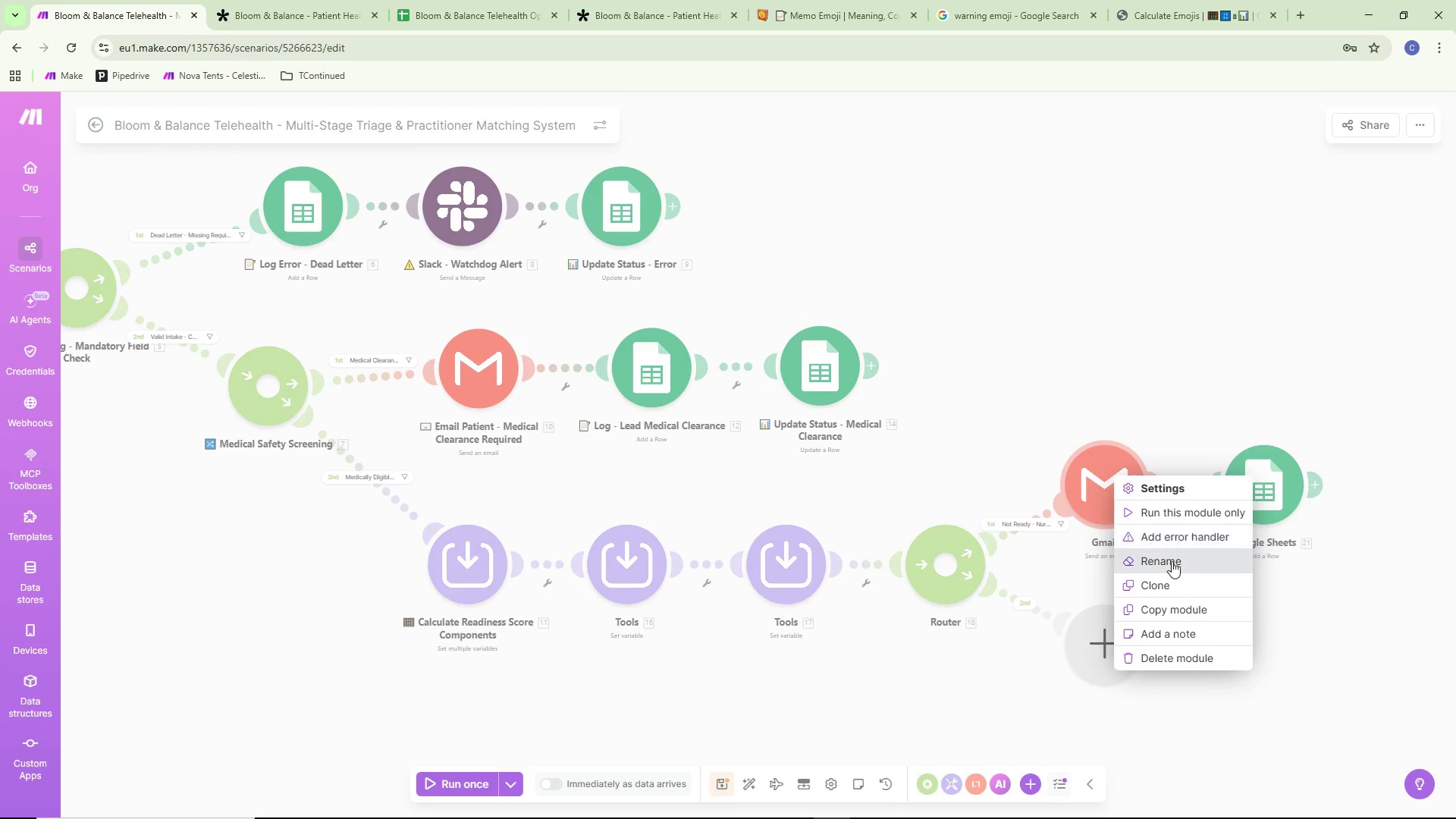 
left_click([1172, 562])
 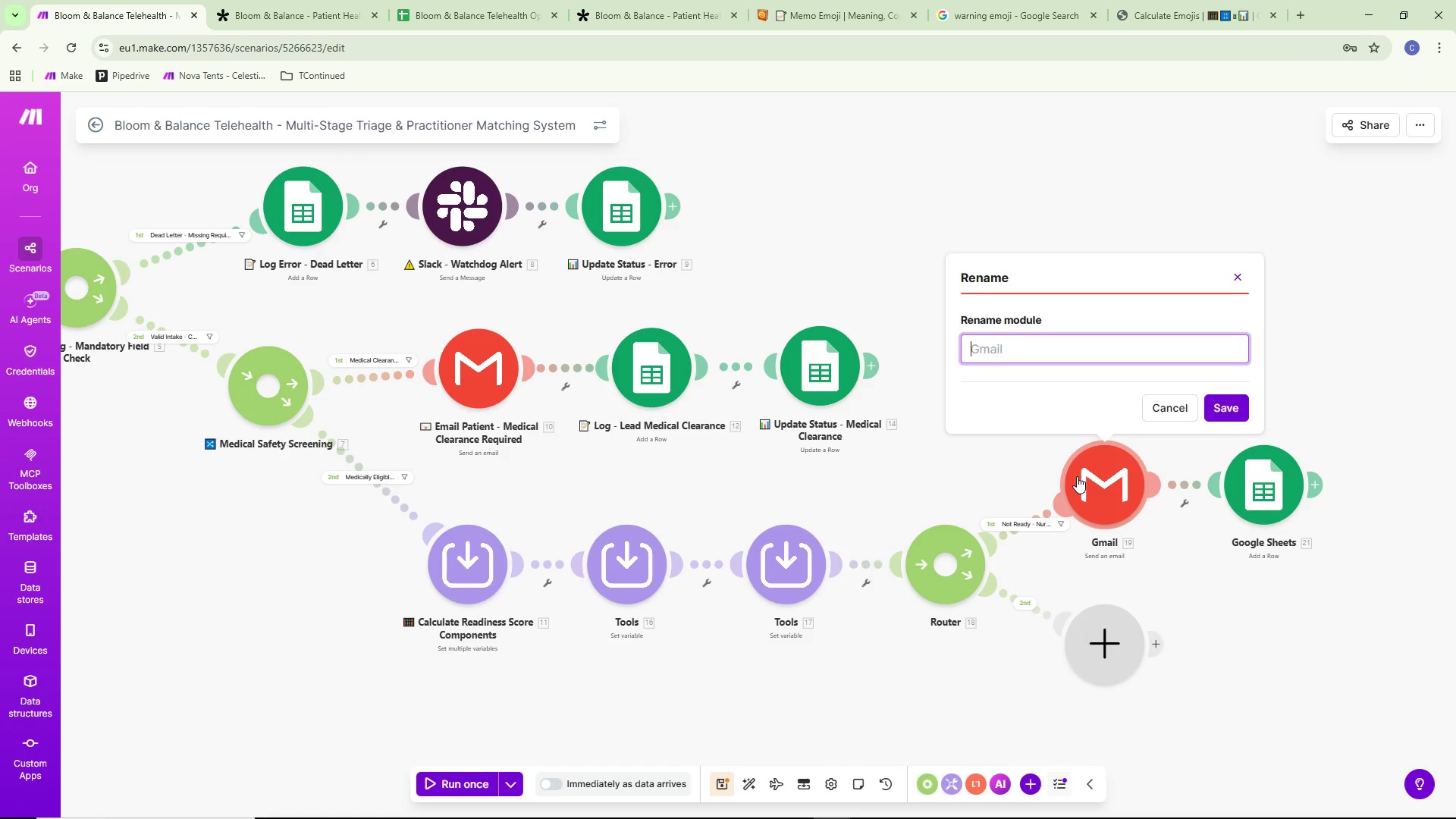 
key(Shift+ShiftRight)
 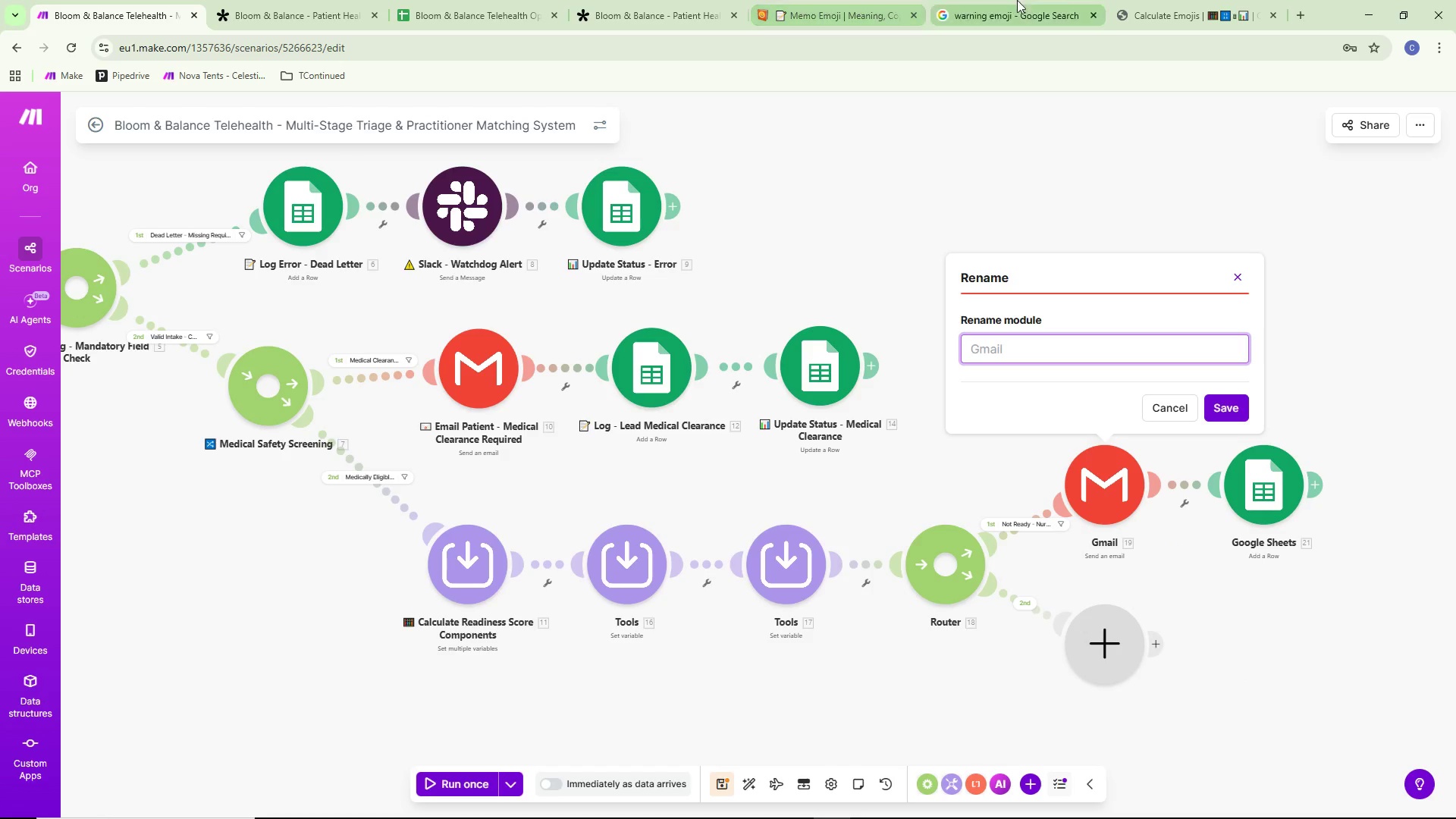 
left_click([1194, 8])
 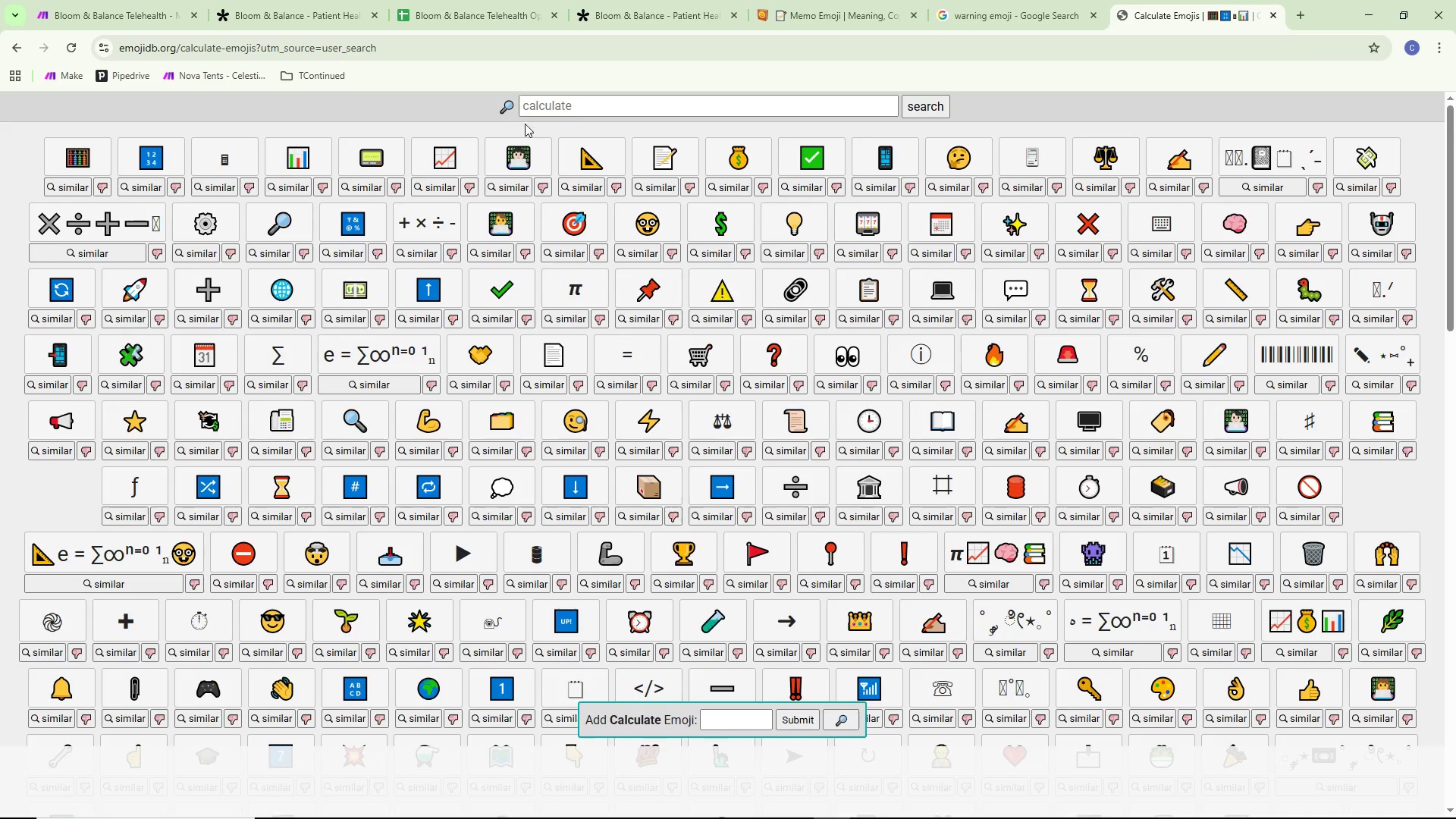 
key(E)
 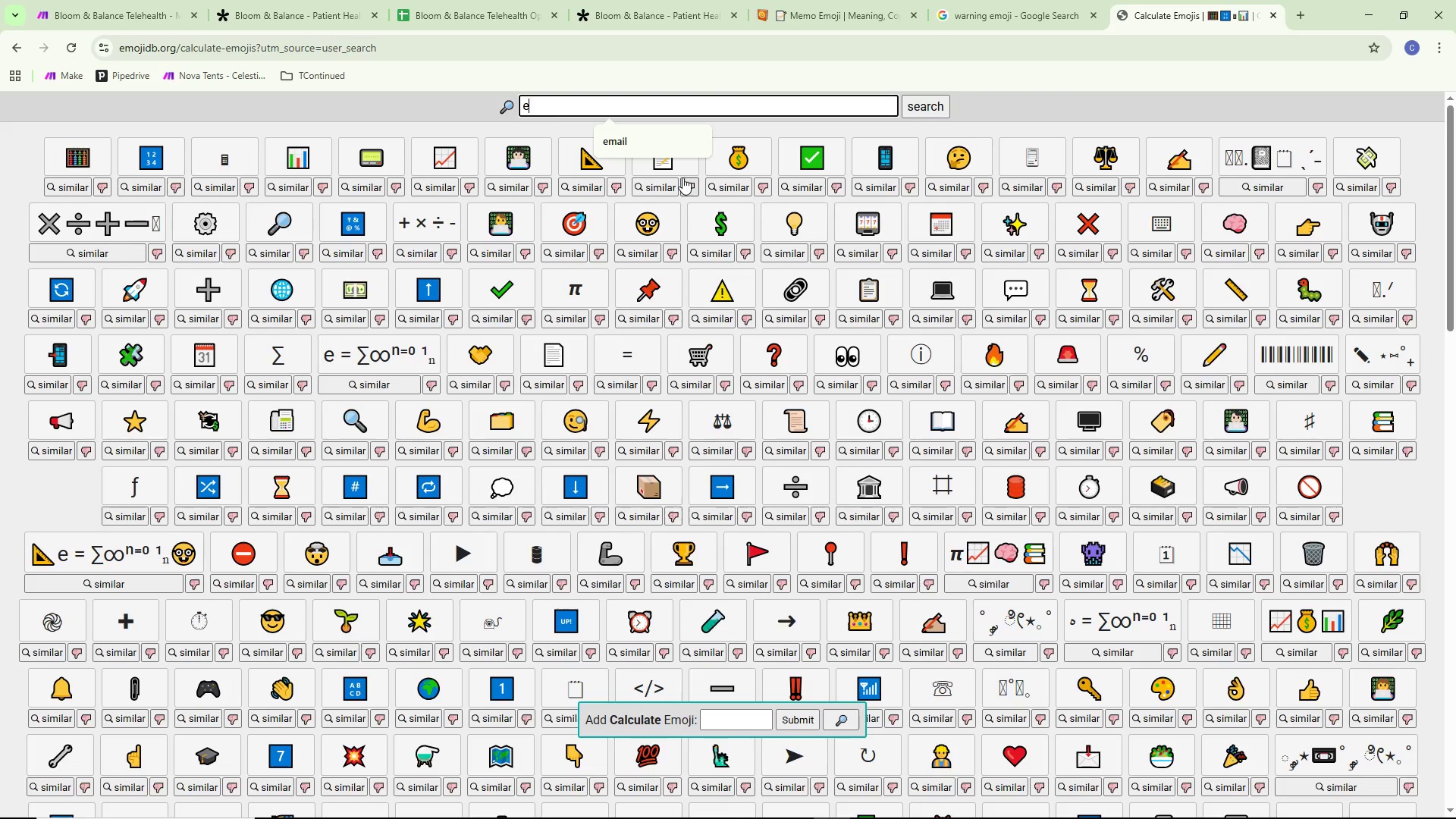 
left_click([637, 140])
 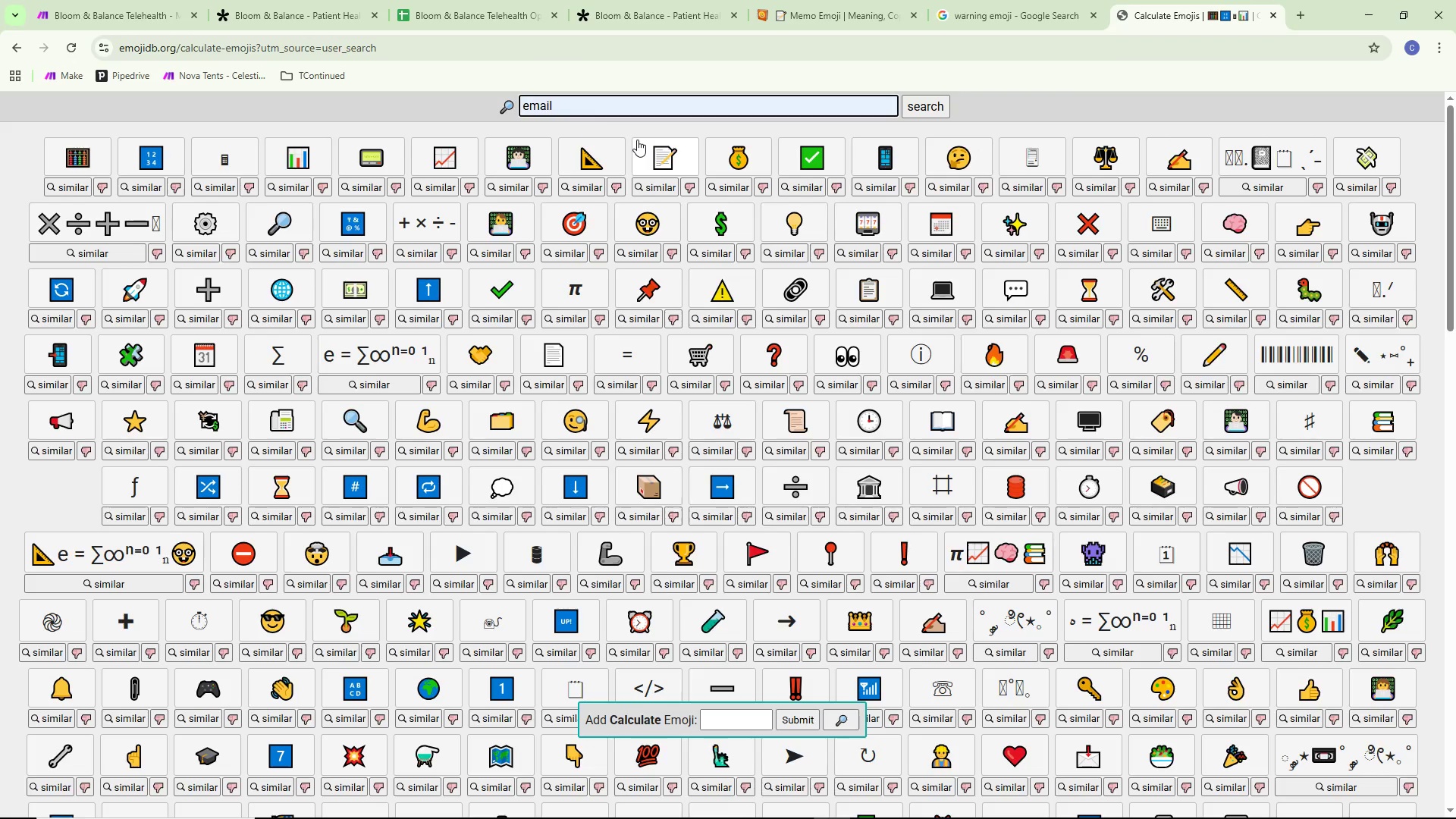 
key(Enter)
 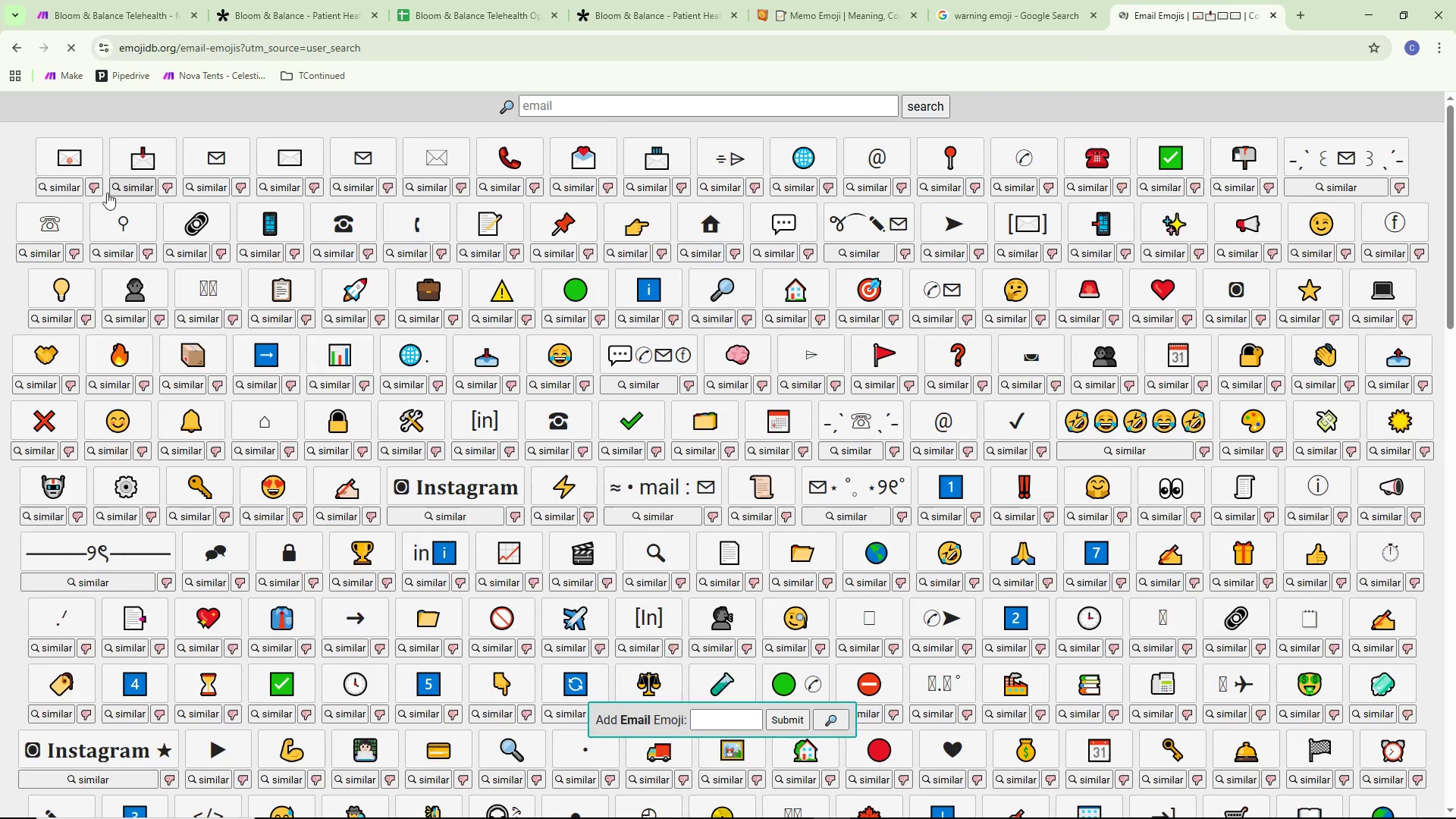 
left_click([82, 152])
 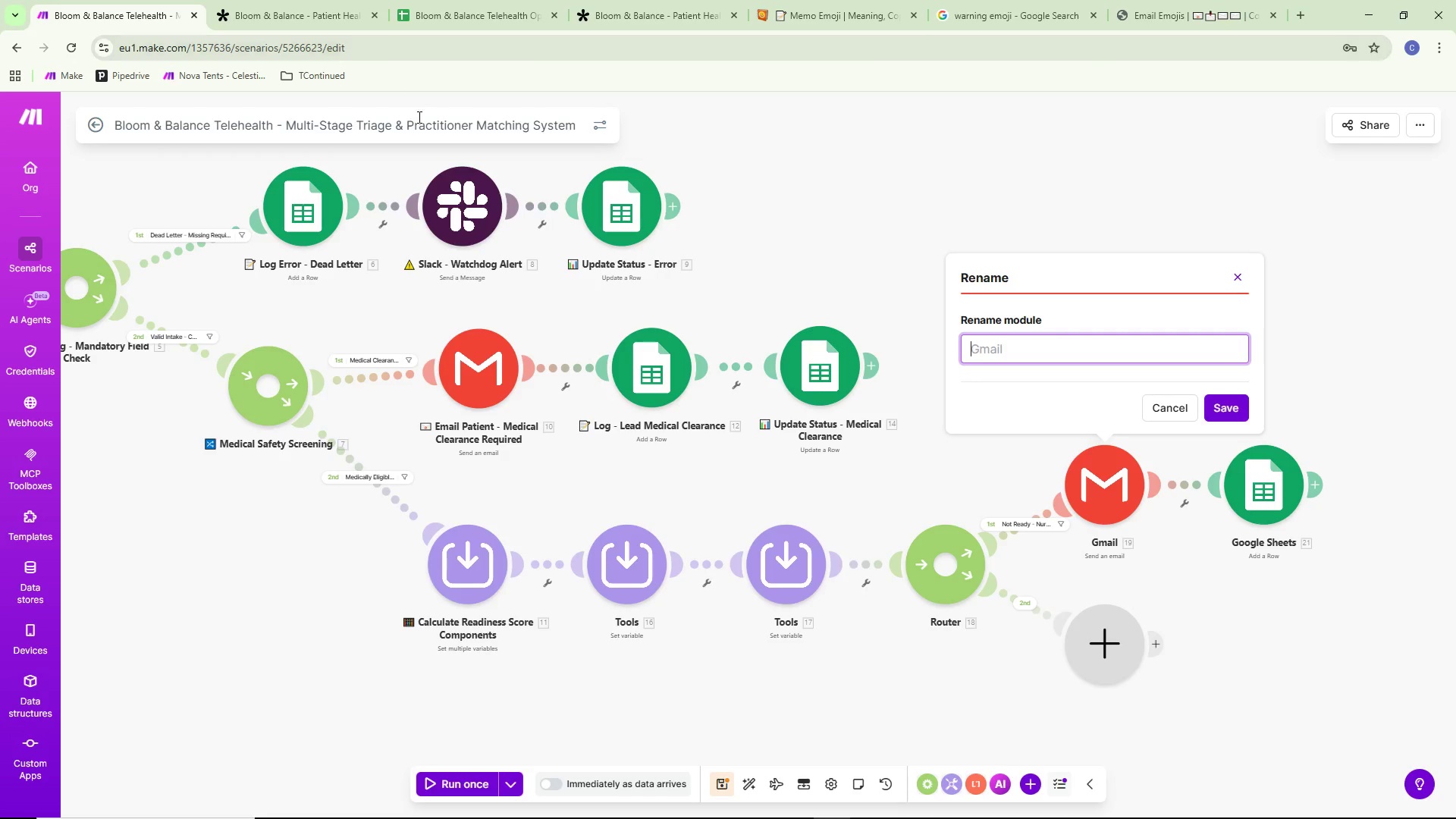 
key(Control+ControlLeft)
 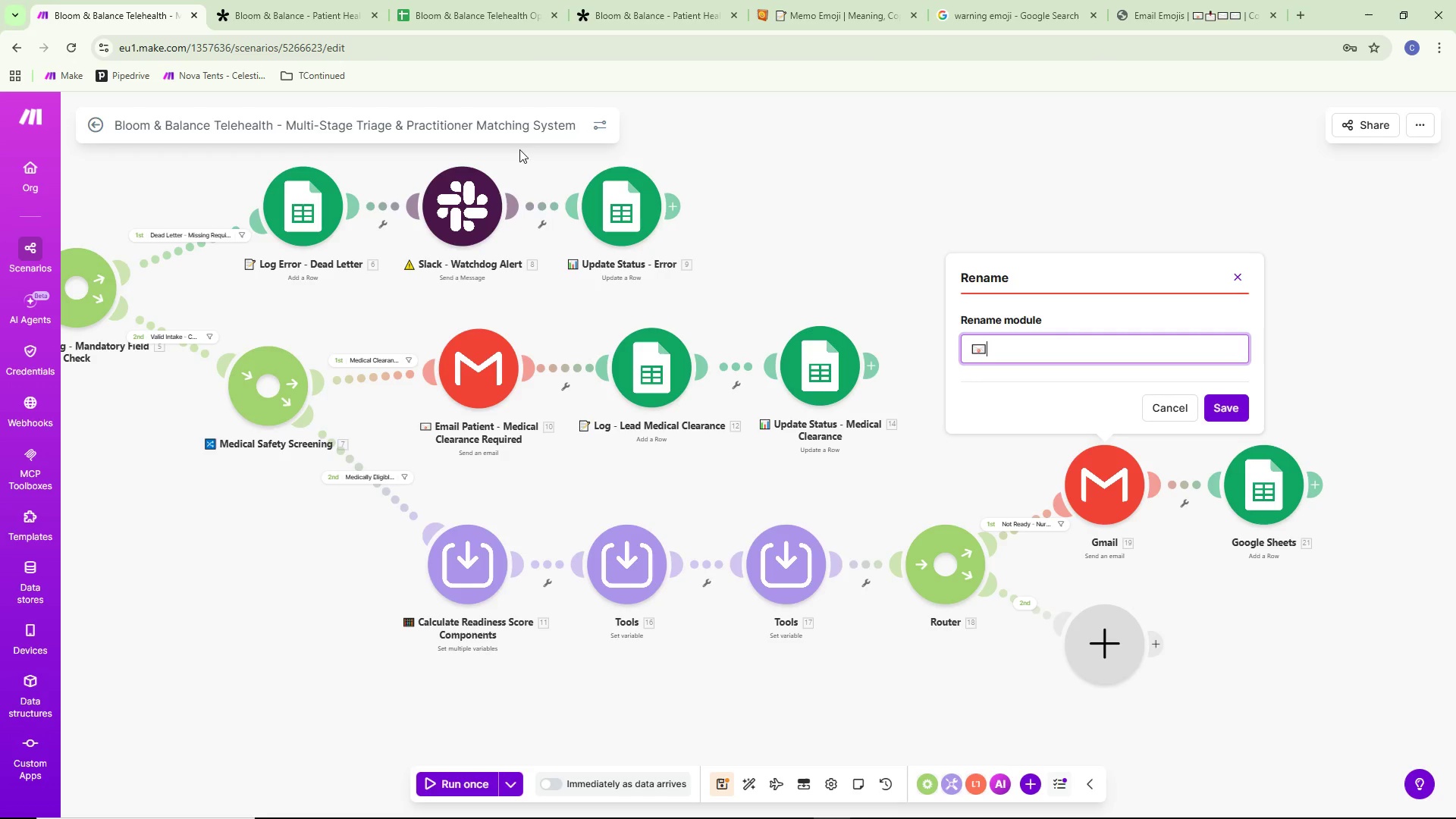 
key(Control+V)
 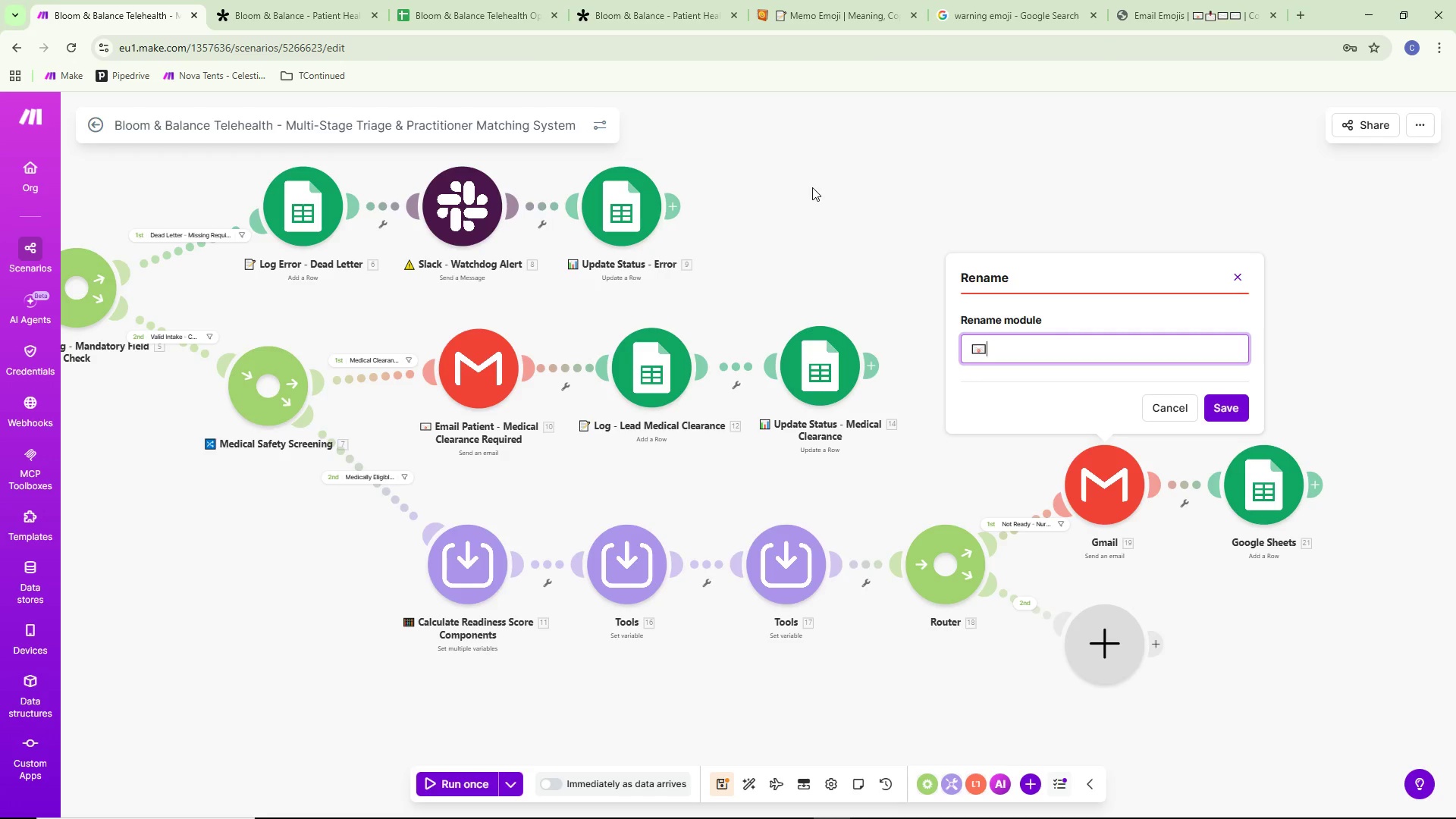 
type( email Patient - Not Ready Nurture)
 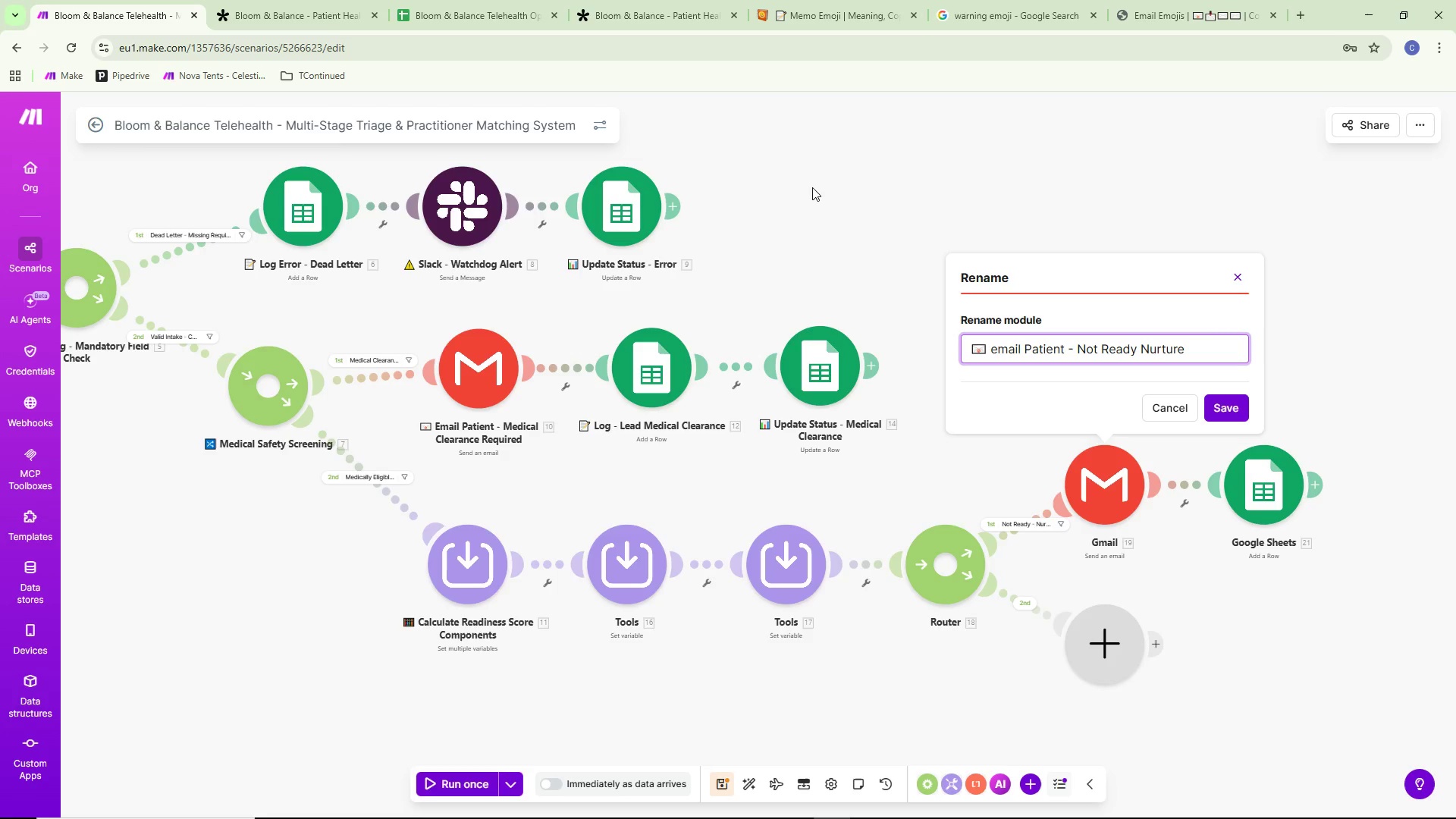 
left_click([1231, 413])
 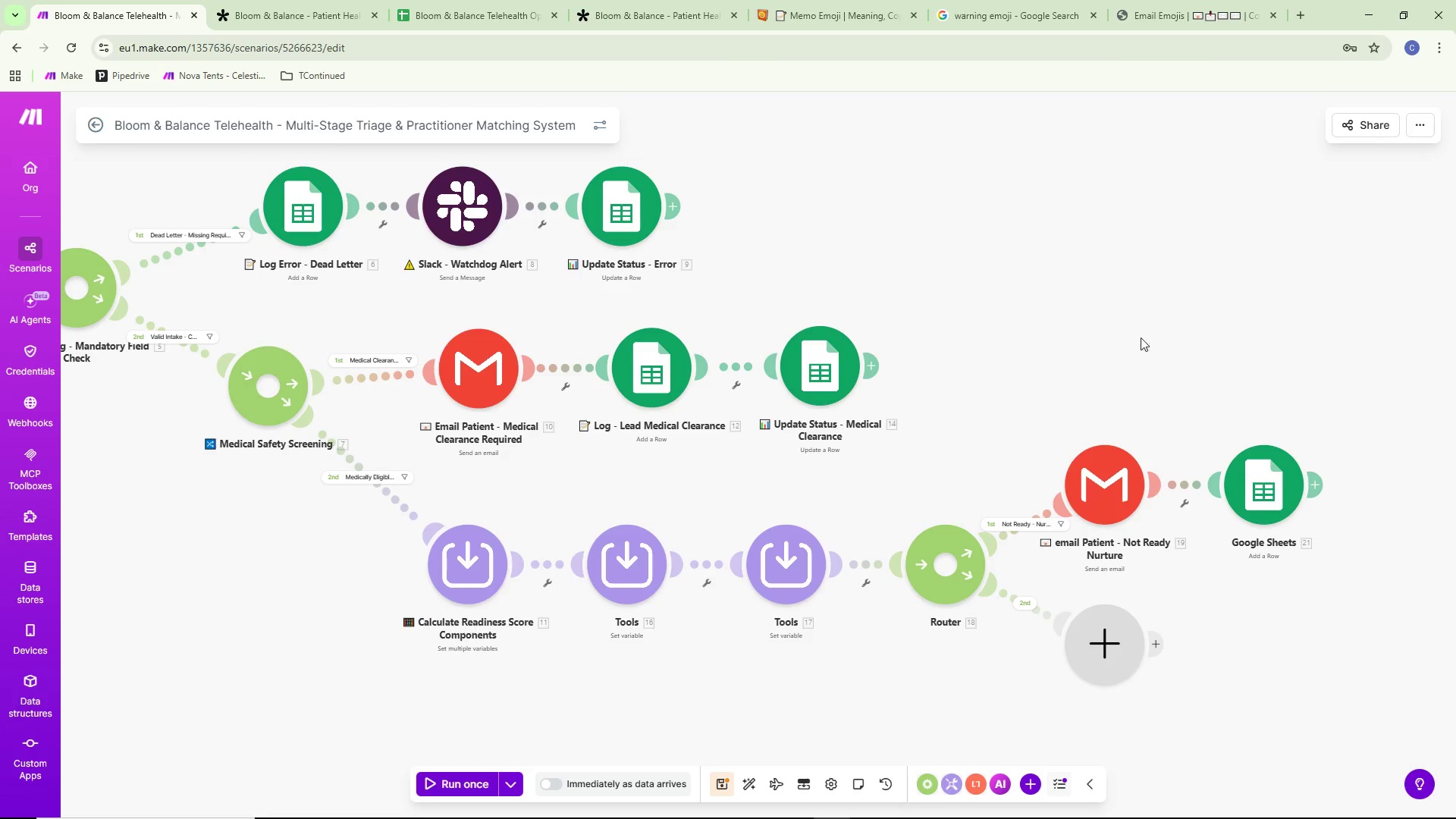 
right_click([1104, 484])
 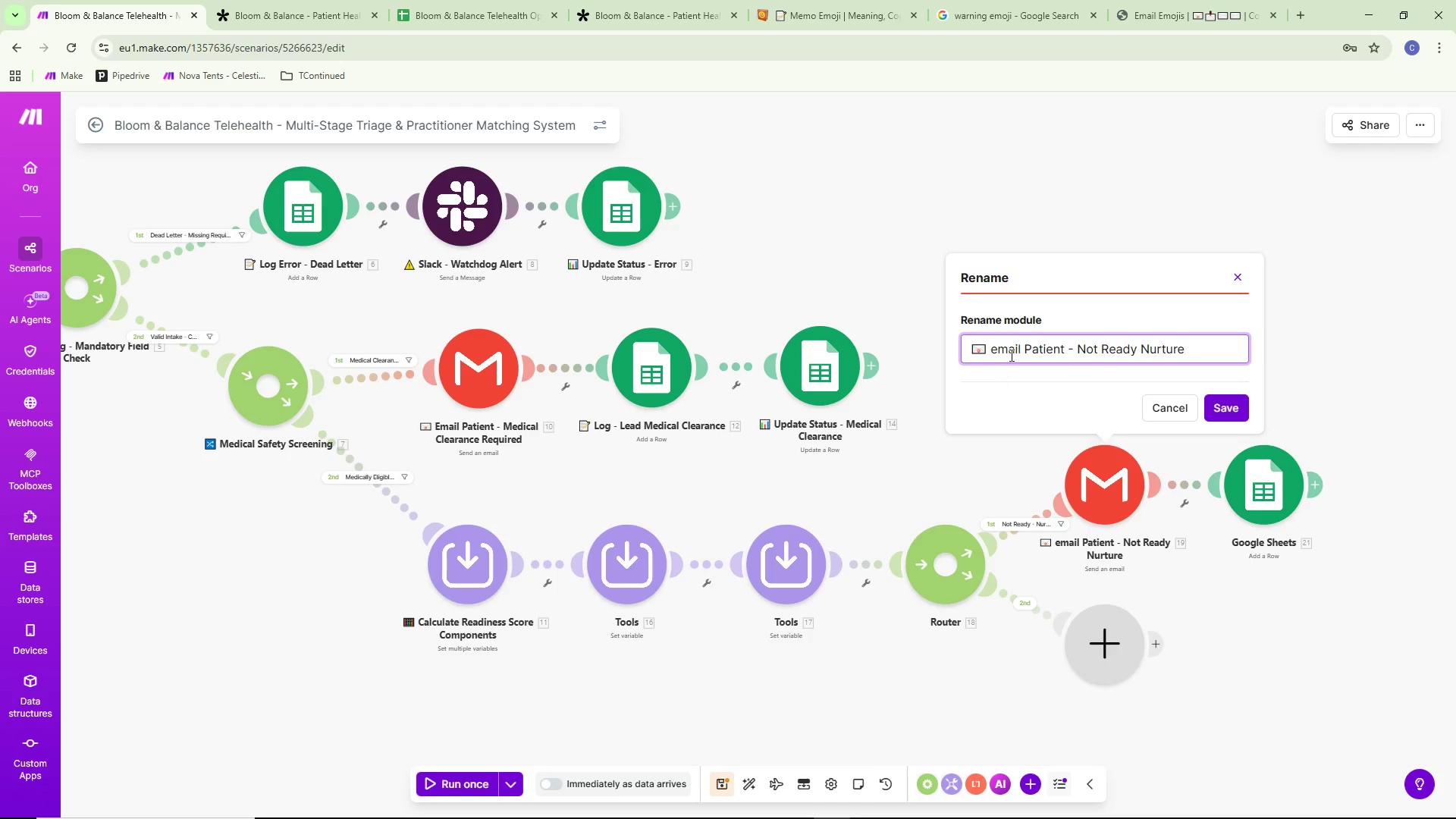 
left_click([997, 352])
 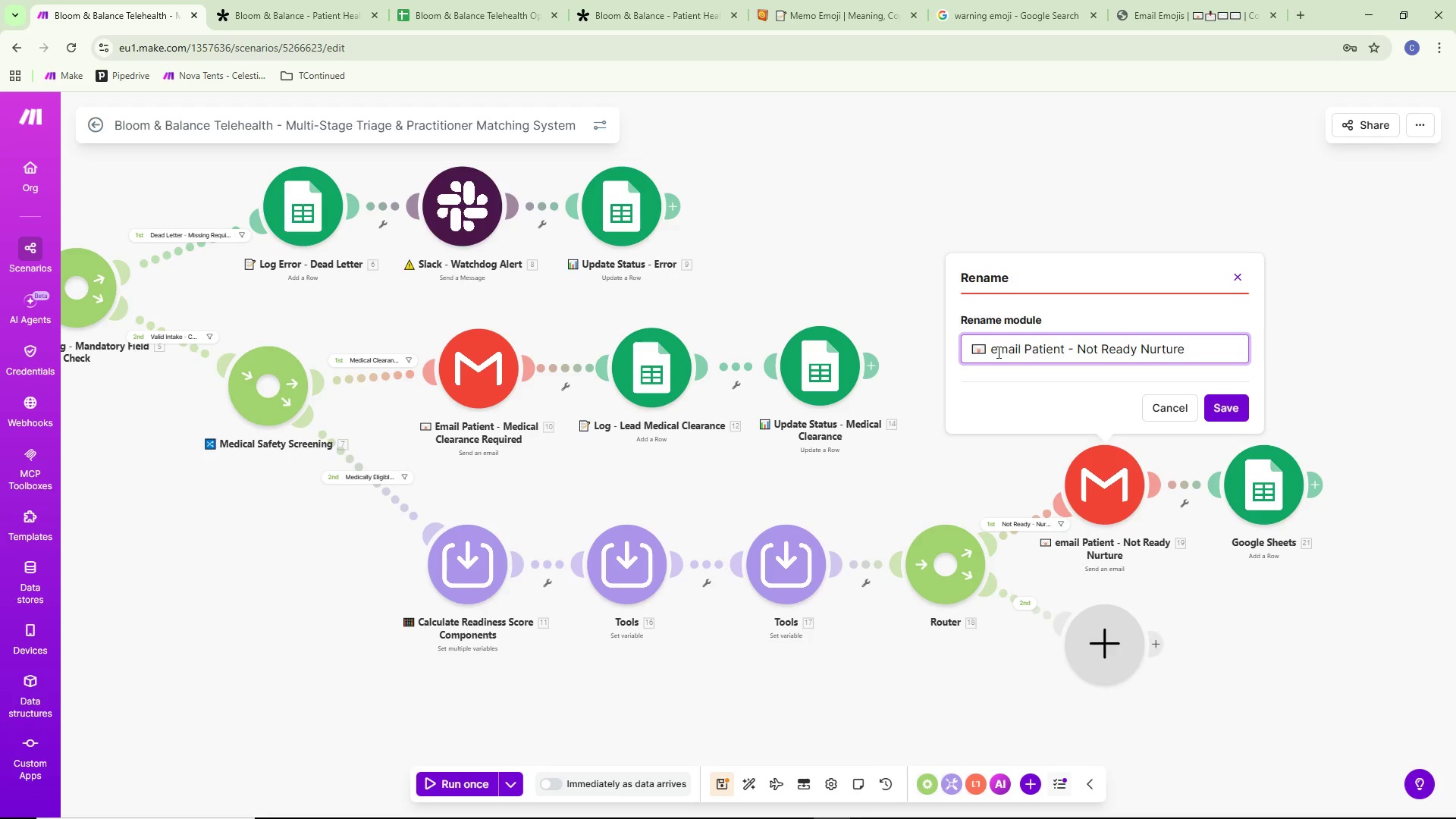 
key(Backspace)
 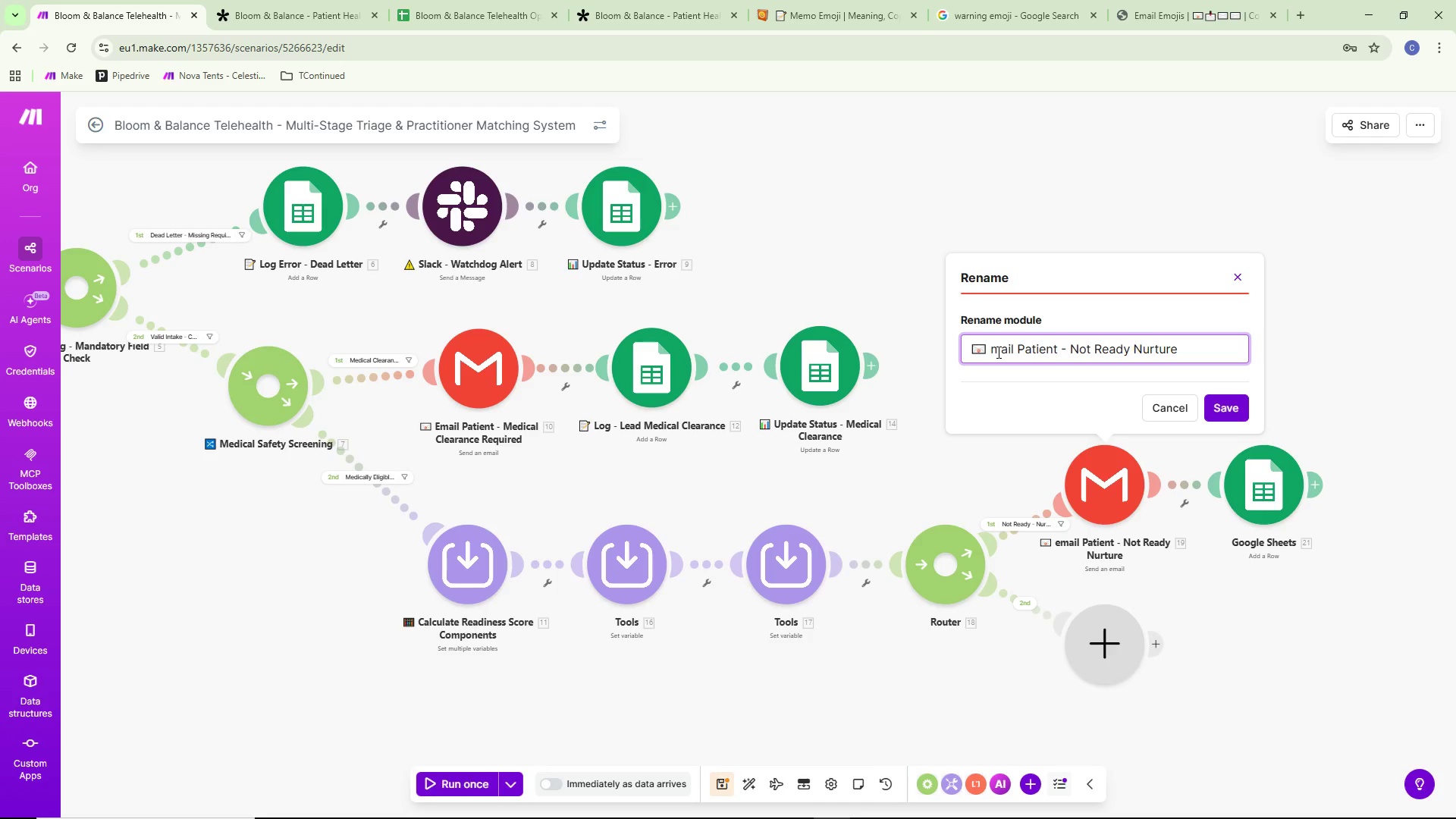 
key(Shift+ShiftRight)
 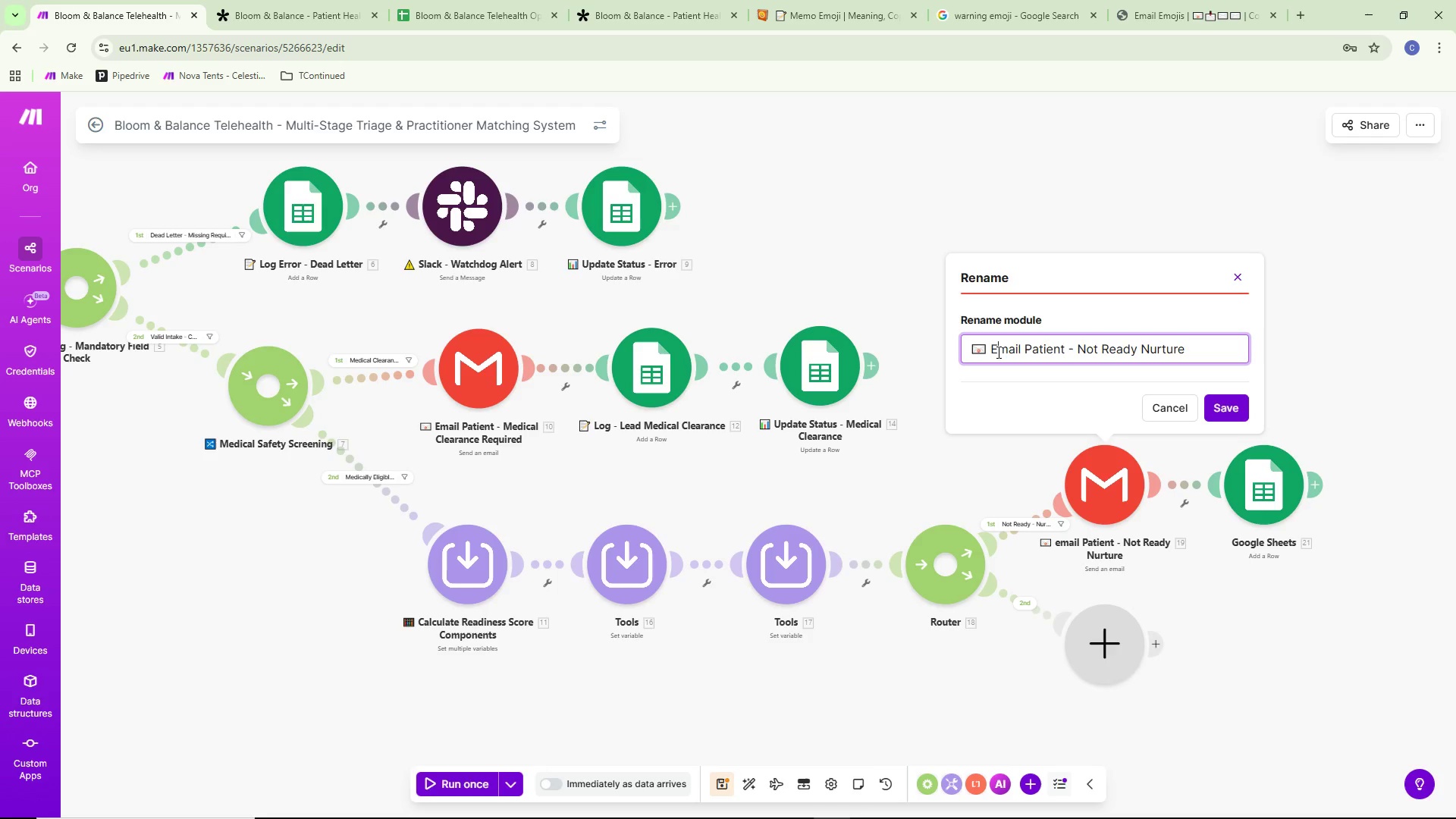 
key(Shift+E)
 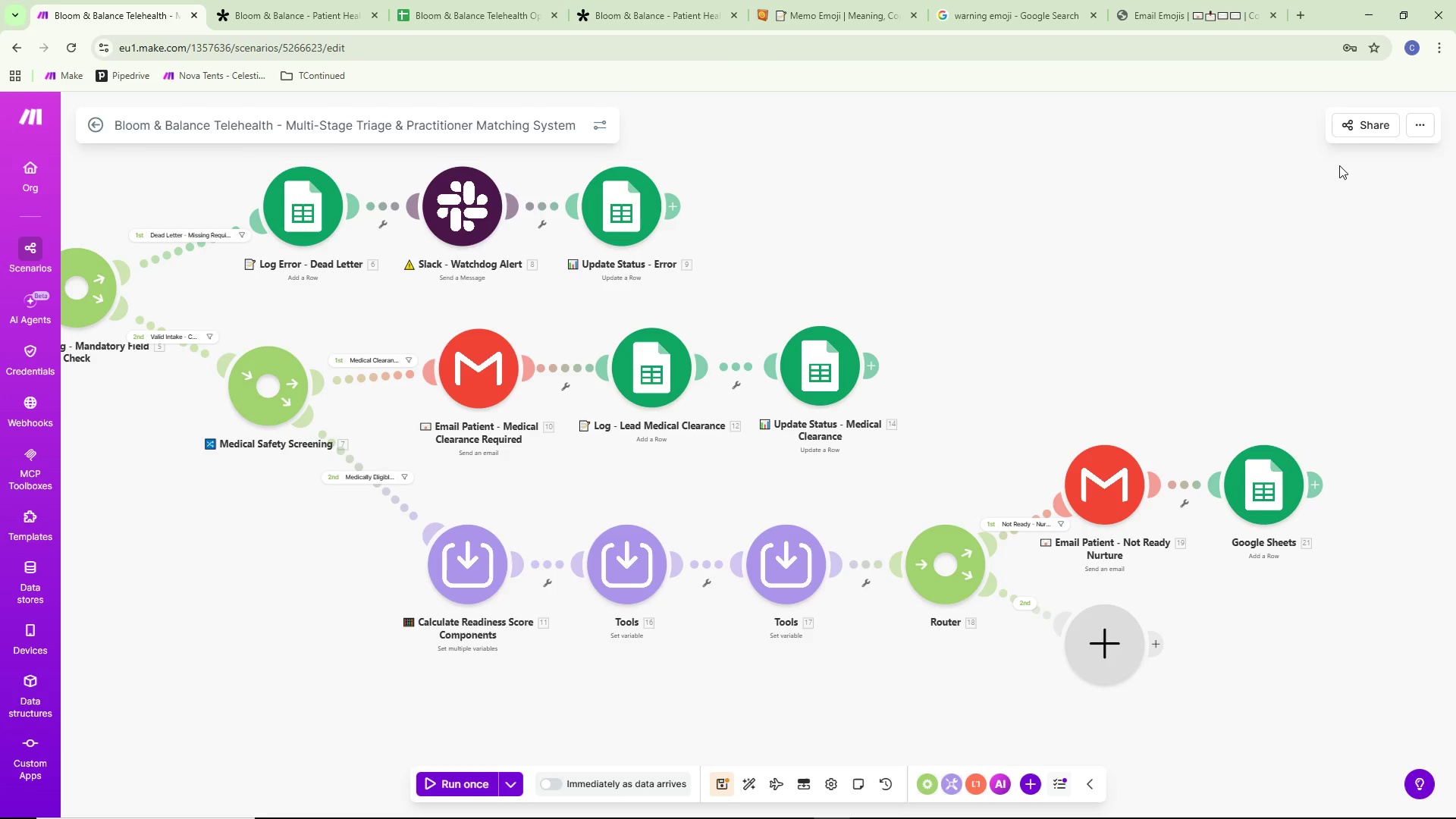 
wait(54.54)
 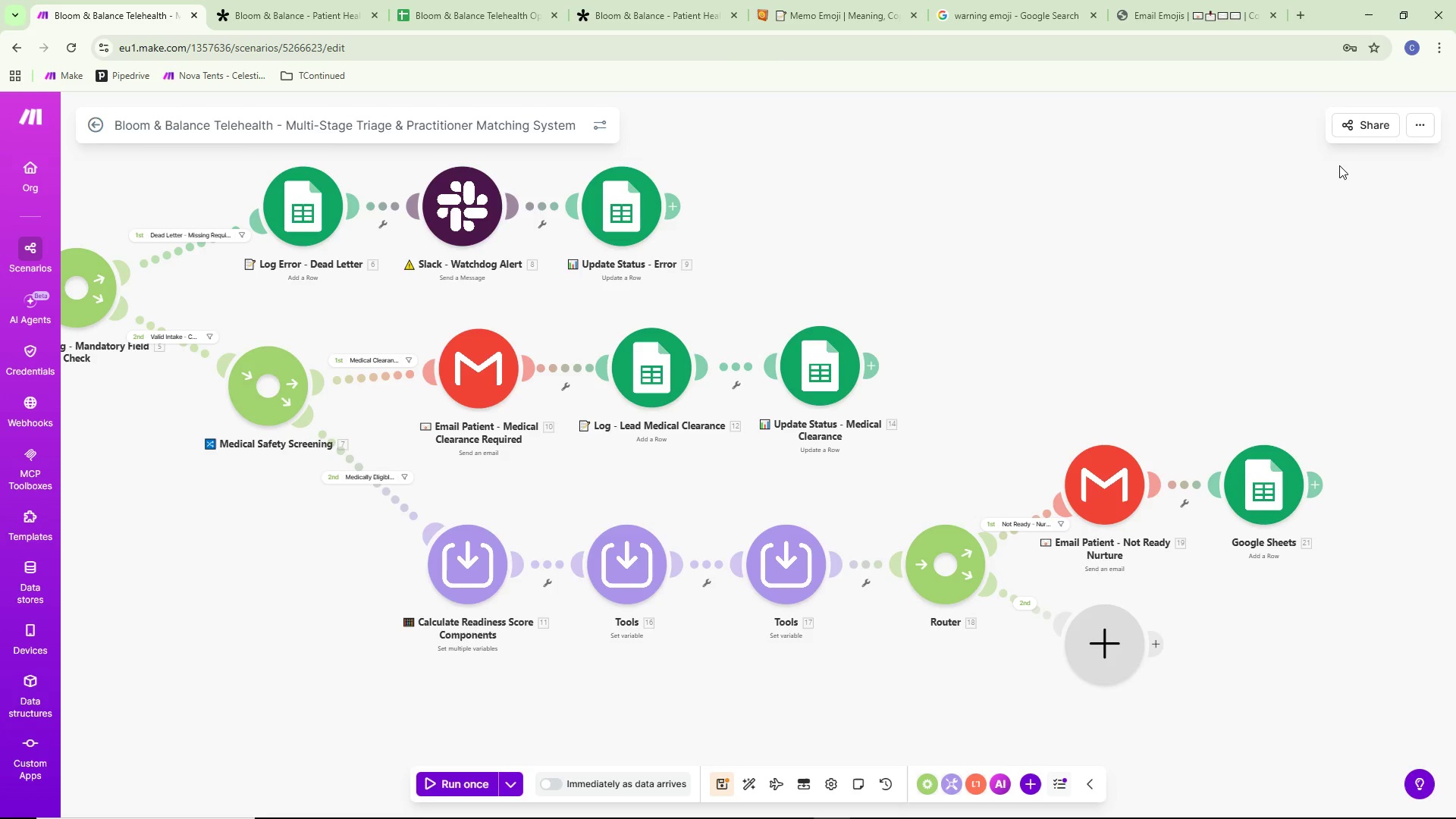 
mouse_move([1156, 11])
 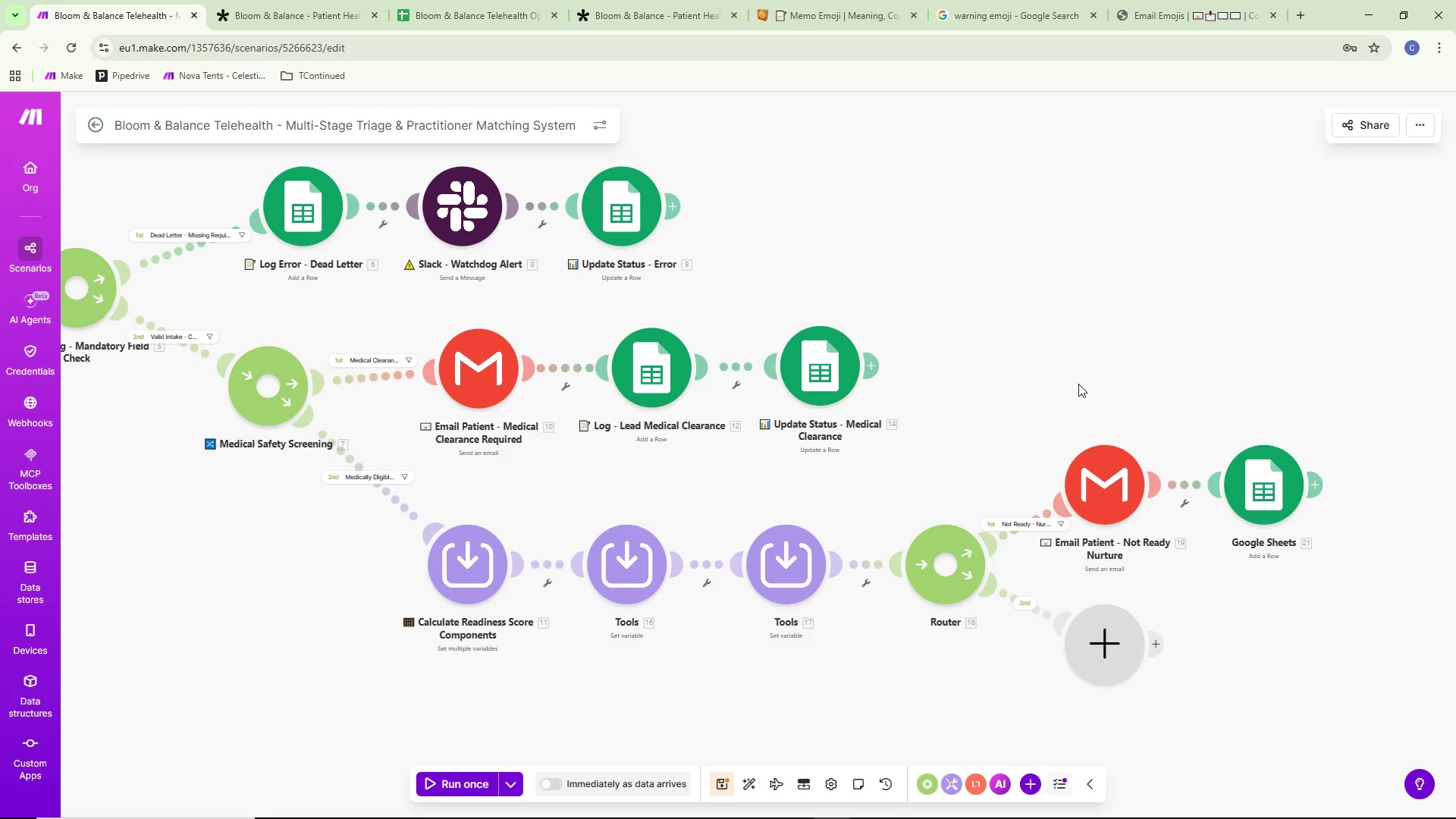 
wait(15.94)
 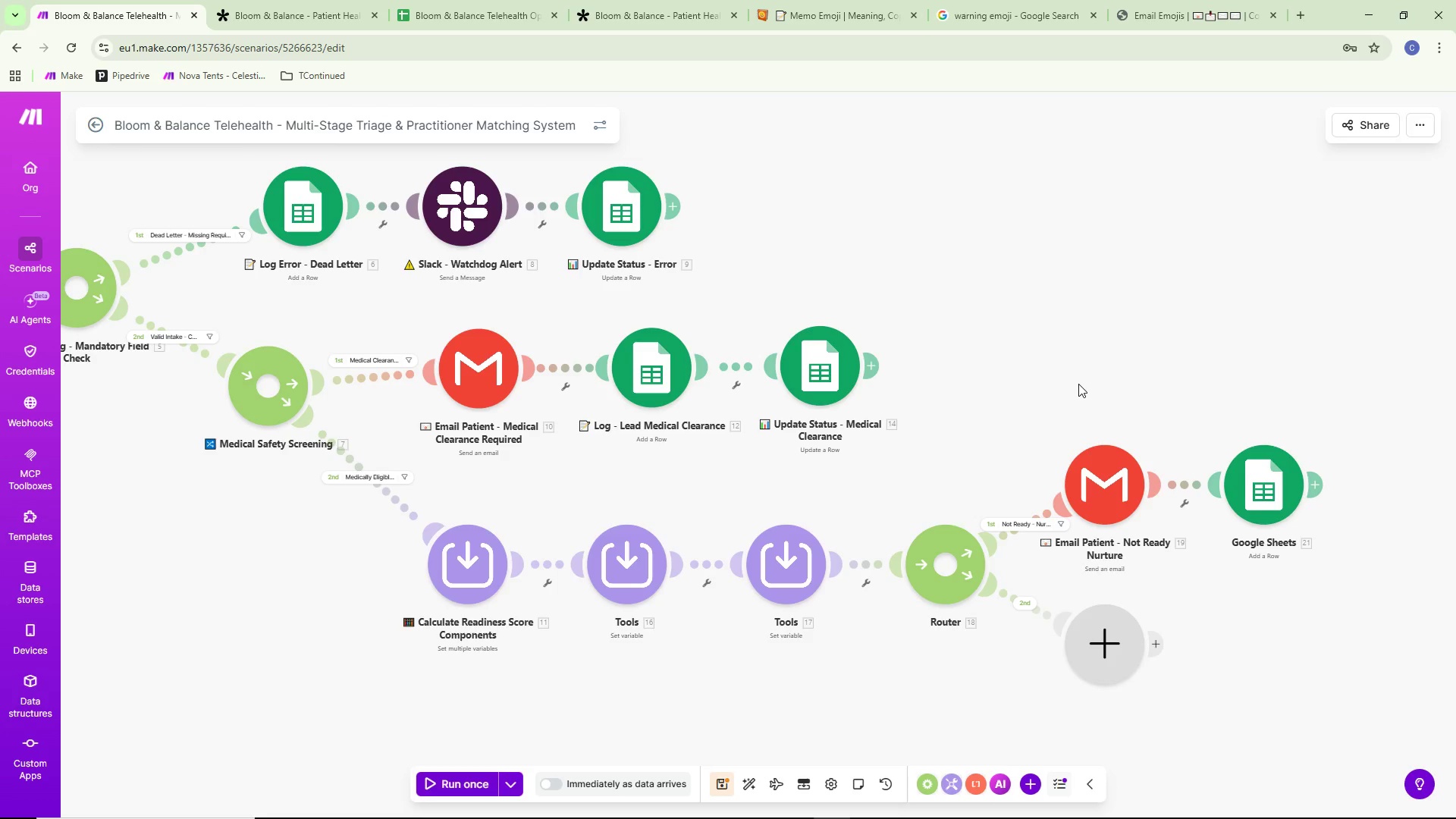 
key(Alt+AltLeft)
 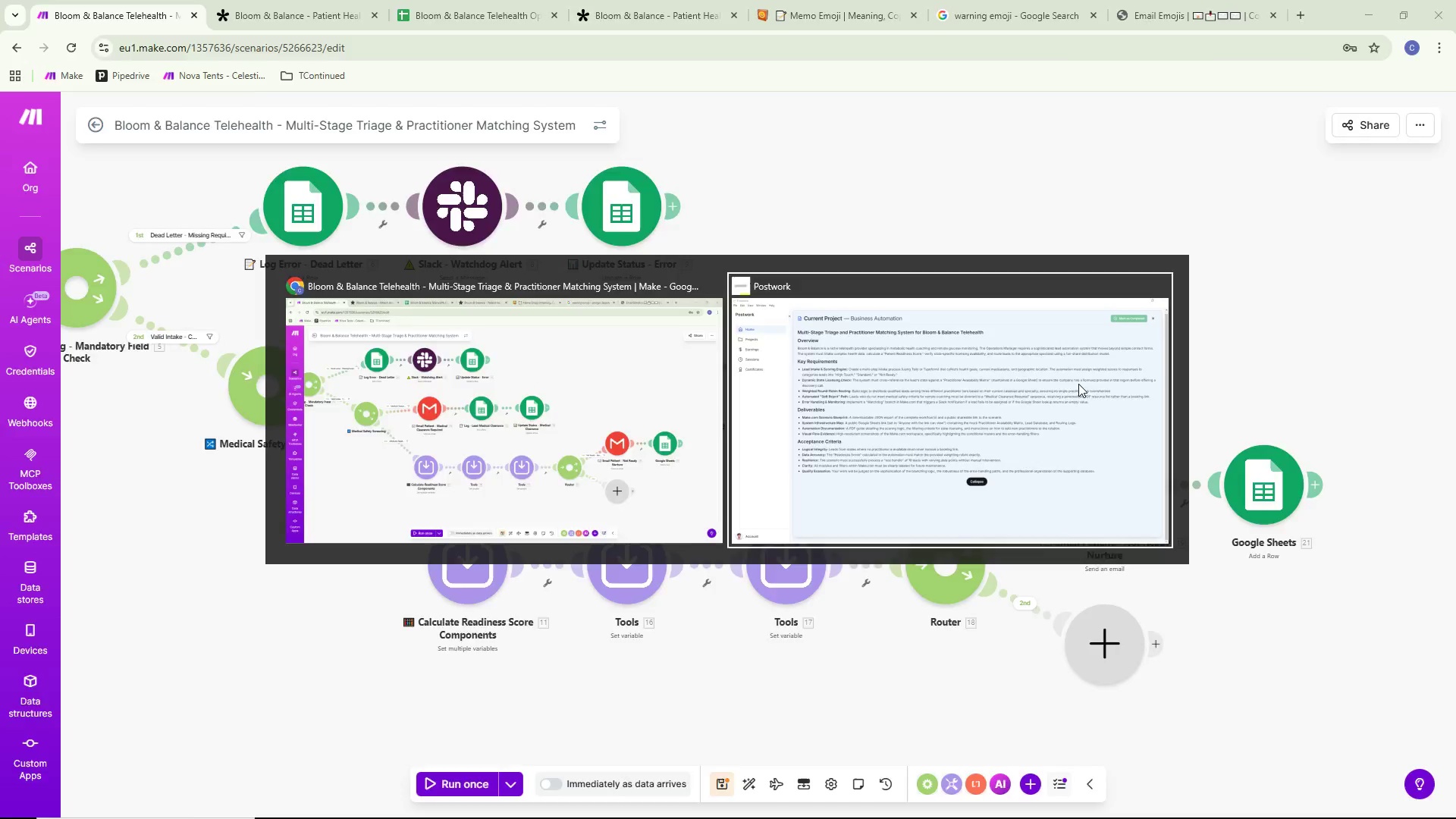 
key(Alt+Tab)